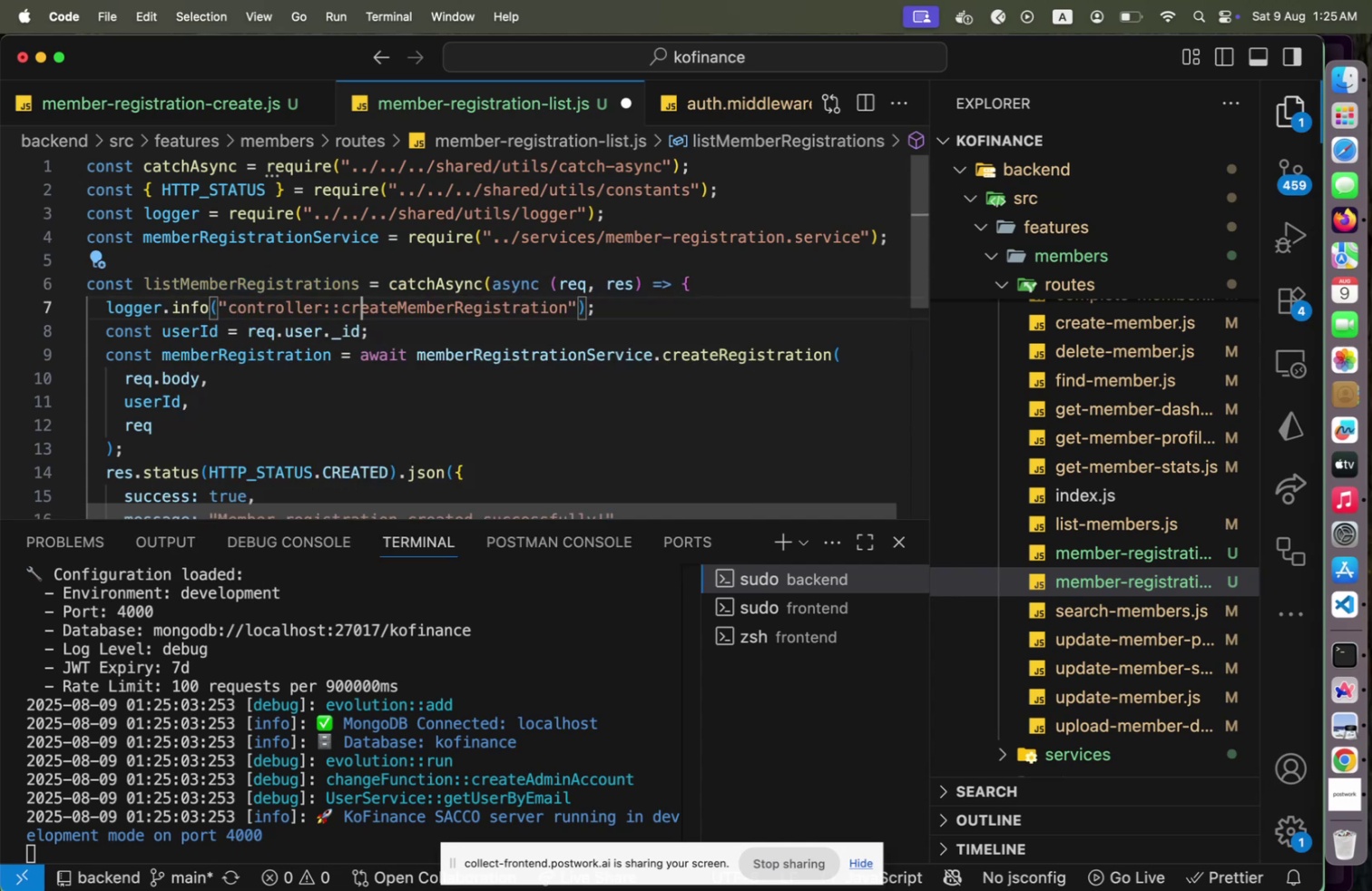 
key(ArrowLeft)
 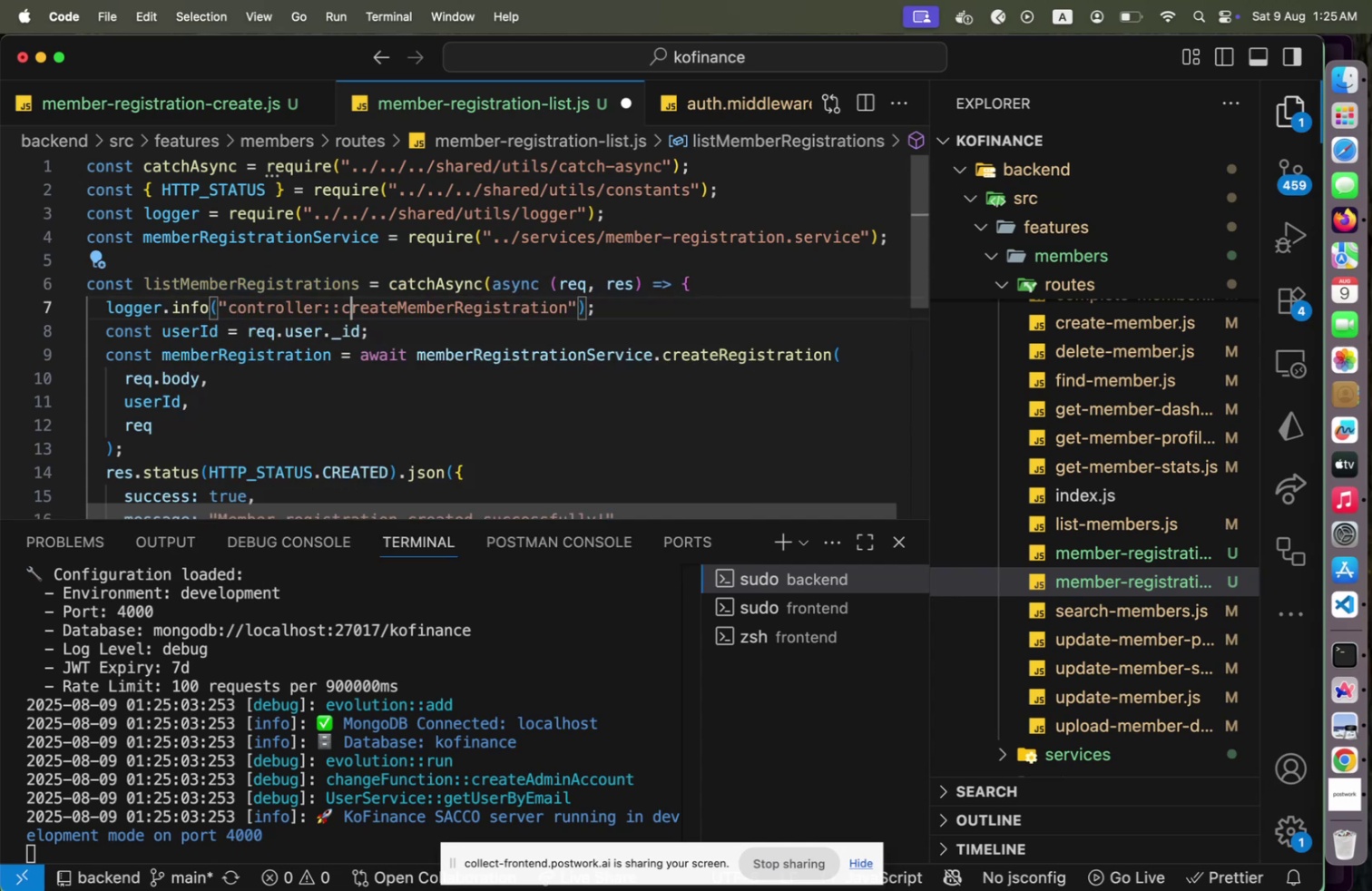 
key(ArrowLeft)
 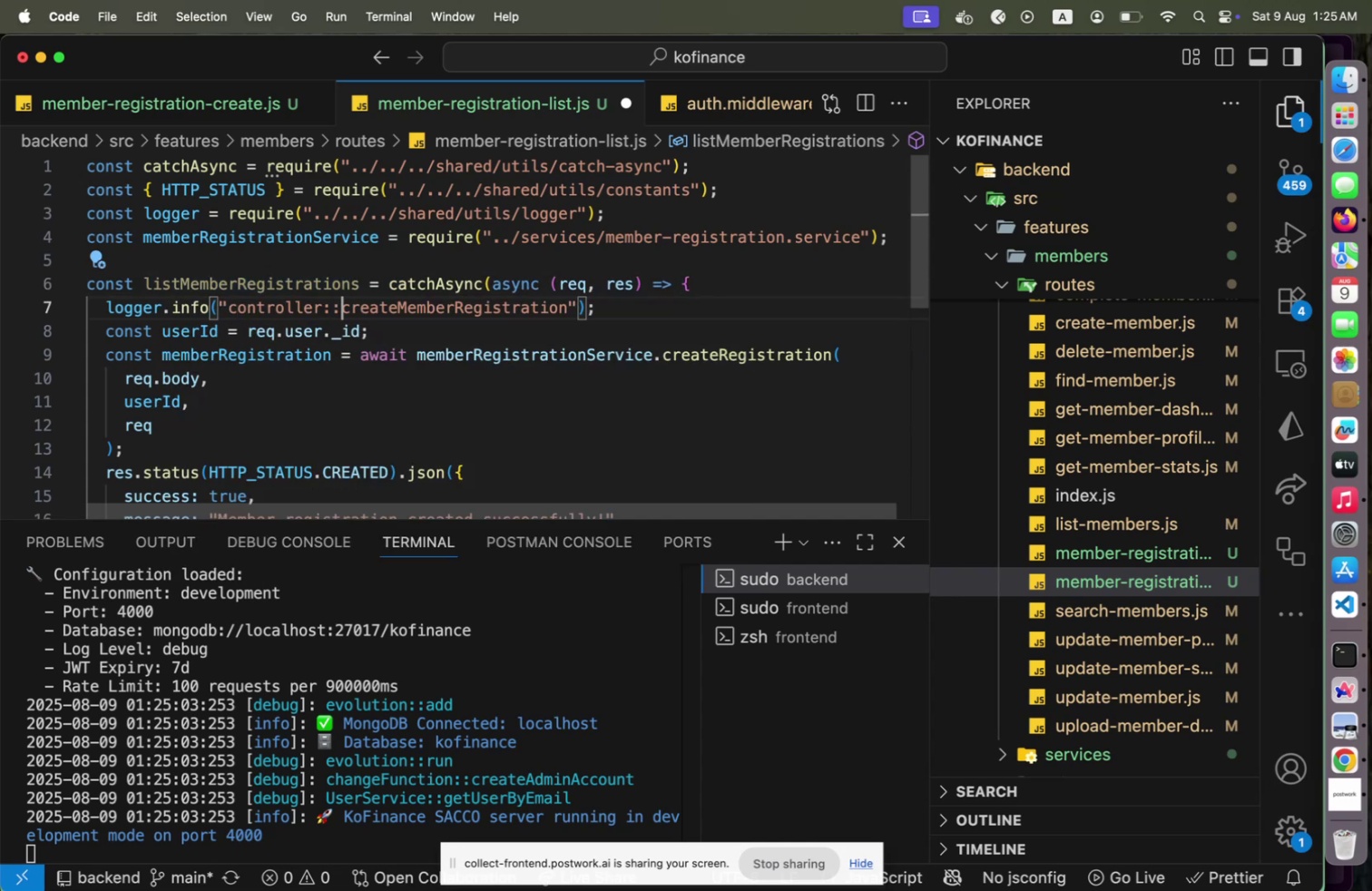 
hold_key(key=ArrowRight, duration=0.93)
 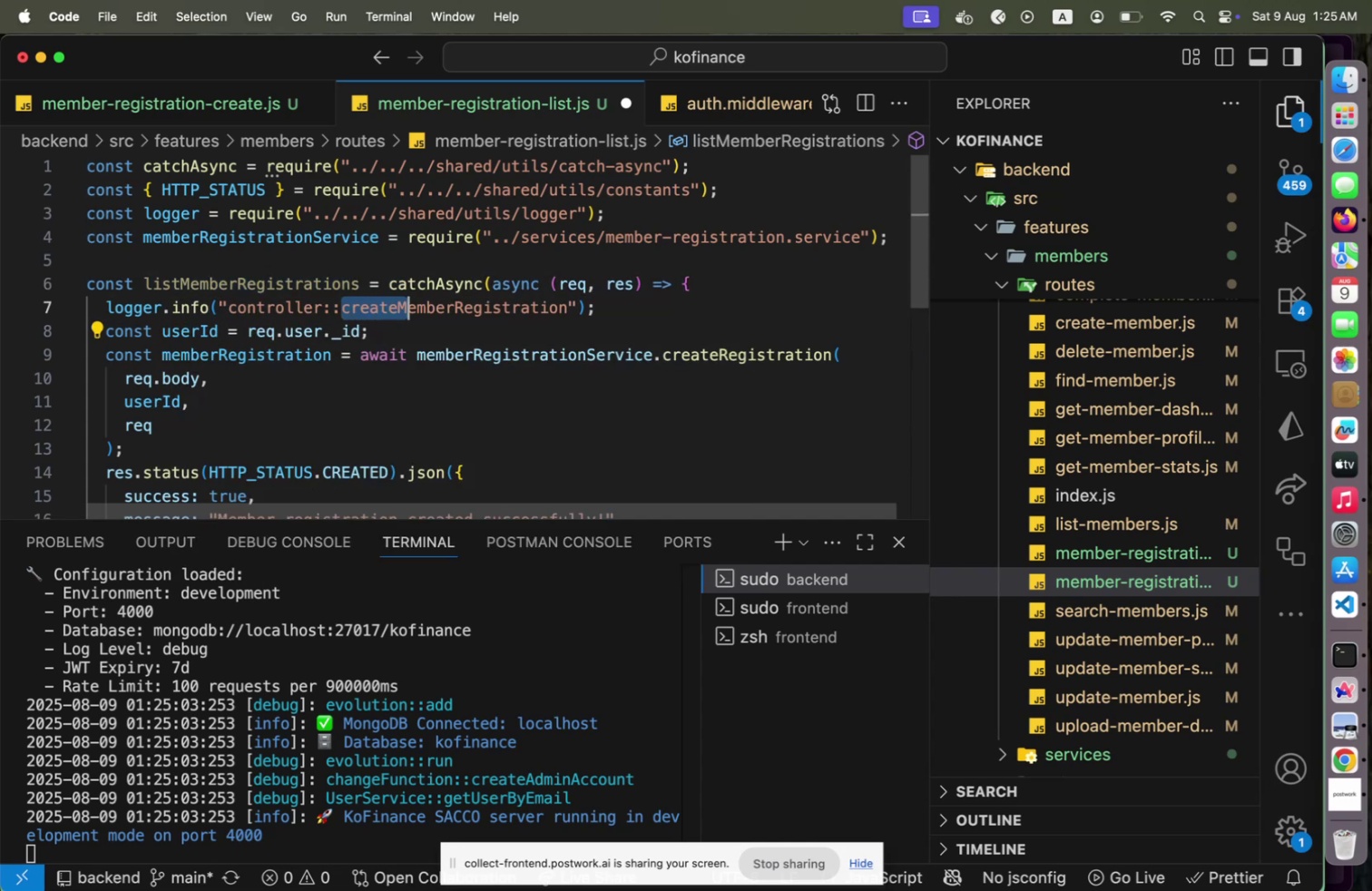 
key(Shift+ArrowLeft)
 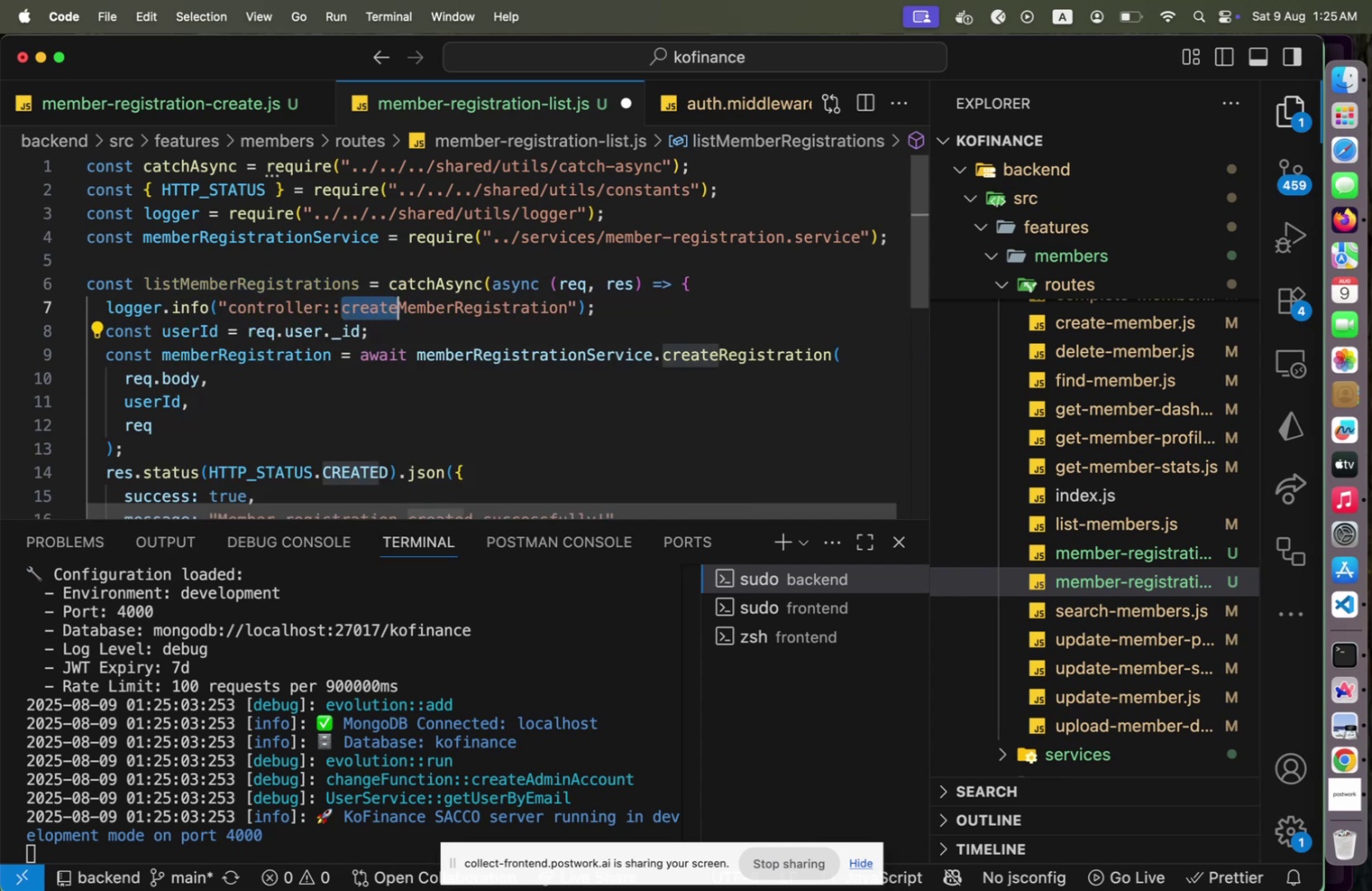 
type(list)
 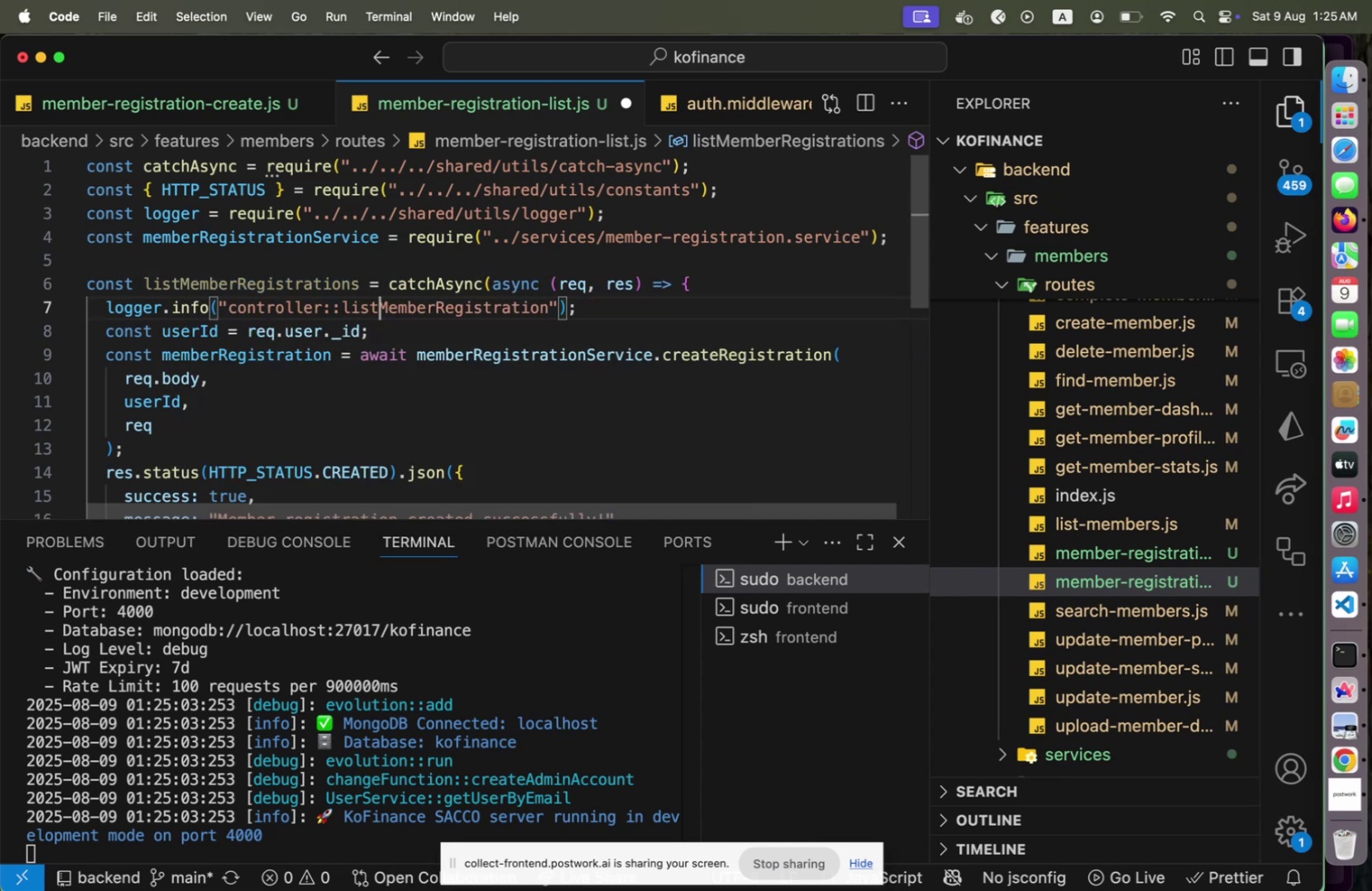 
hold_key(key=ArrowRight, duration=1.5)
 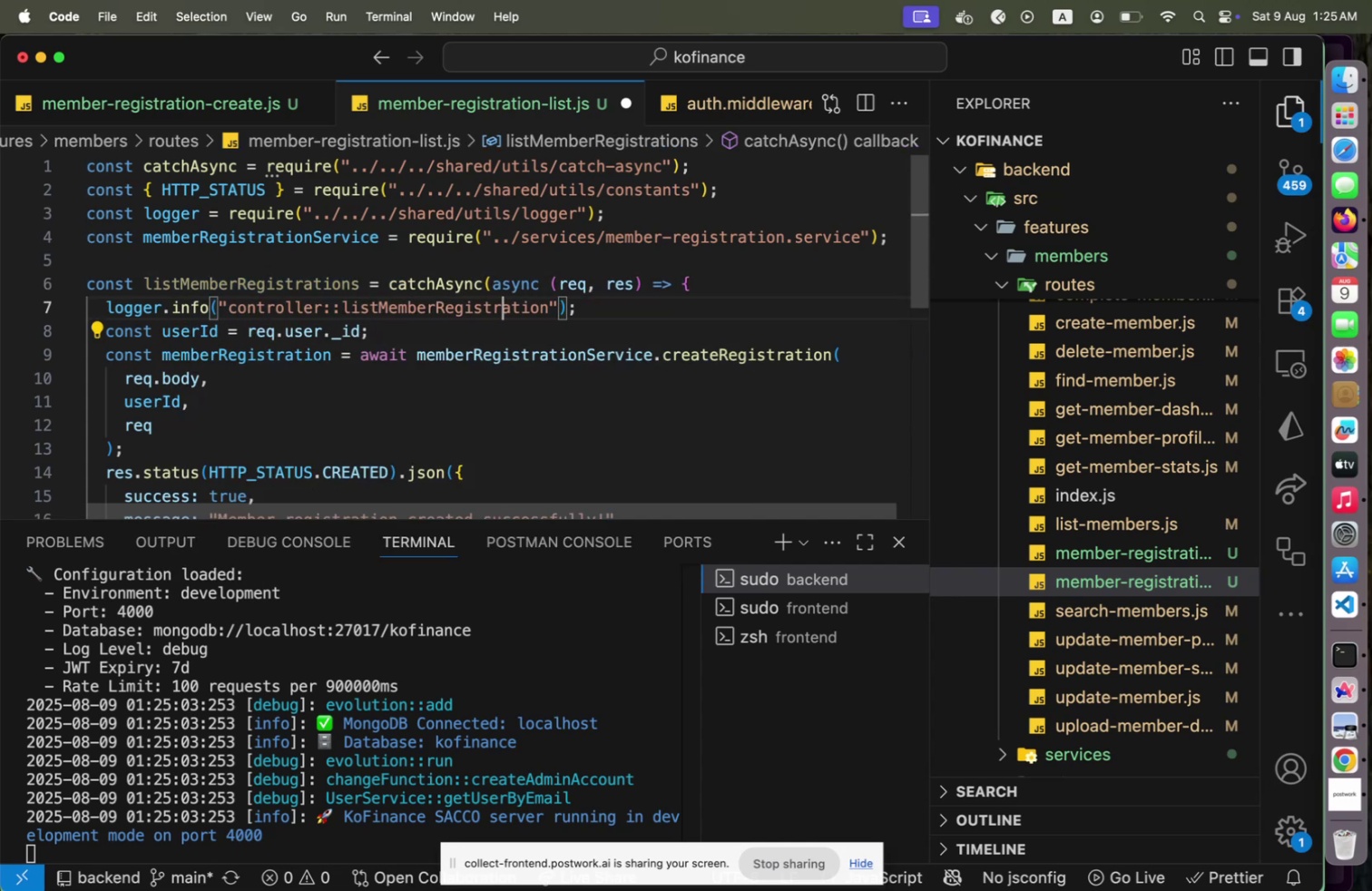 
key(ArrowRight)
 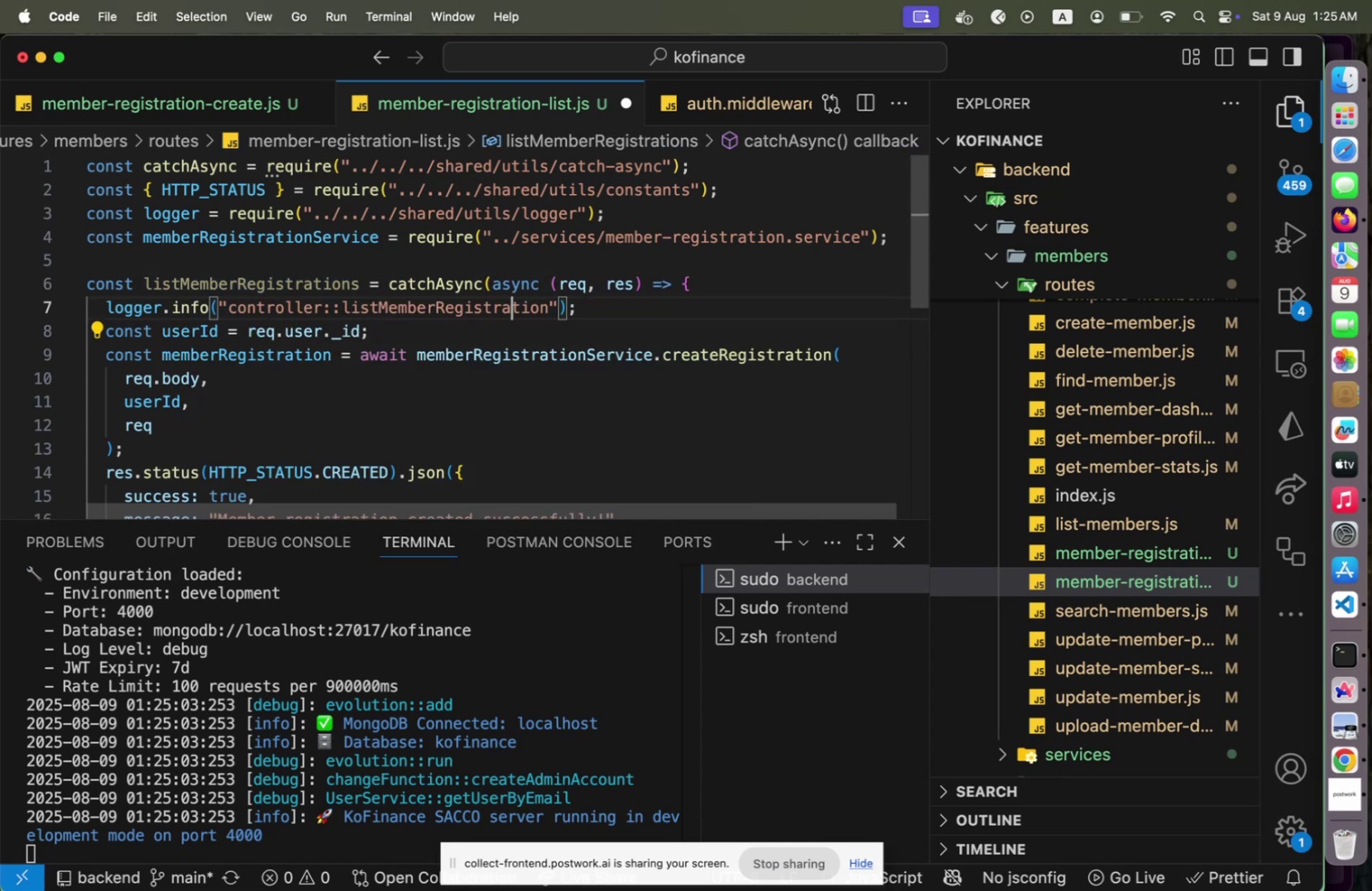 
key(ArrowRight)
 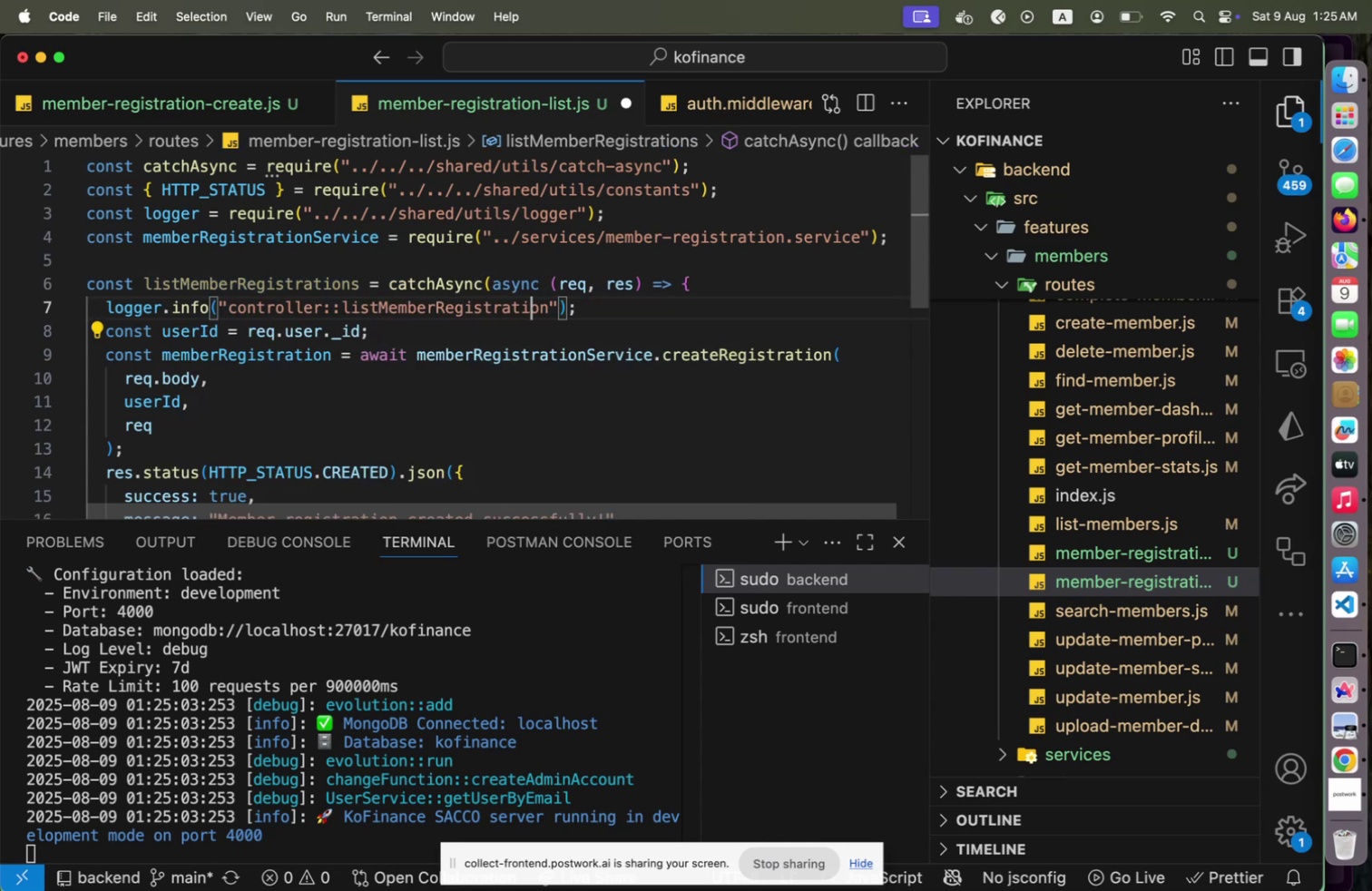 
key(ArrowRight)
 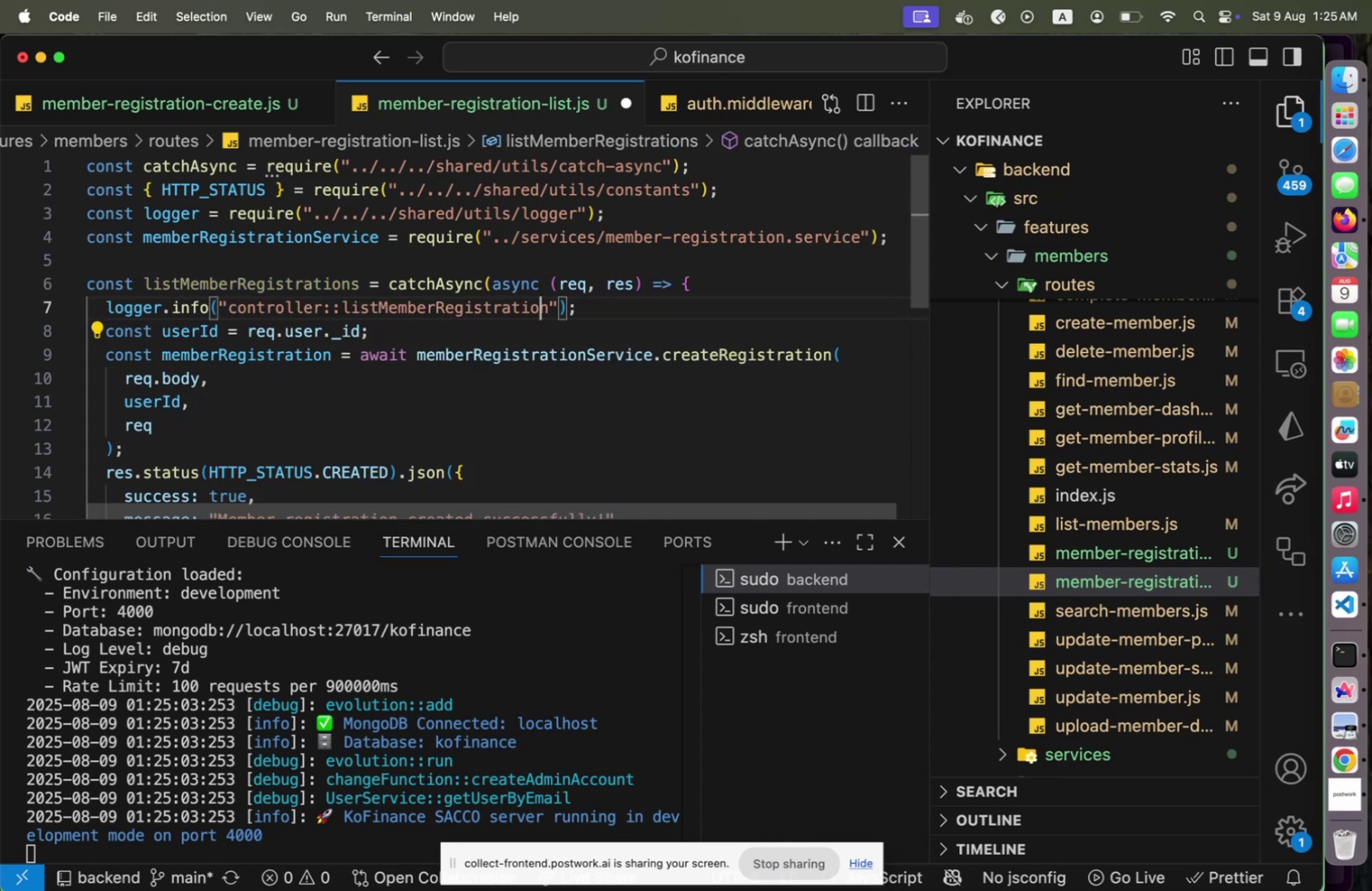 
key(ArrowRight)
 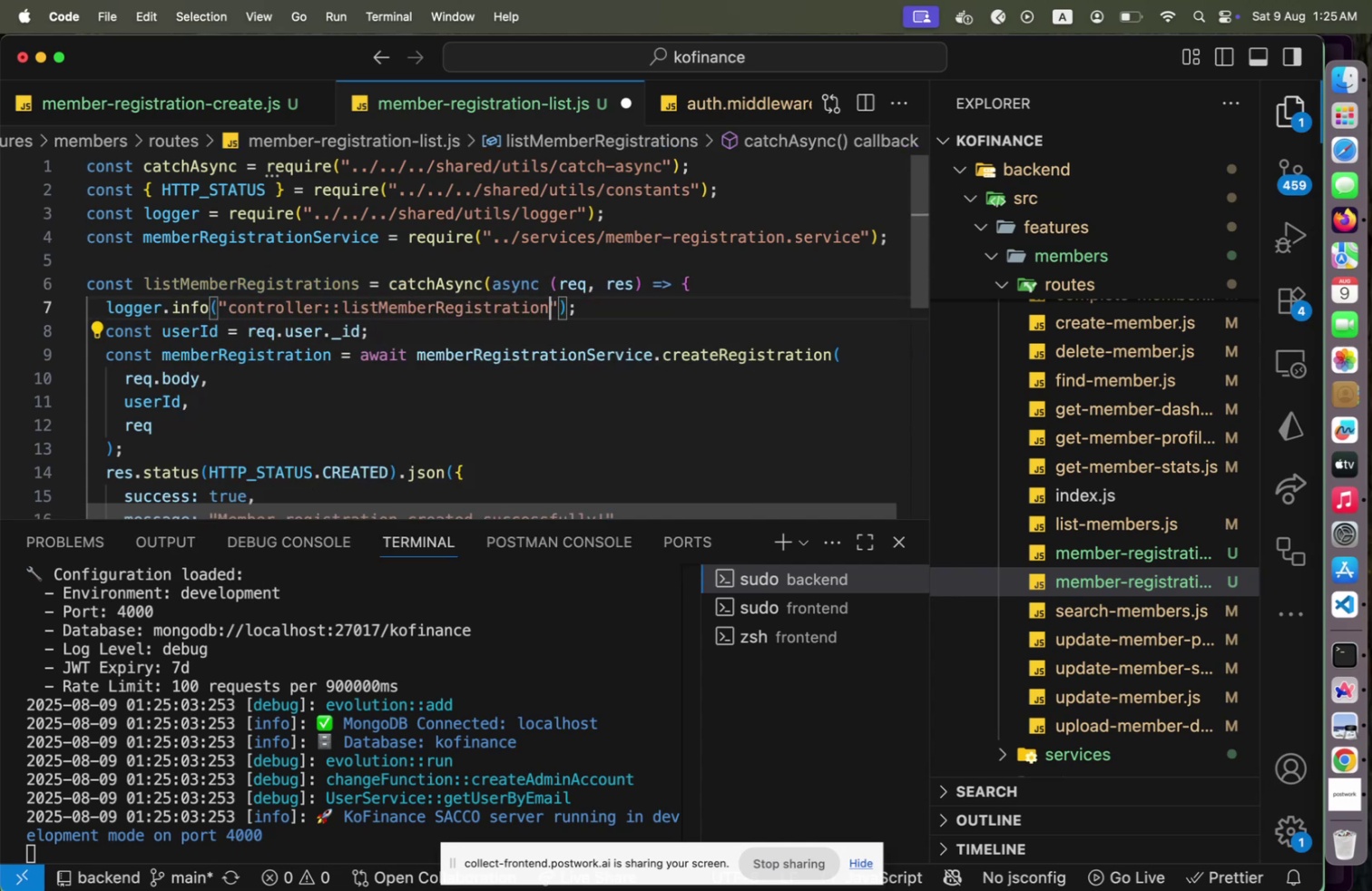 
key(S)
 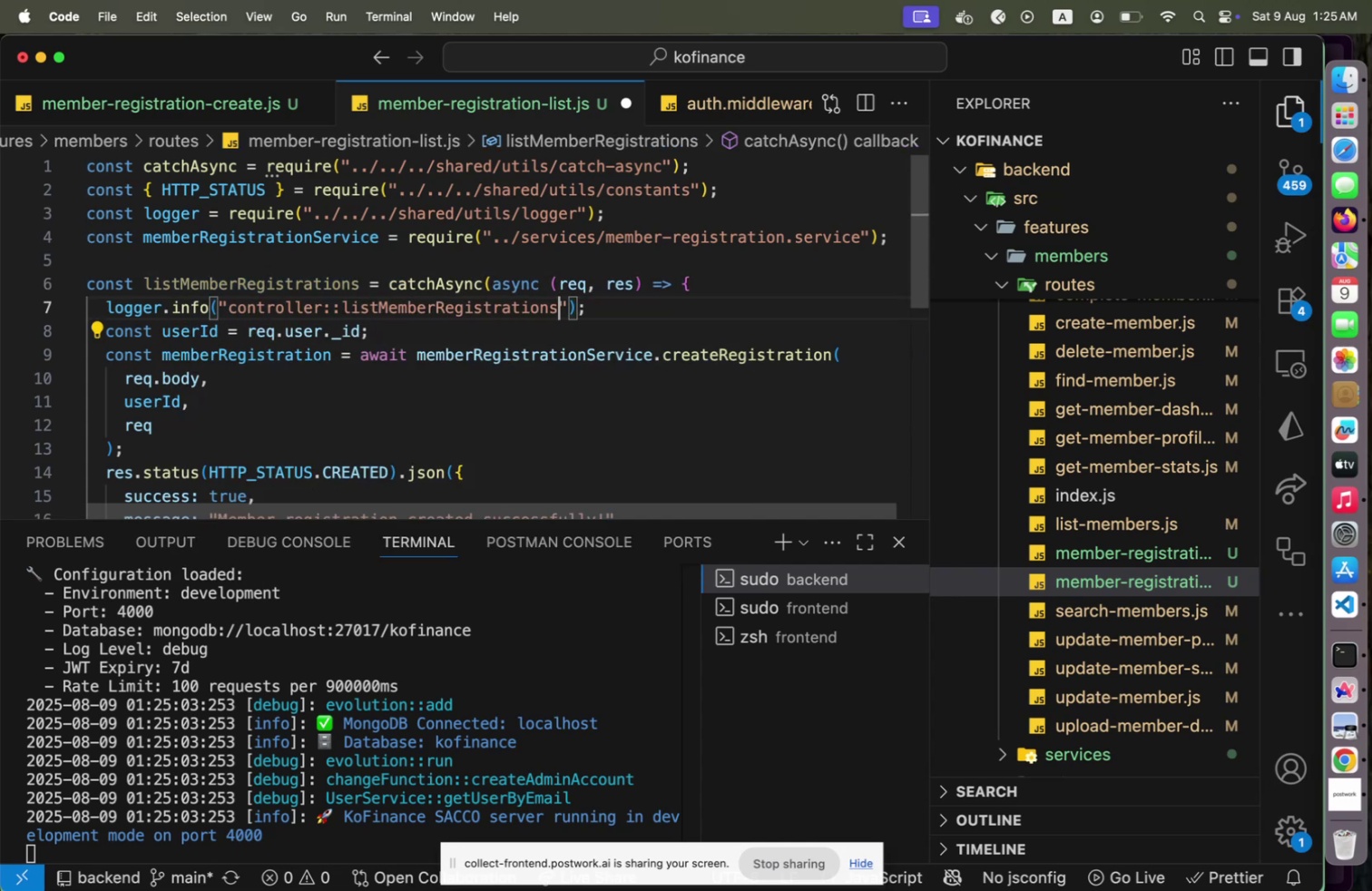 
key(ArrowDown)
 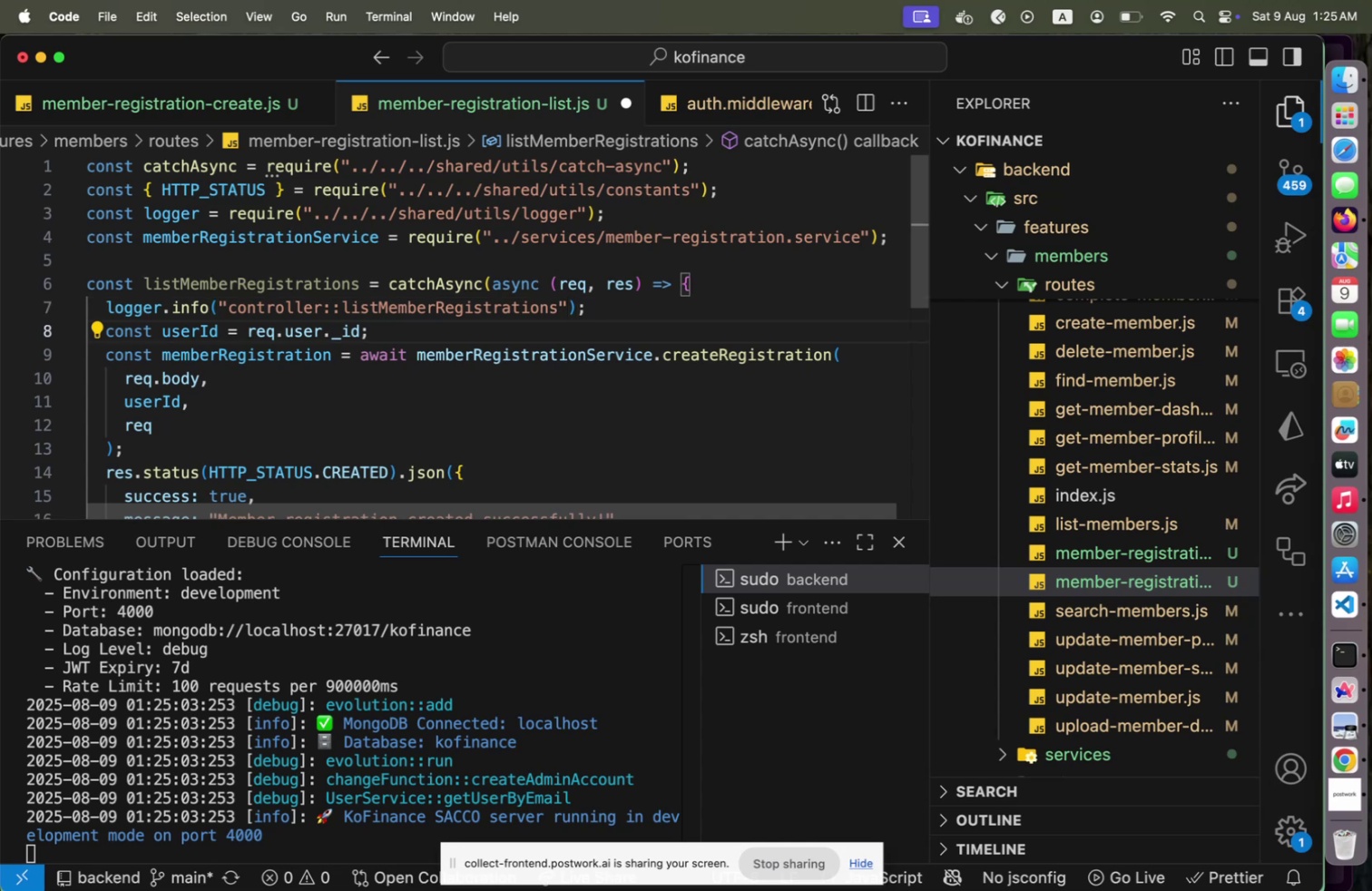 
key(Shift+Home)
 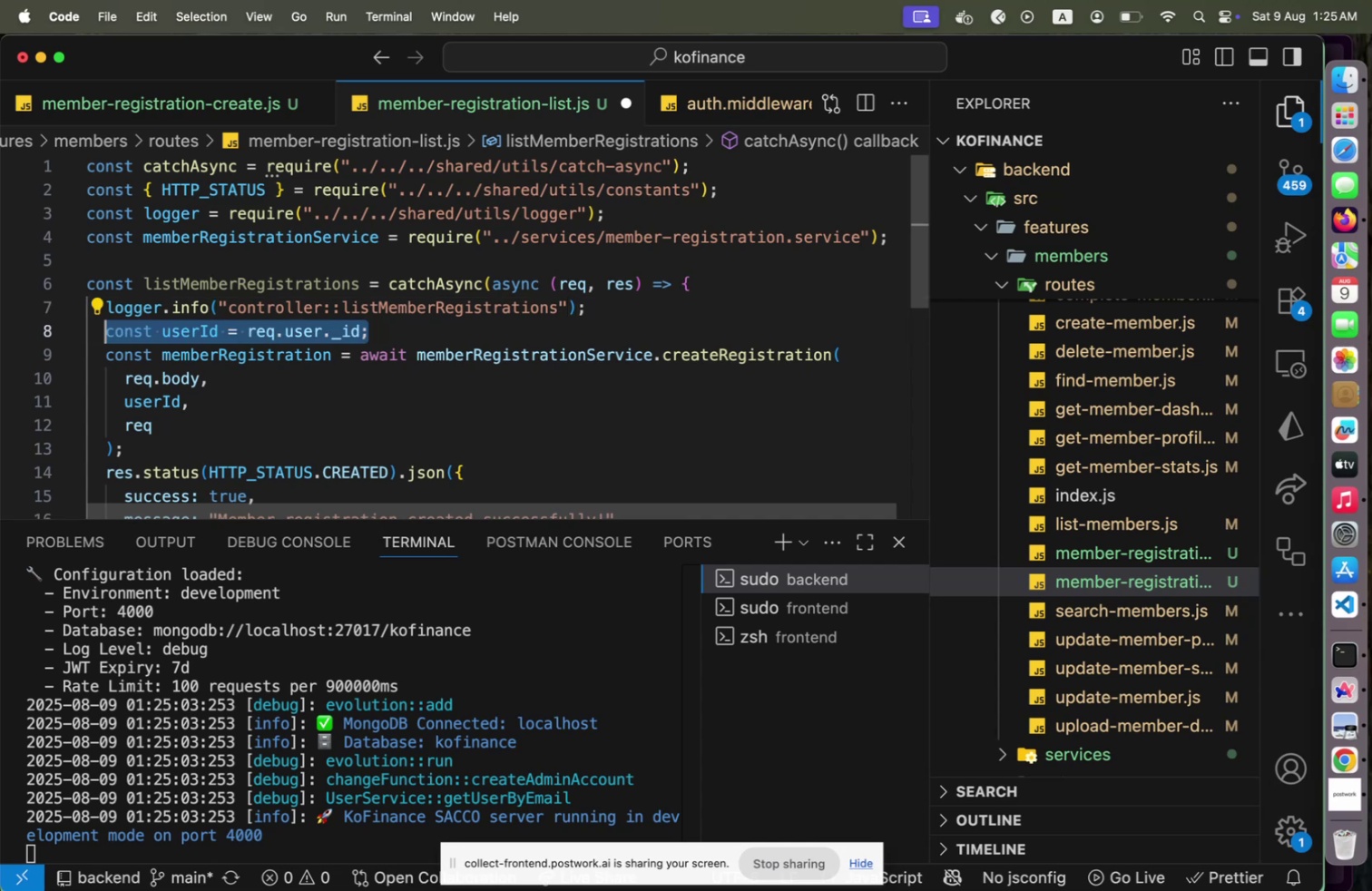 
key(ArrowDown)
 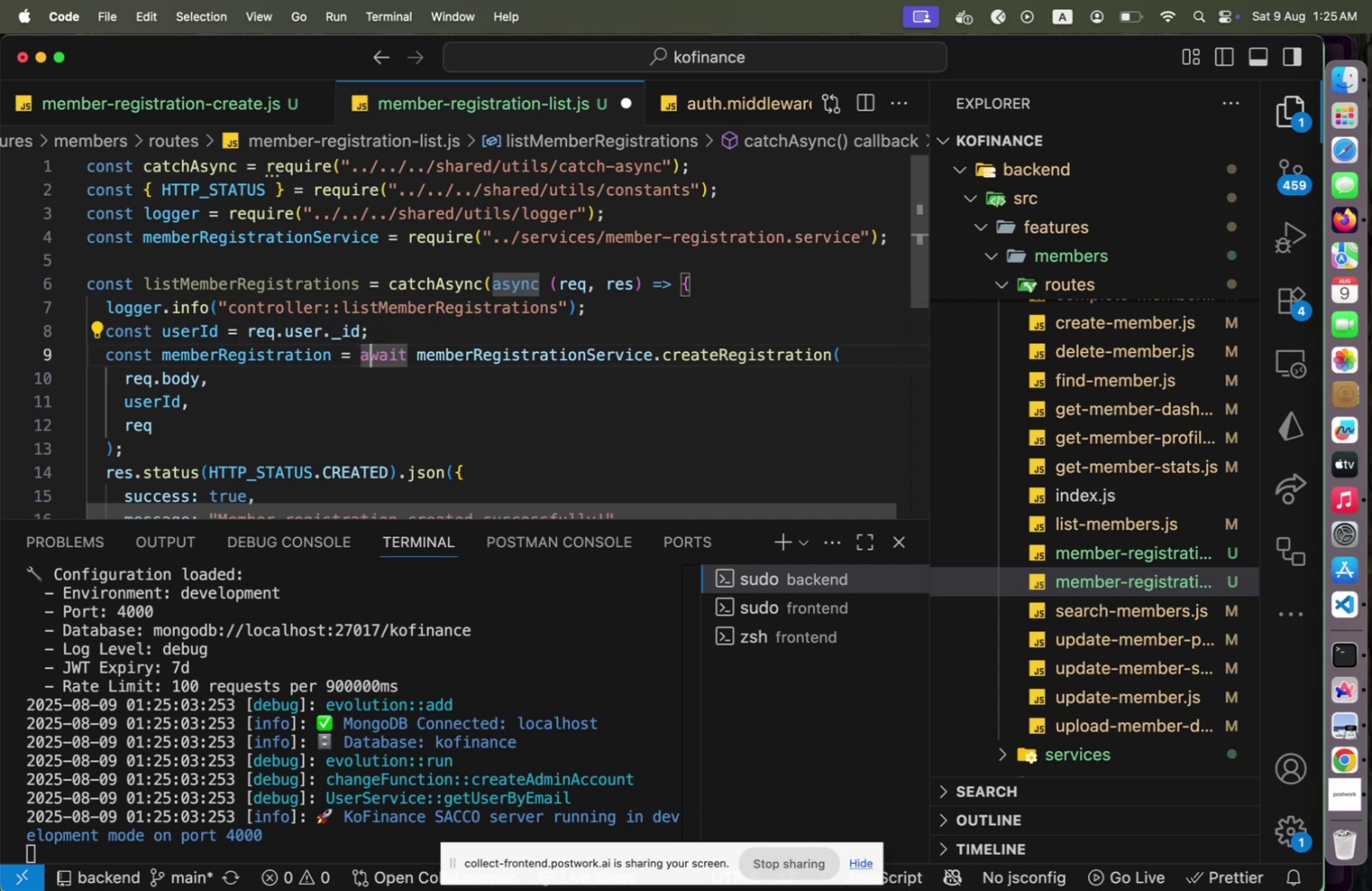 
hold_key(key=ArrowLeft, duration=0.68)
 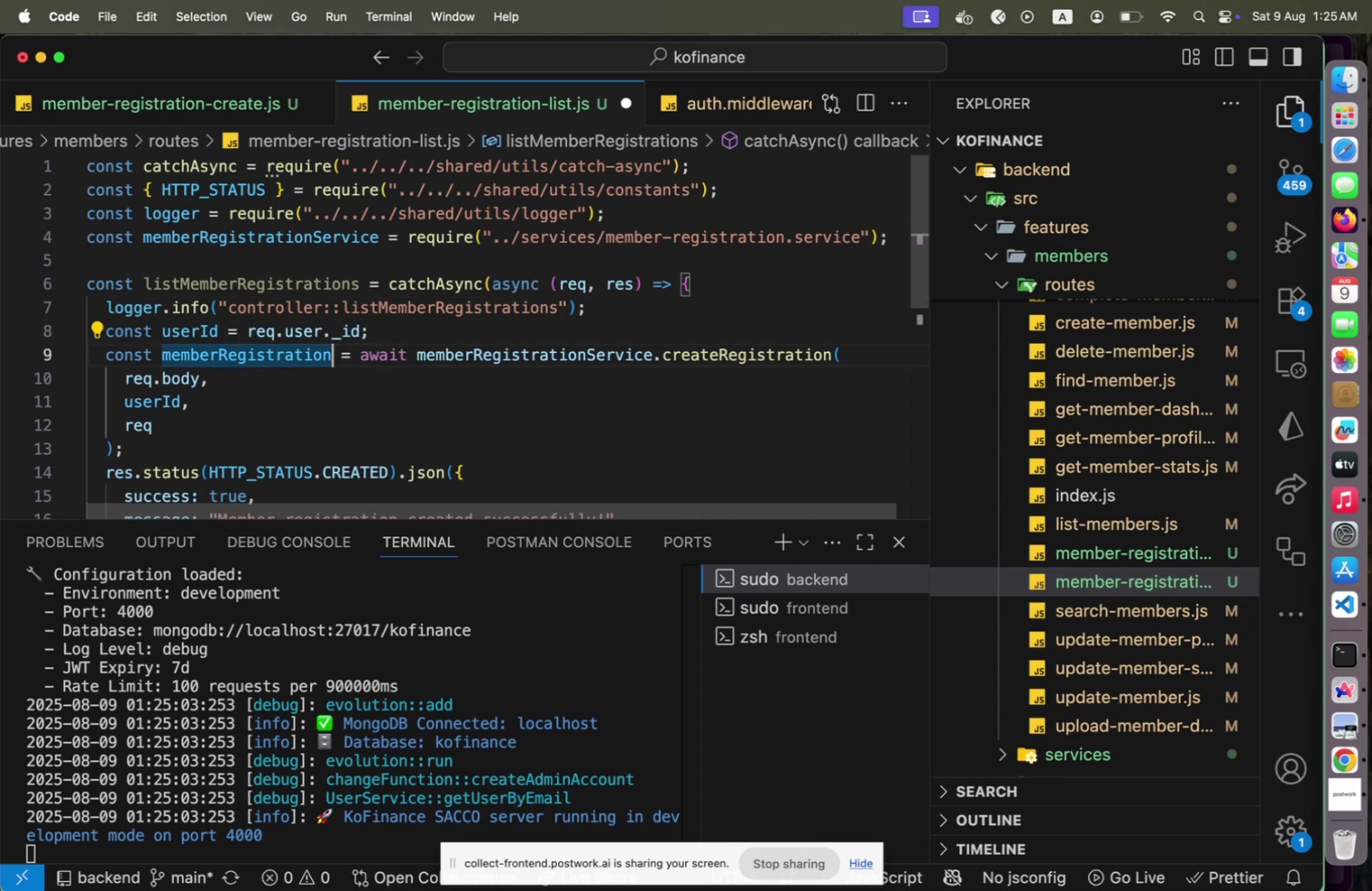 
key(ArrowUp)
 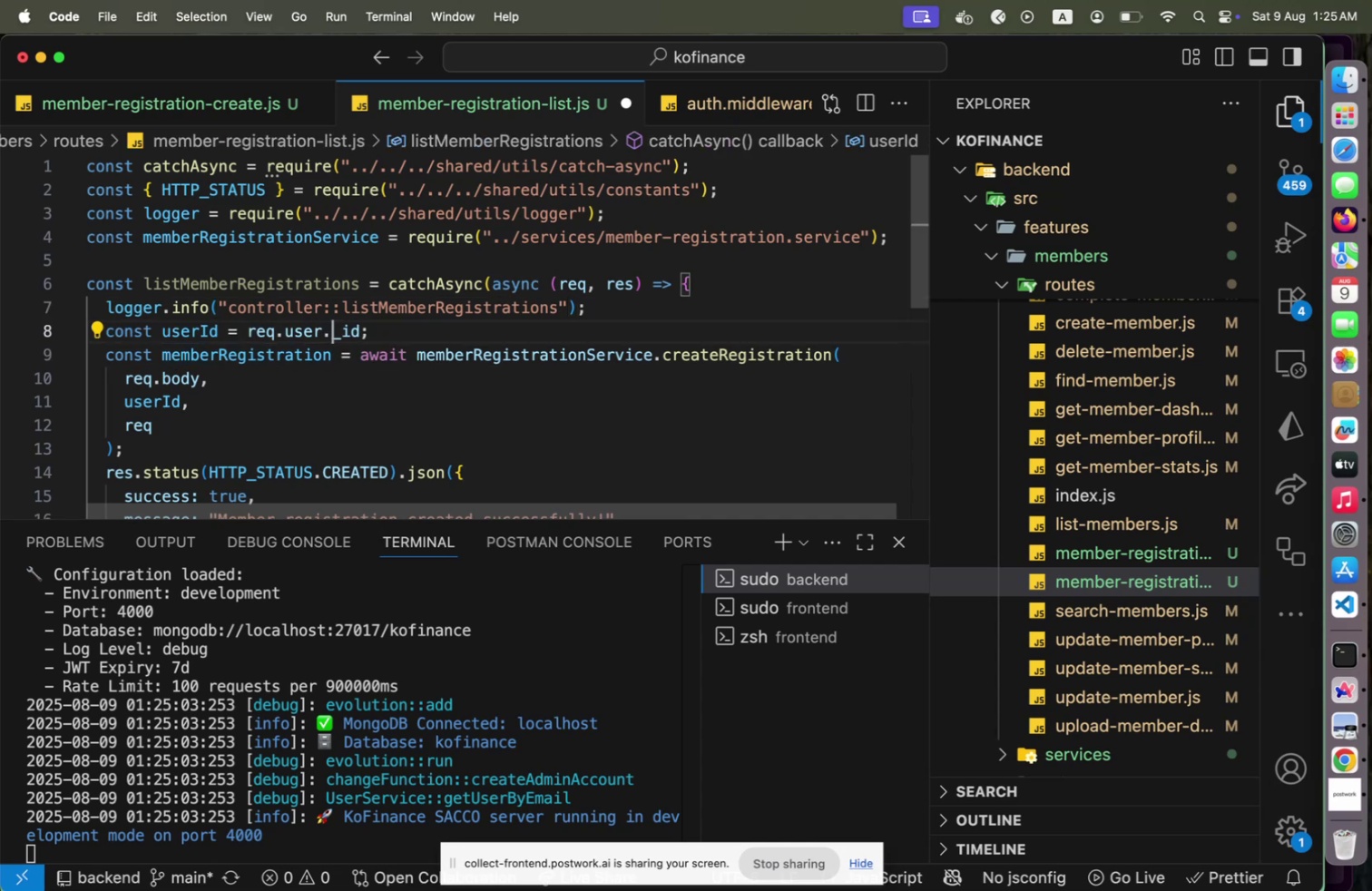 
key(Home)
 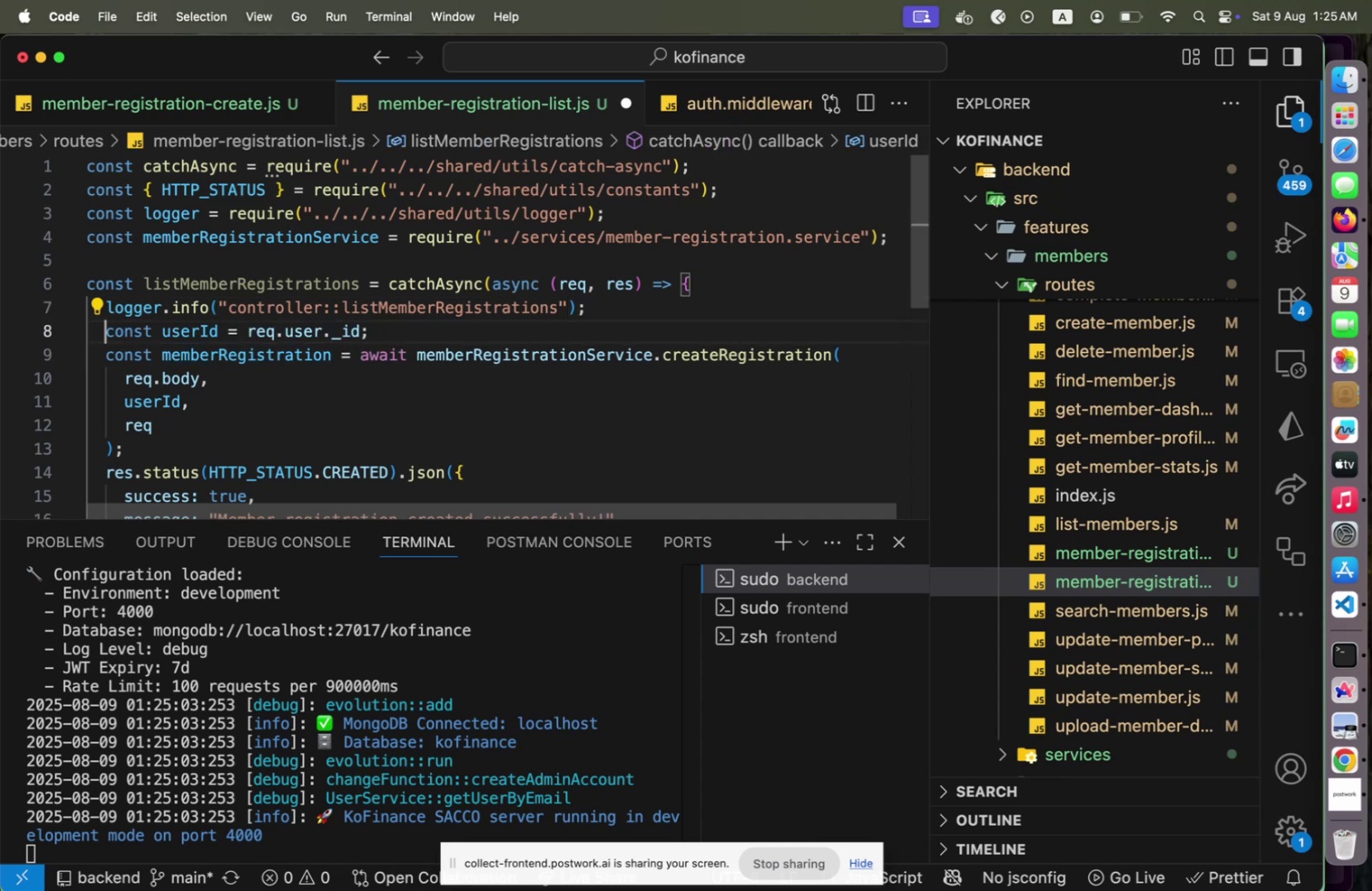 
key(Shift+End)
 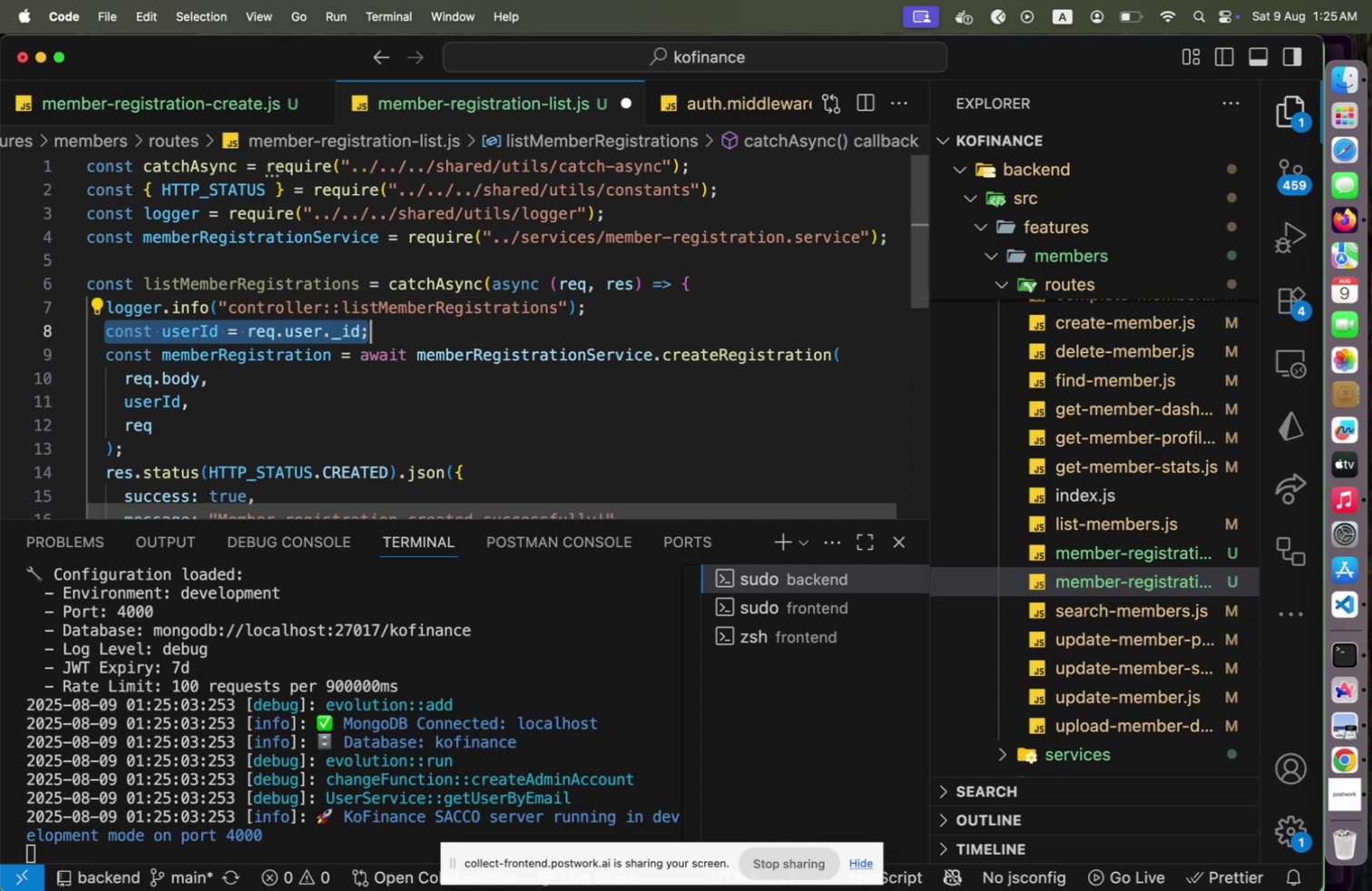 
key(Backspace)
 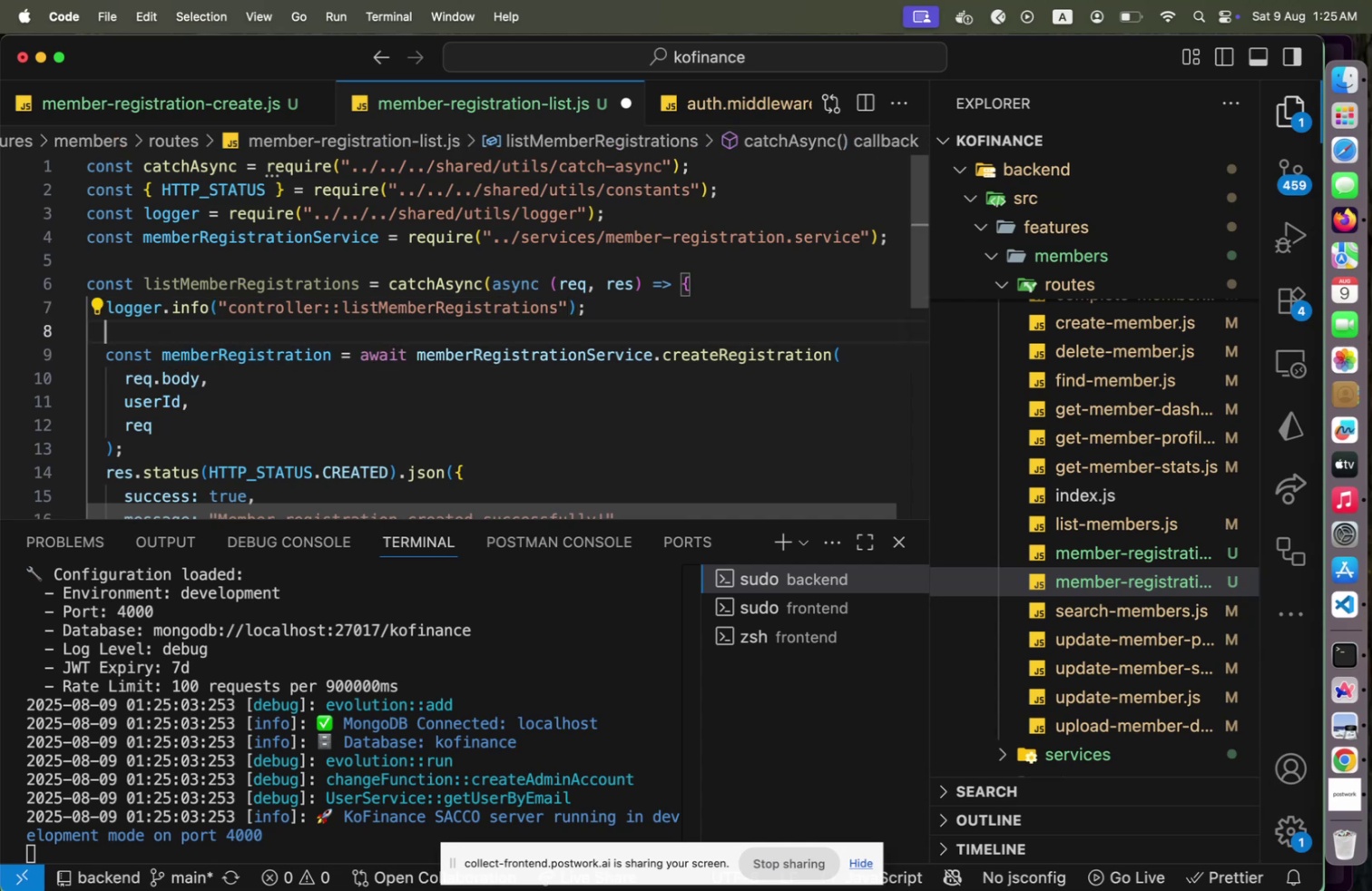 
key(ArrowDown)
 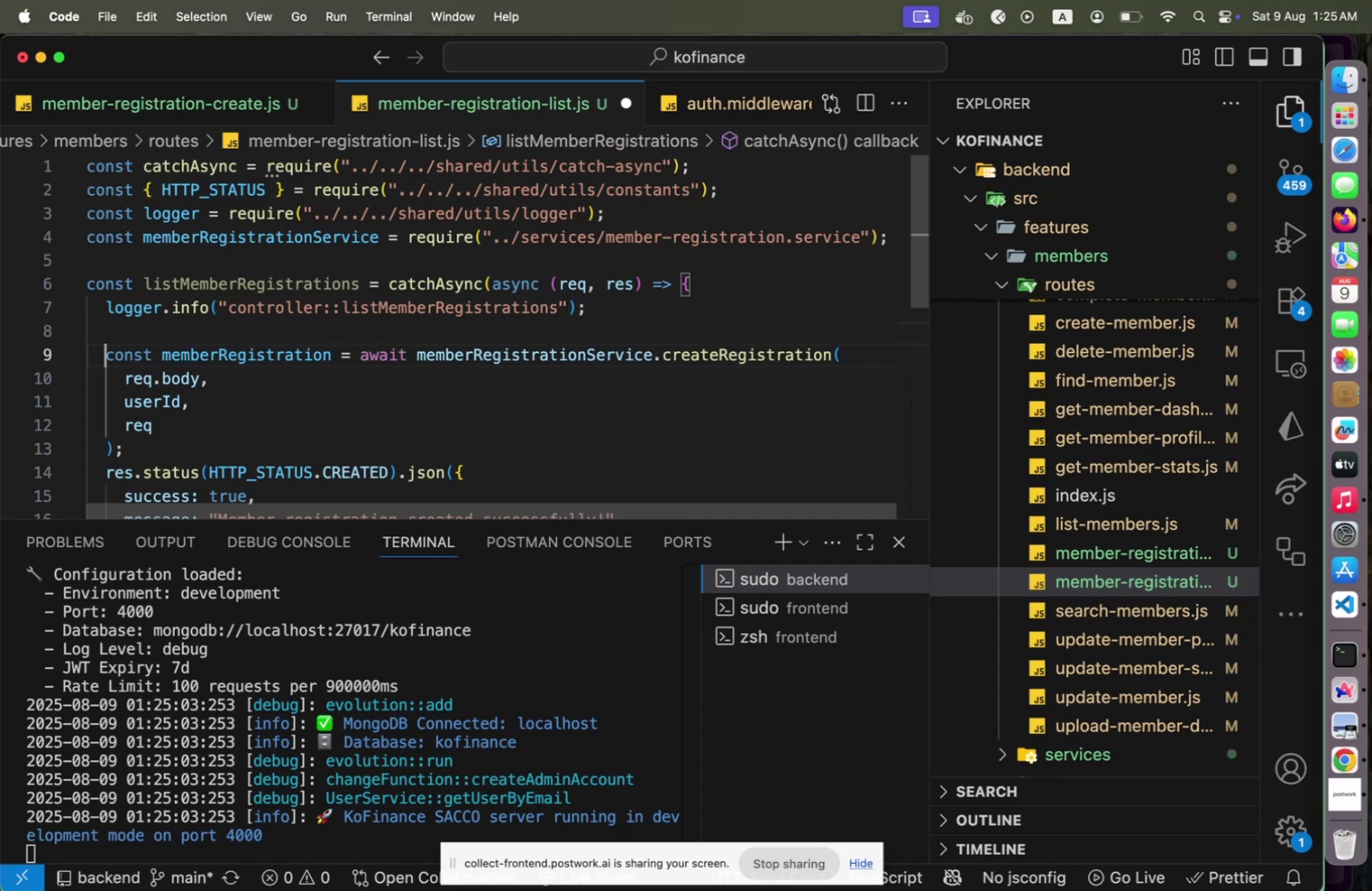 
hold_key(key=ArrowRight, duration=1.51)
 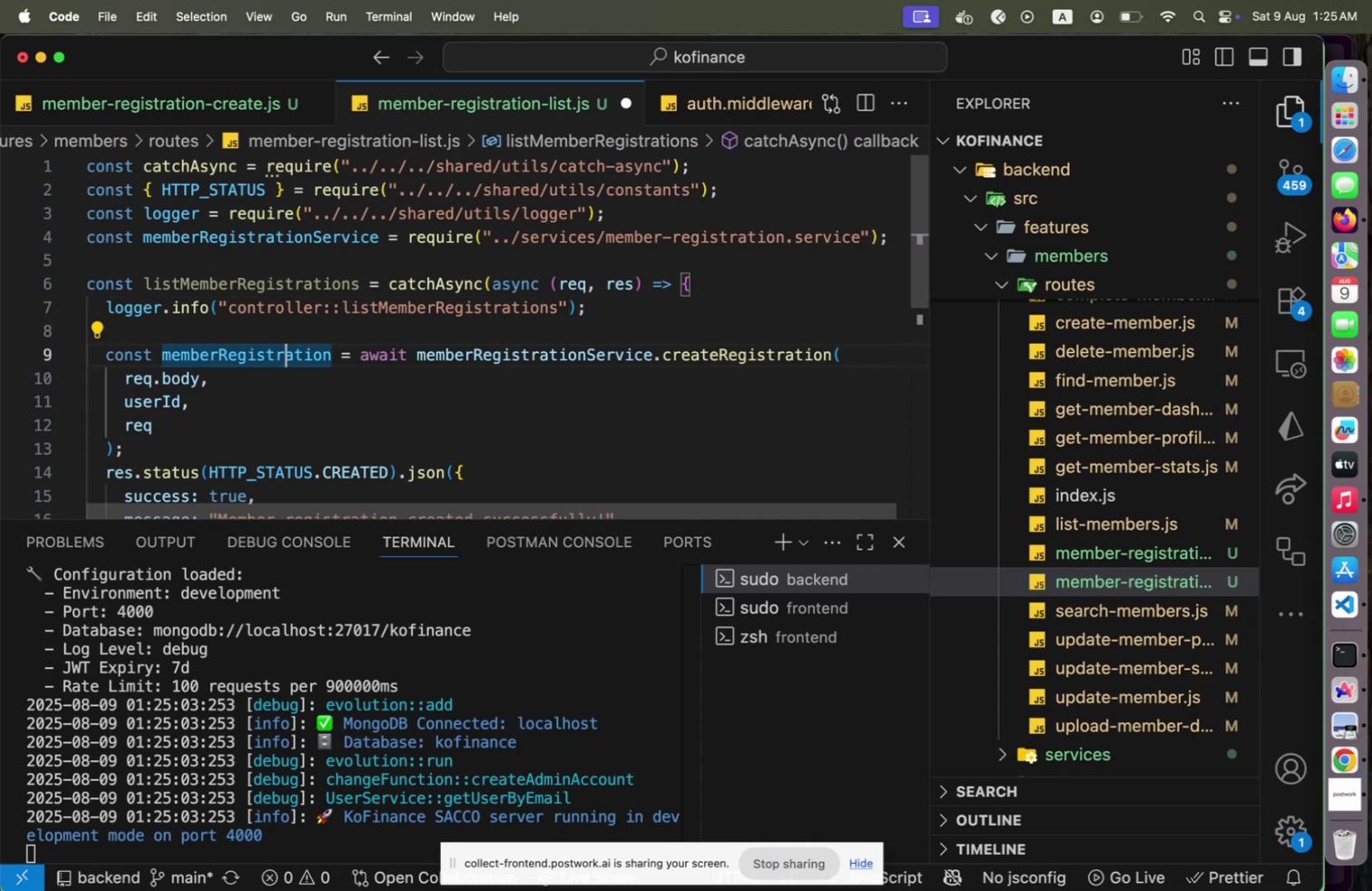 
hold_key(key=ArrowRight, duration=0.8)
 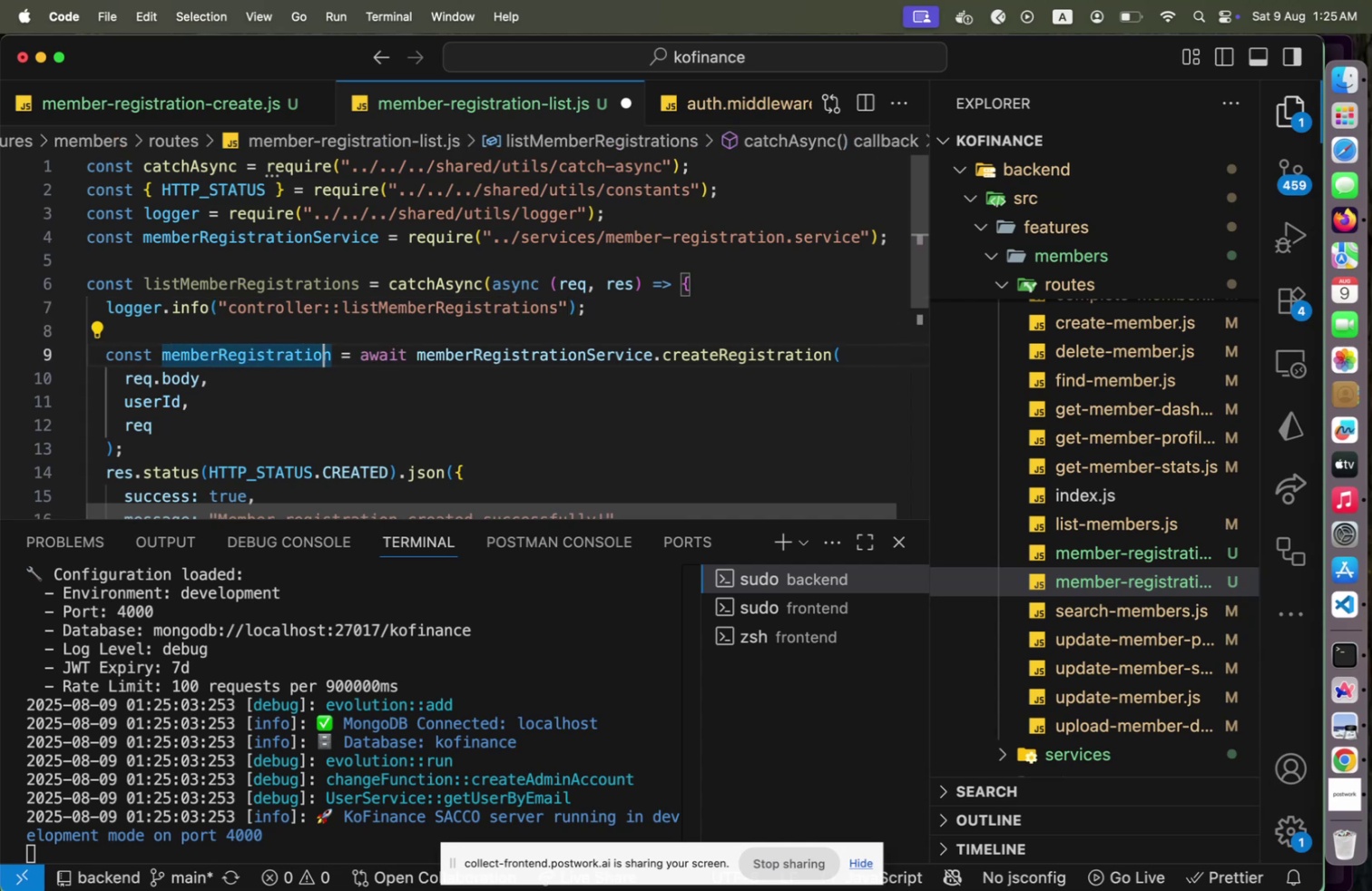 
key(ArrowRight)
 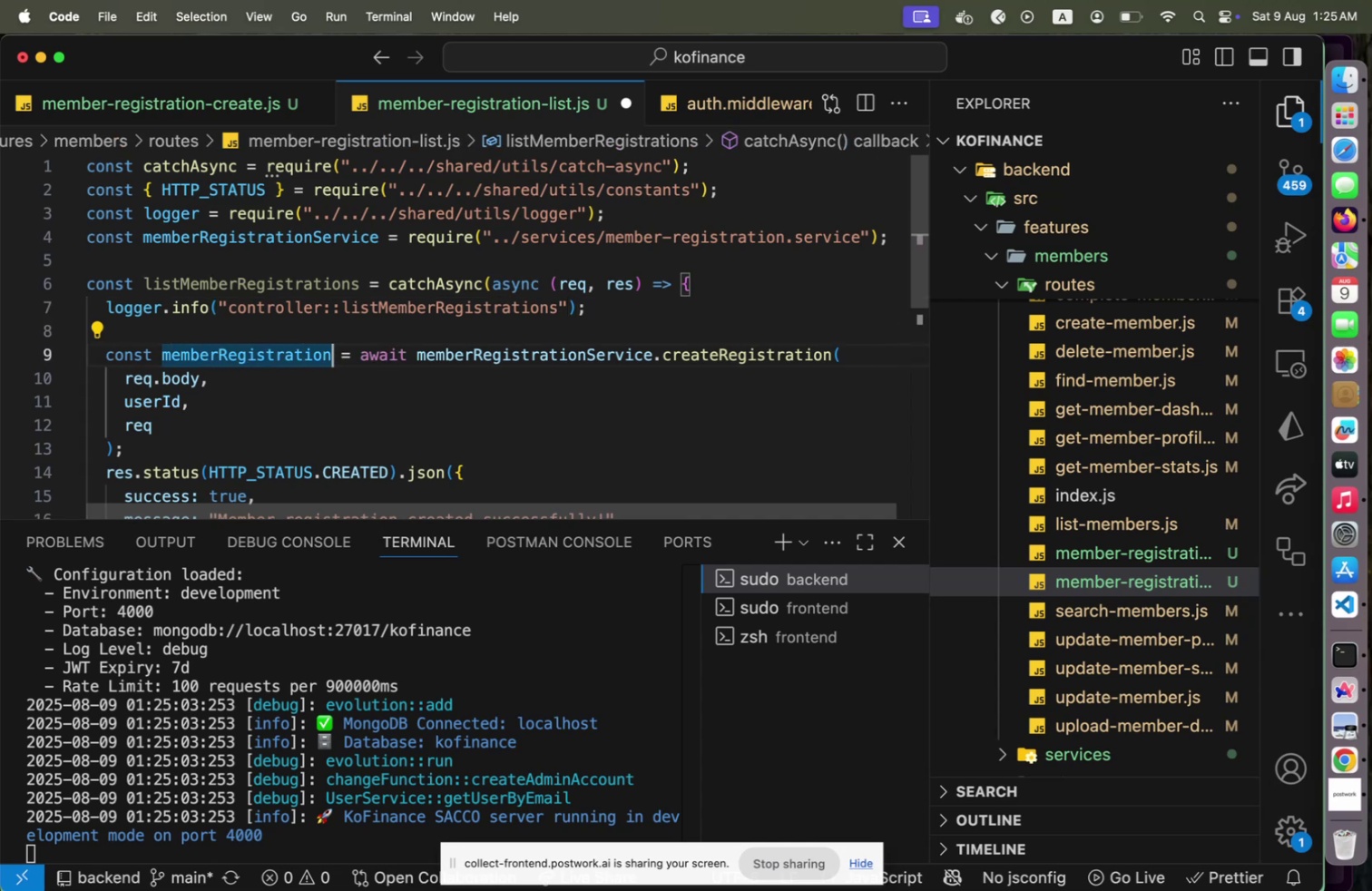 
key(Shift+Home)
 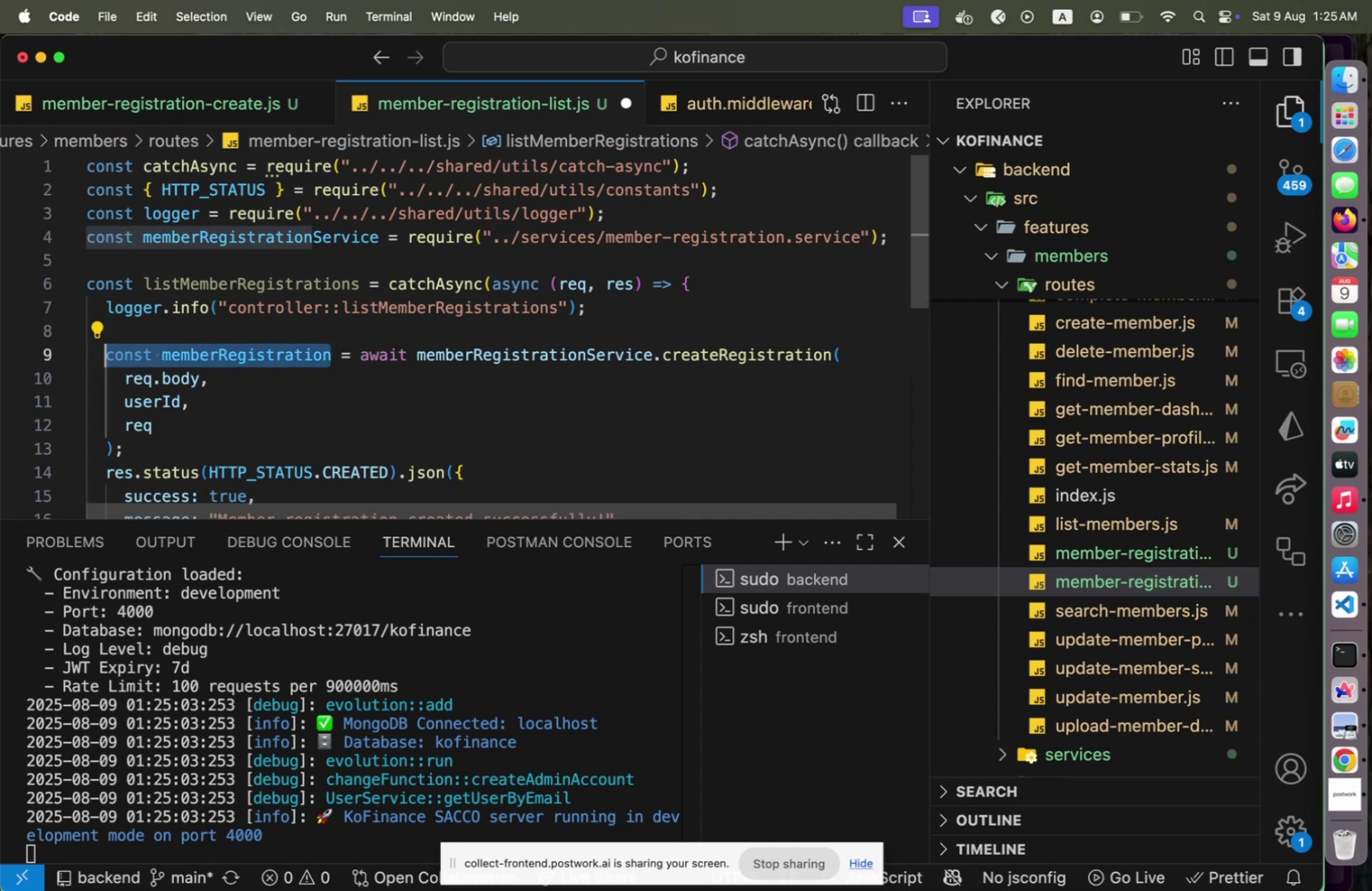 
key(Shift+ArrowRight)
 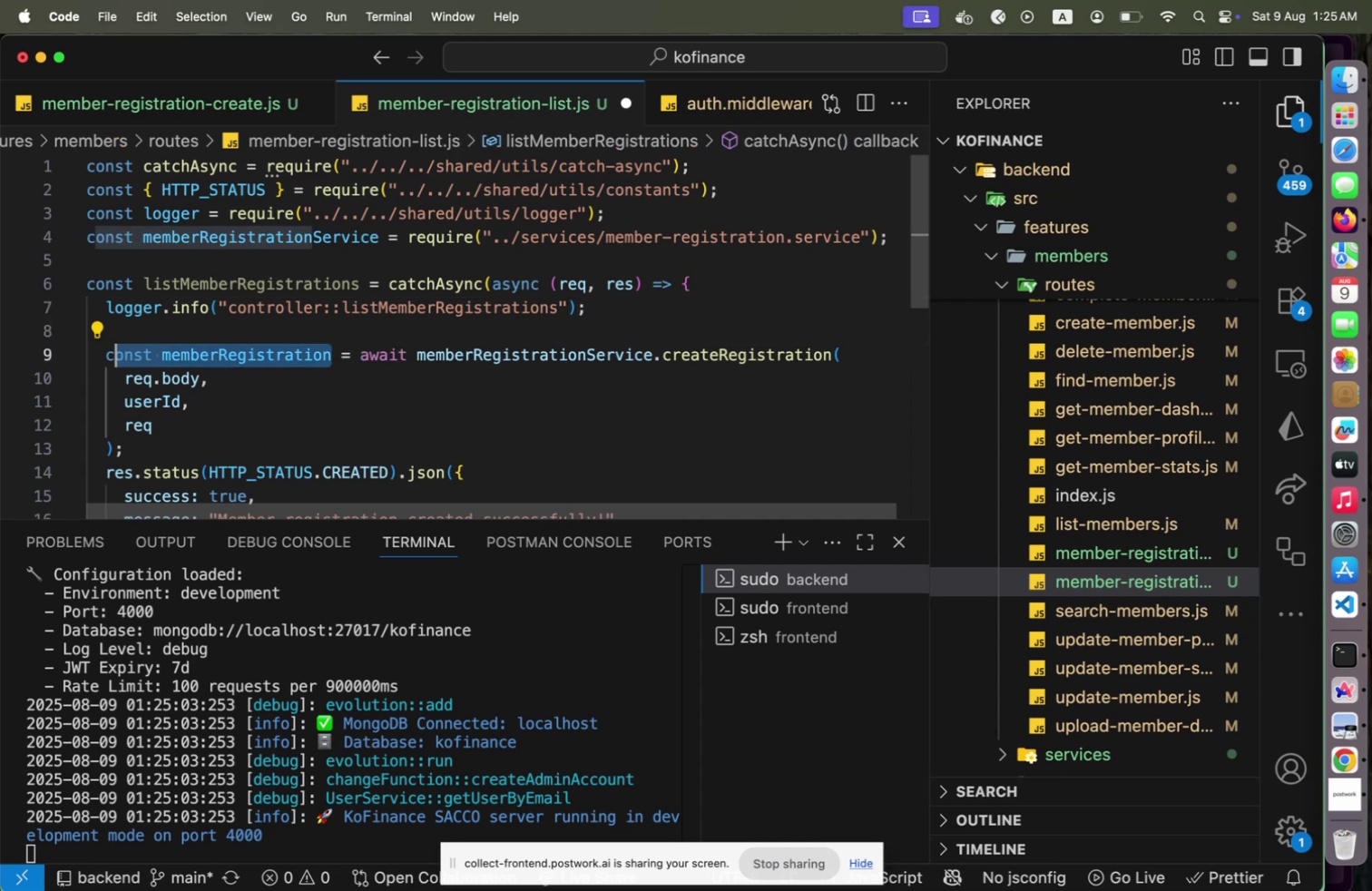 
key(Shift+ArrowRight)
 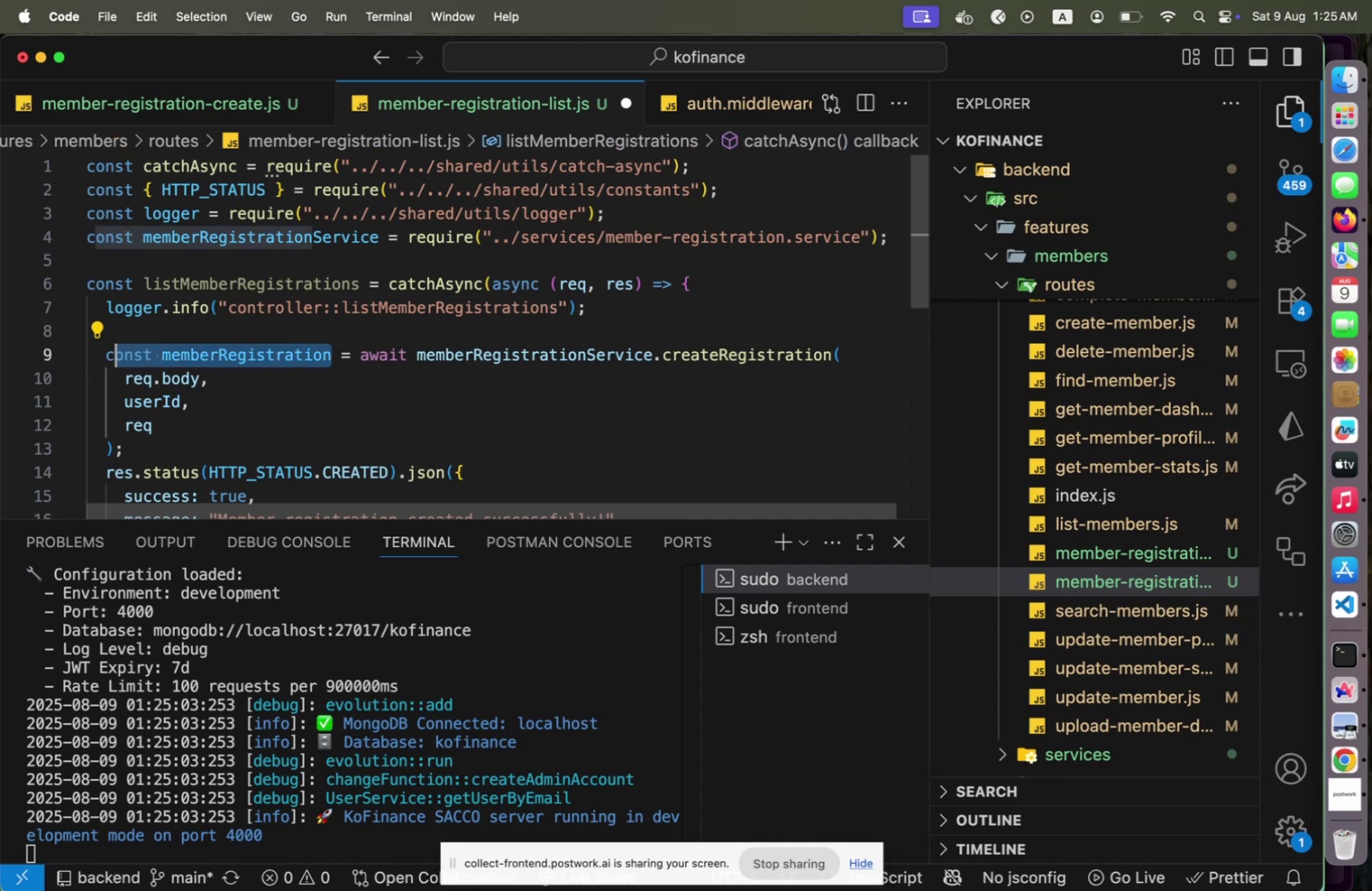 
key(Shift+ArrowRight)
 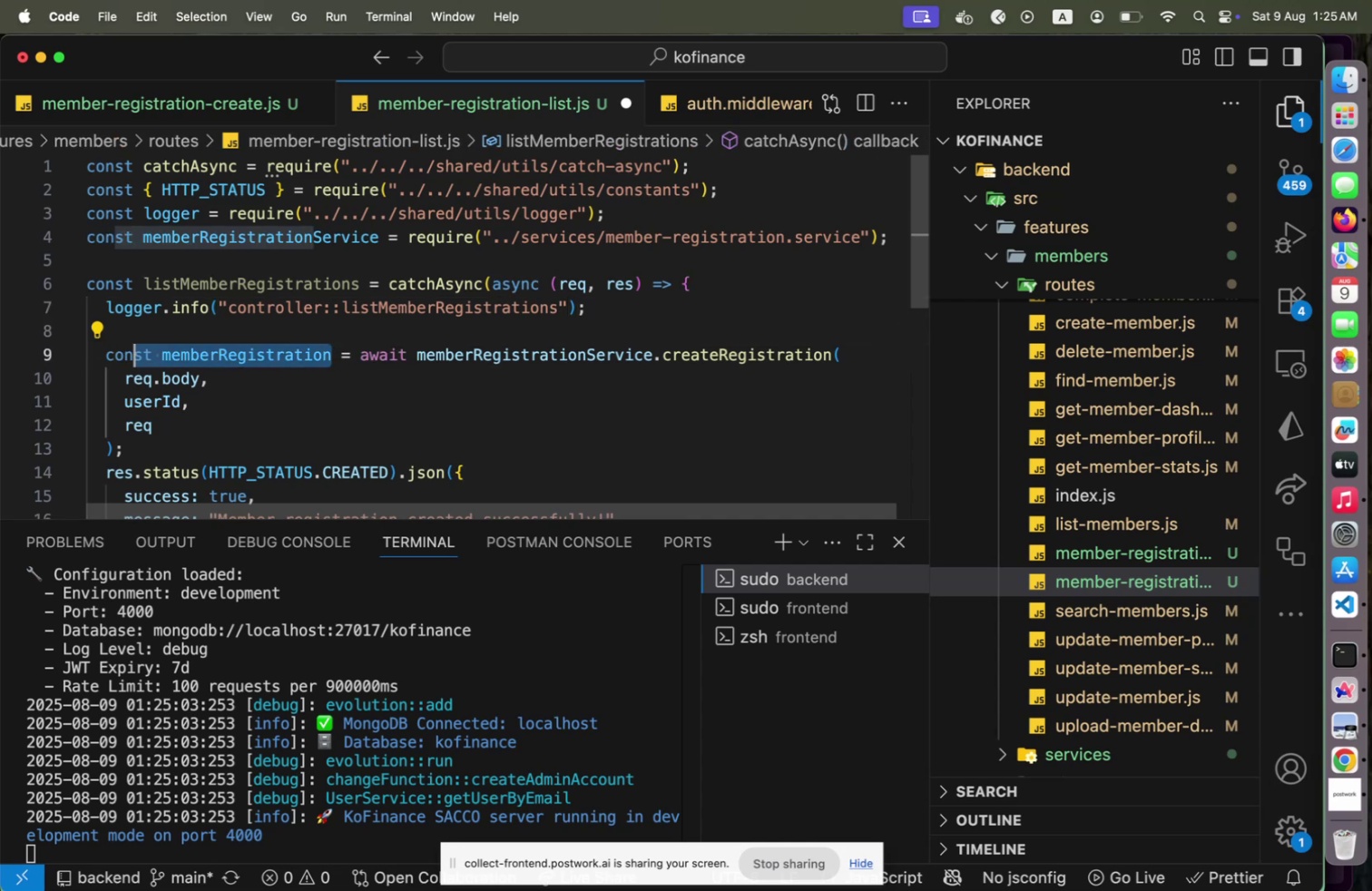 
key(Shift+ArrowRight)
 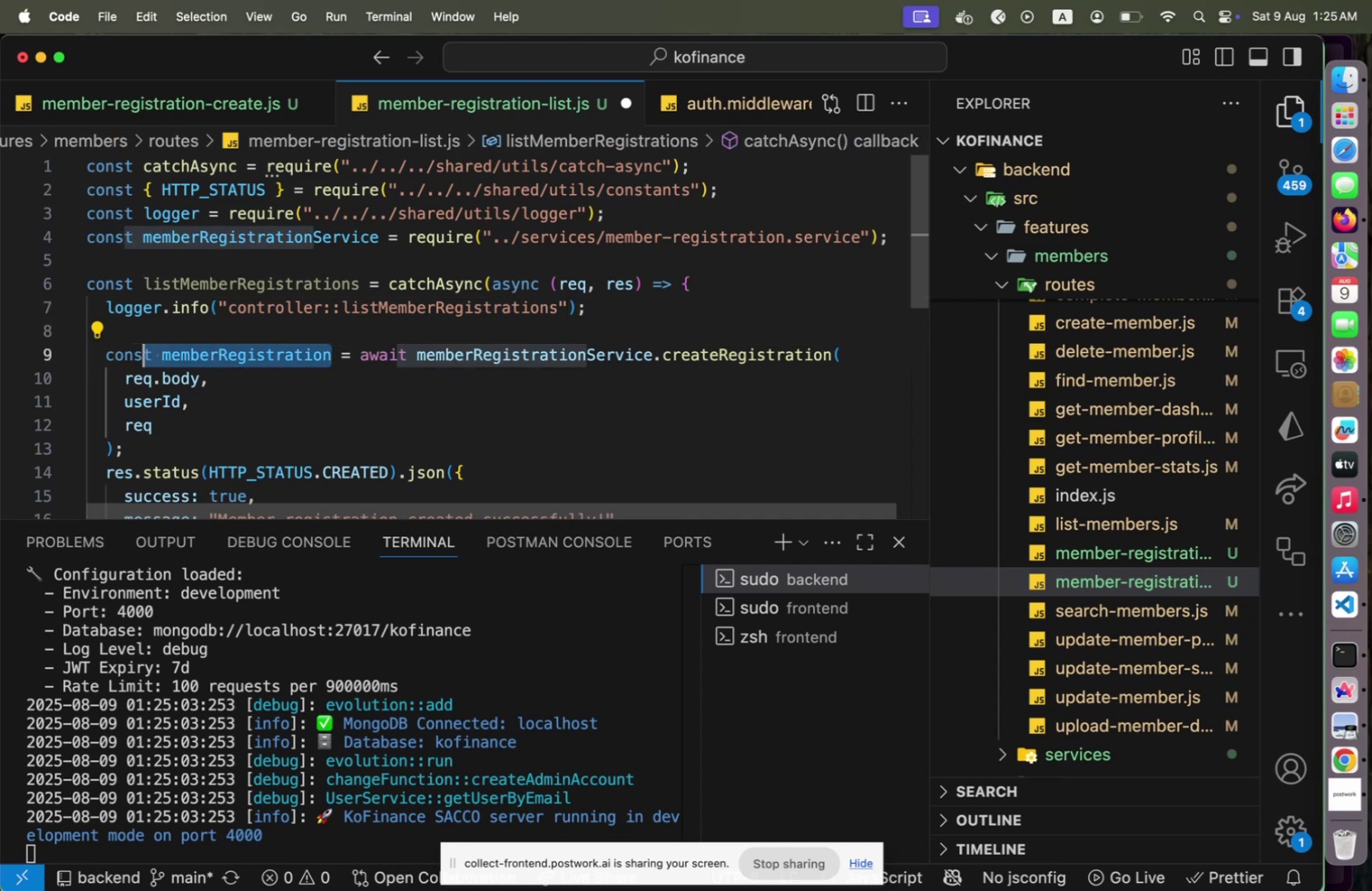 
key(Shift+ArrowRight)
 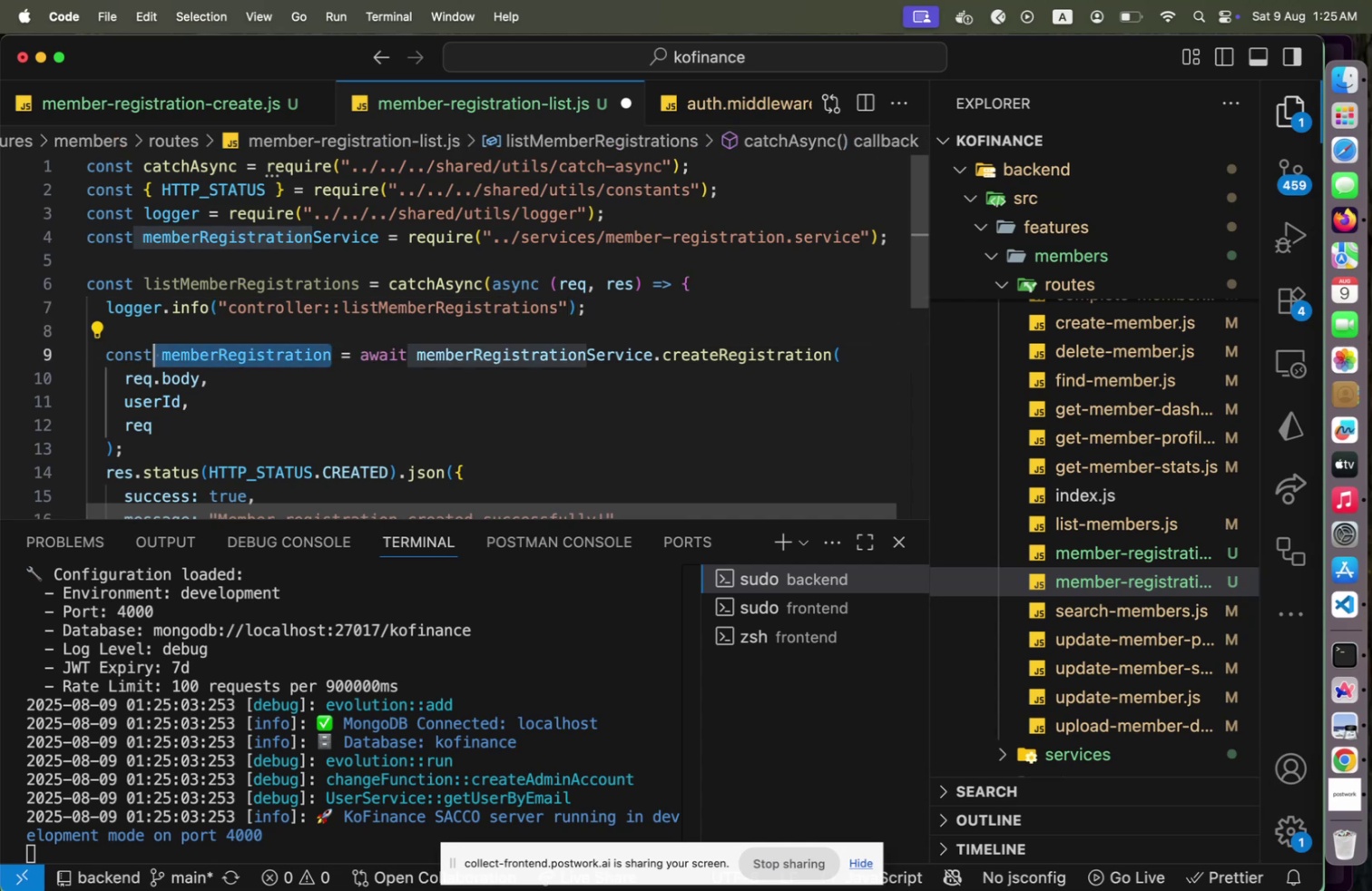 
key(Shift+ArrowRight)
 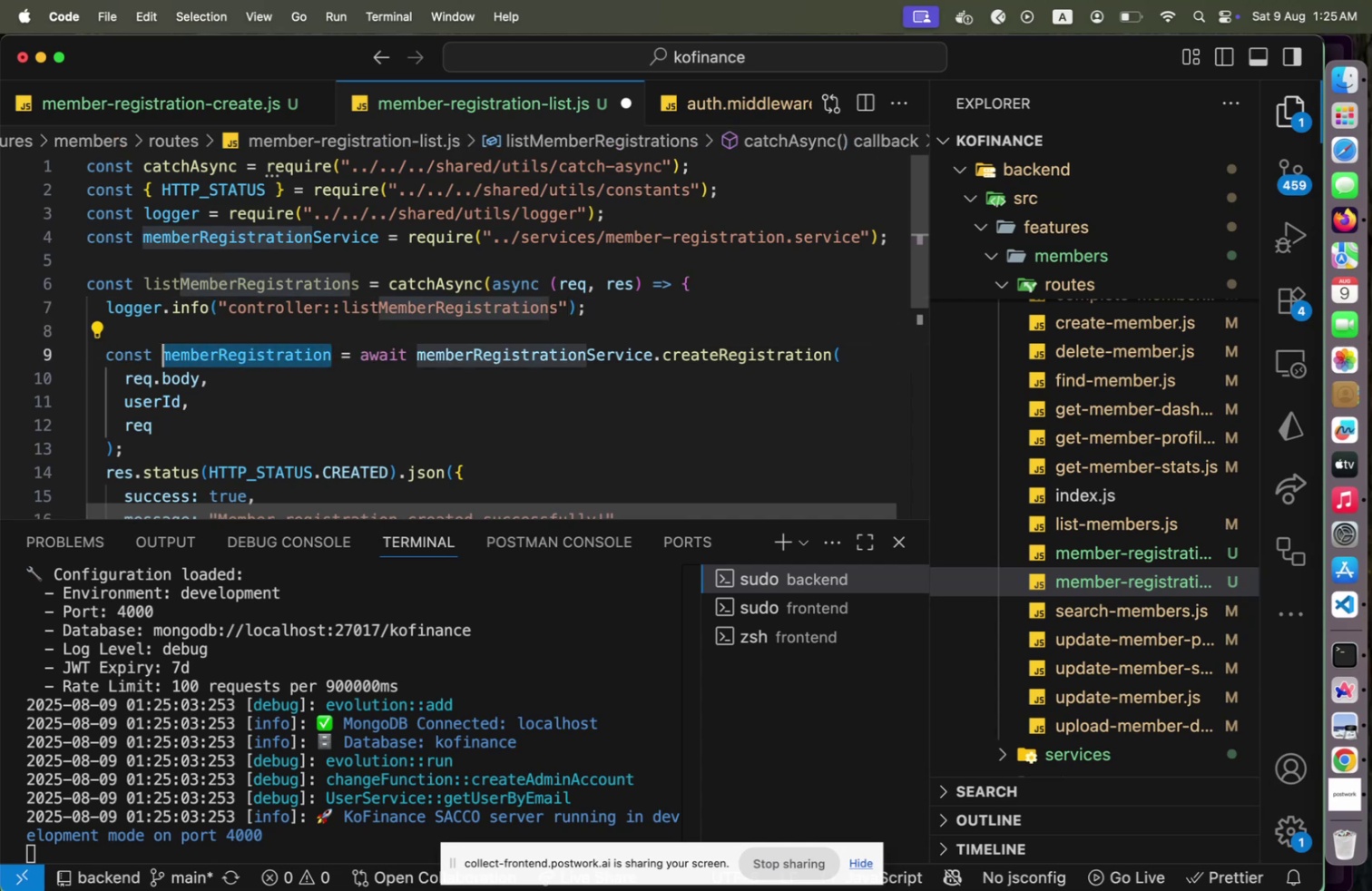 
type(result)
 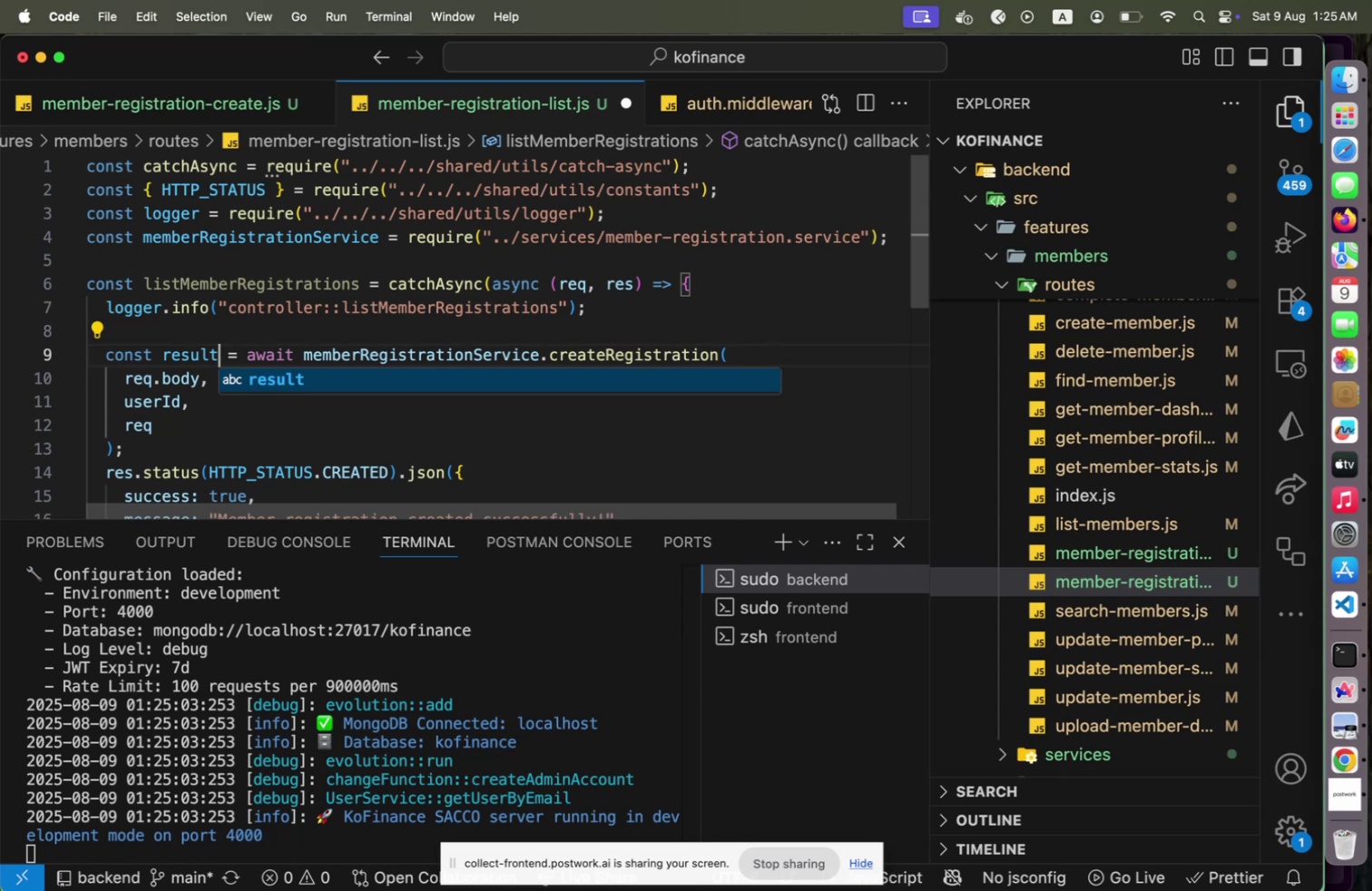 
hold_key(key=ArrowRight, duration=1.34)
 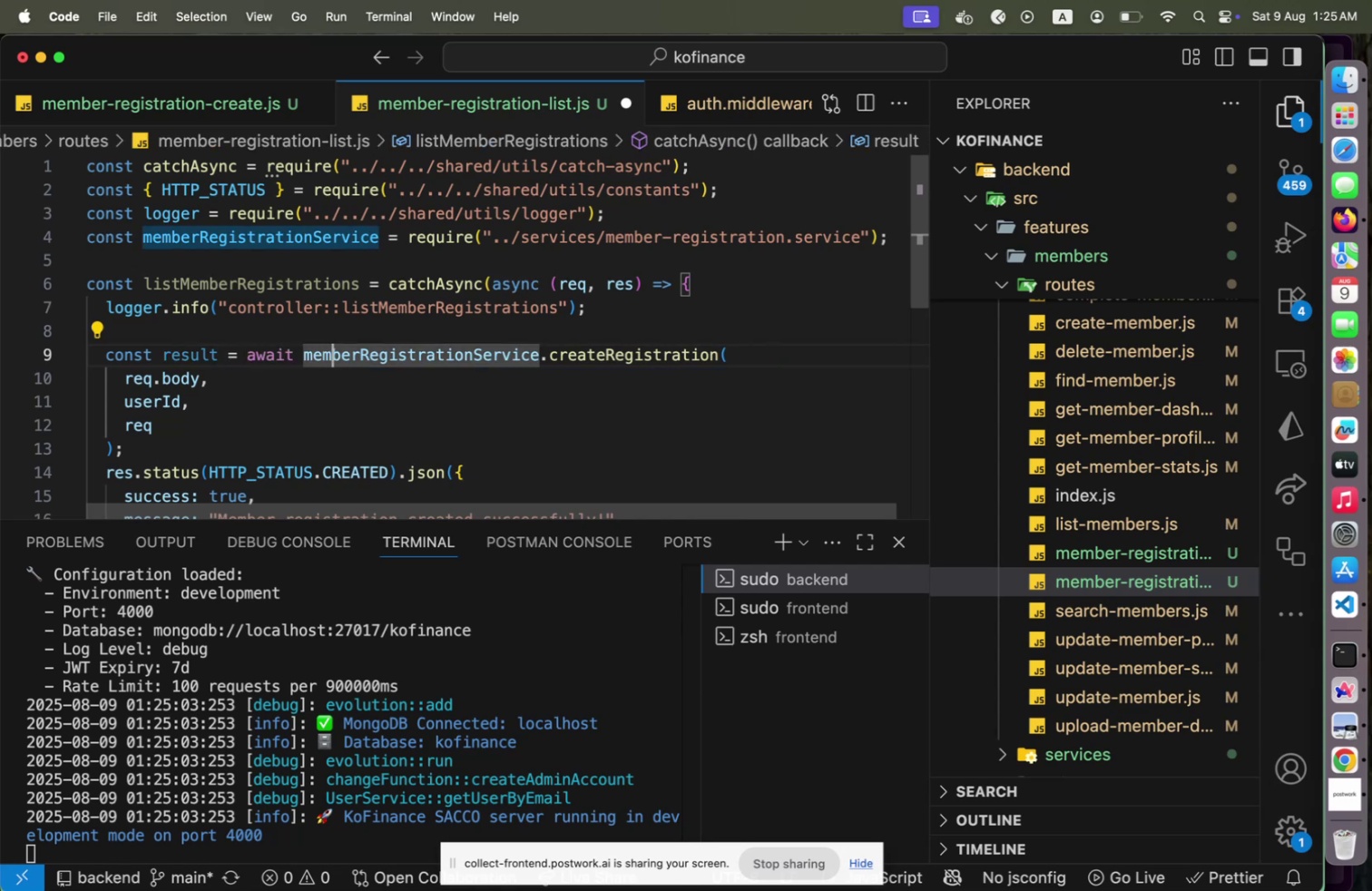 
key(ArrowDown)
 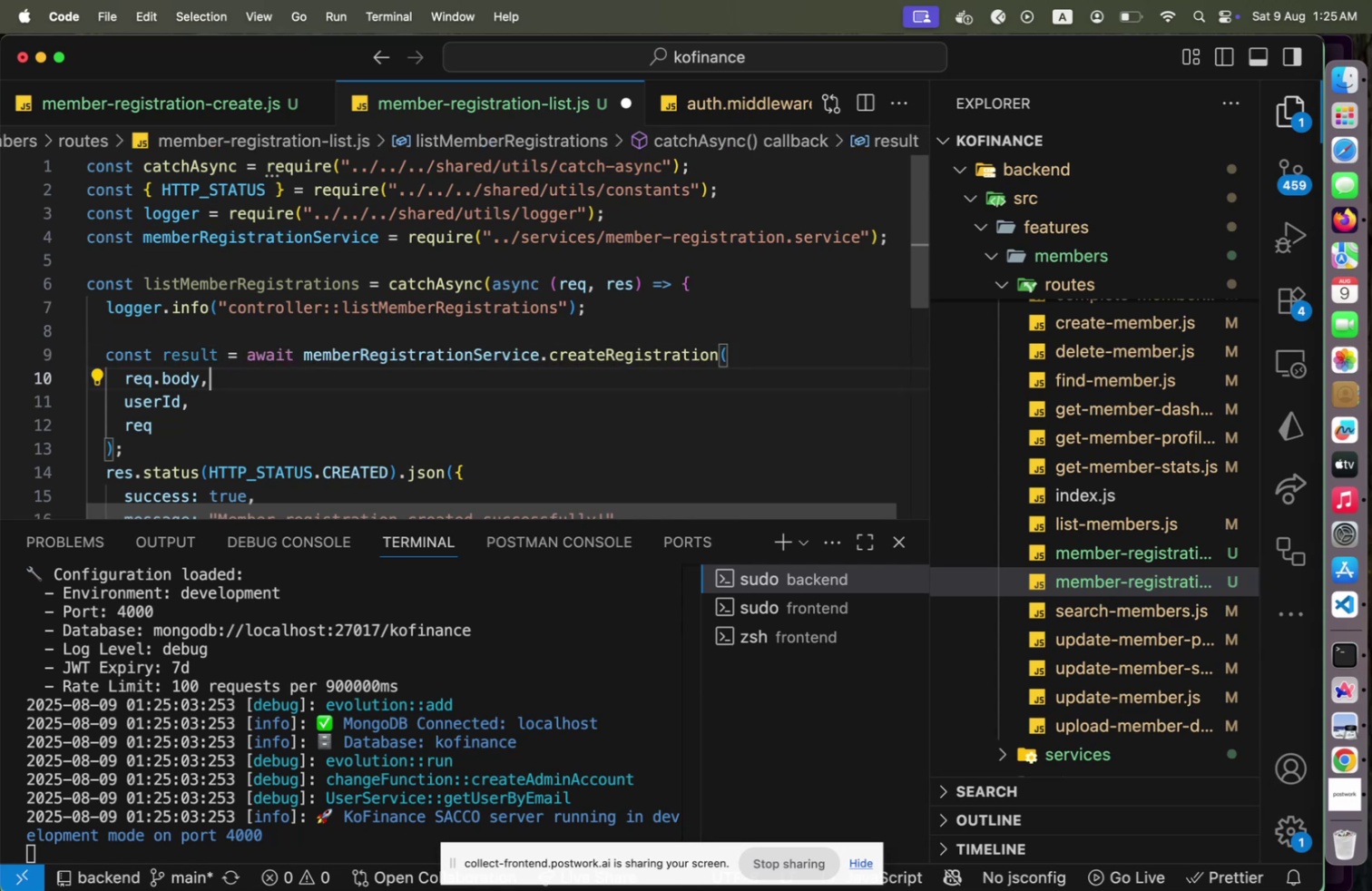 
key(ArrowDown)
 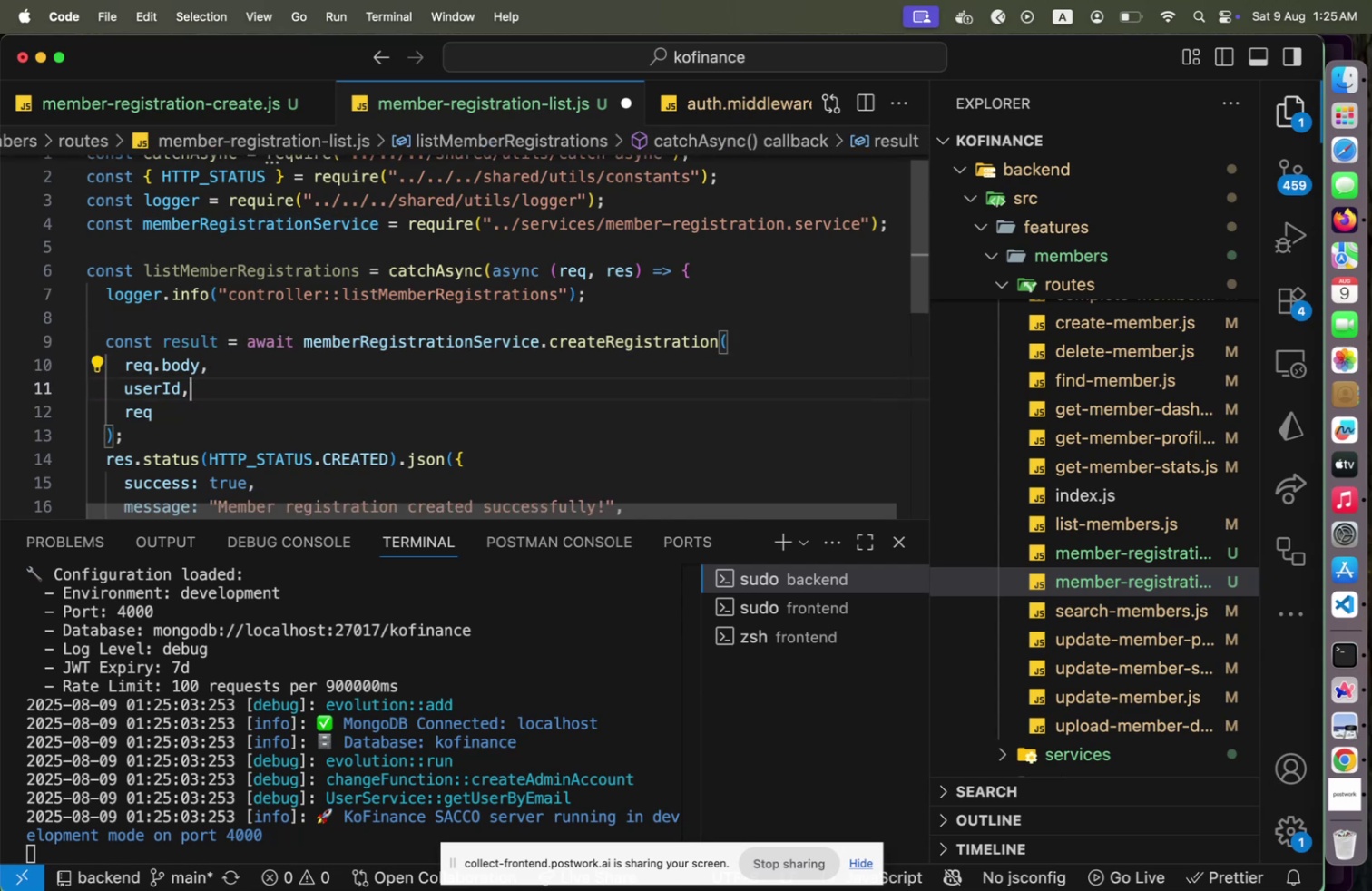 
key(ArrowUp)
 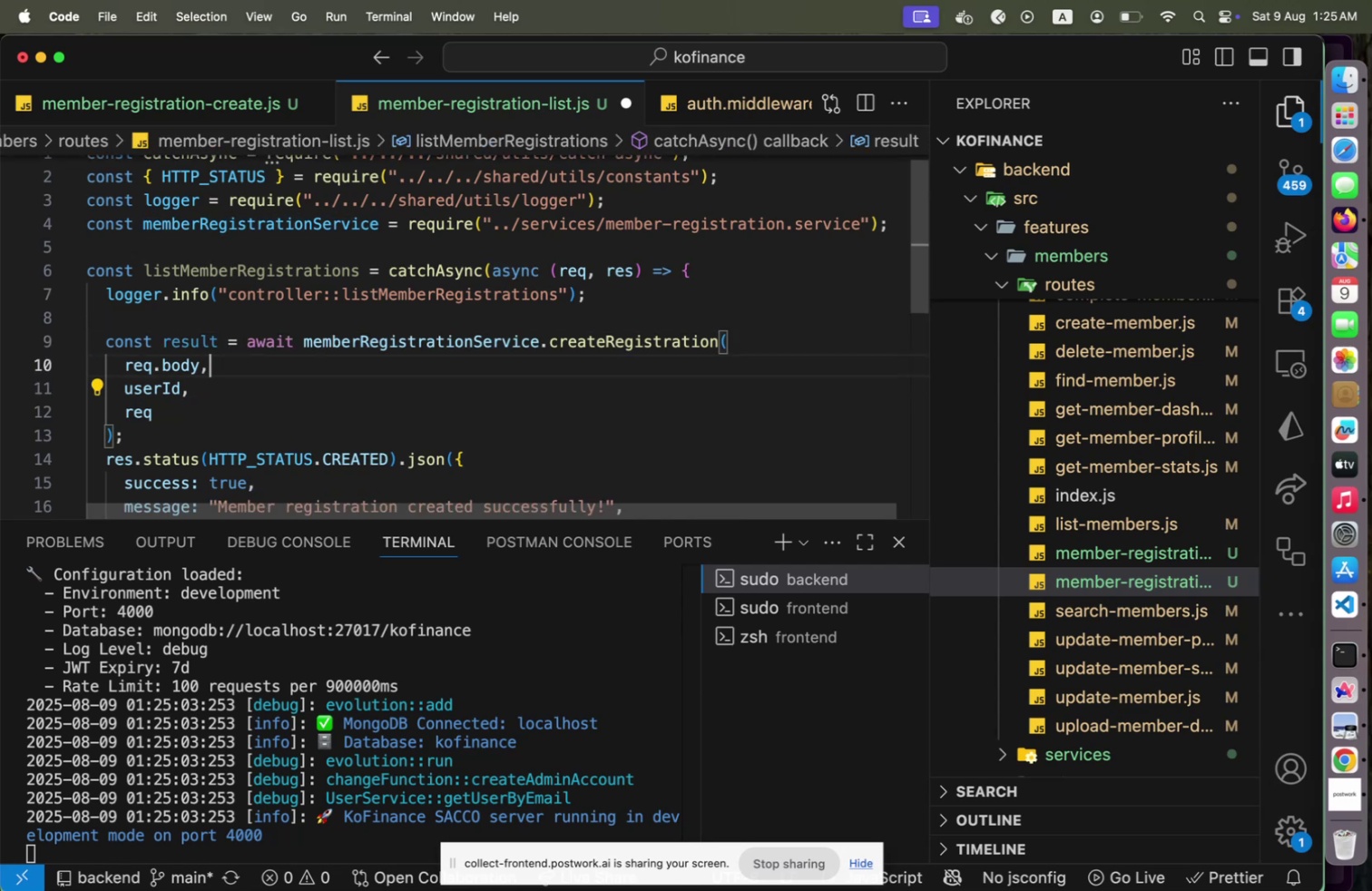 
key(Home)
 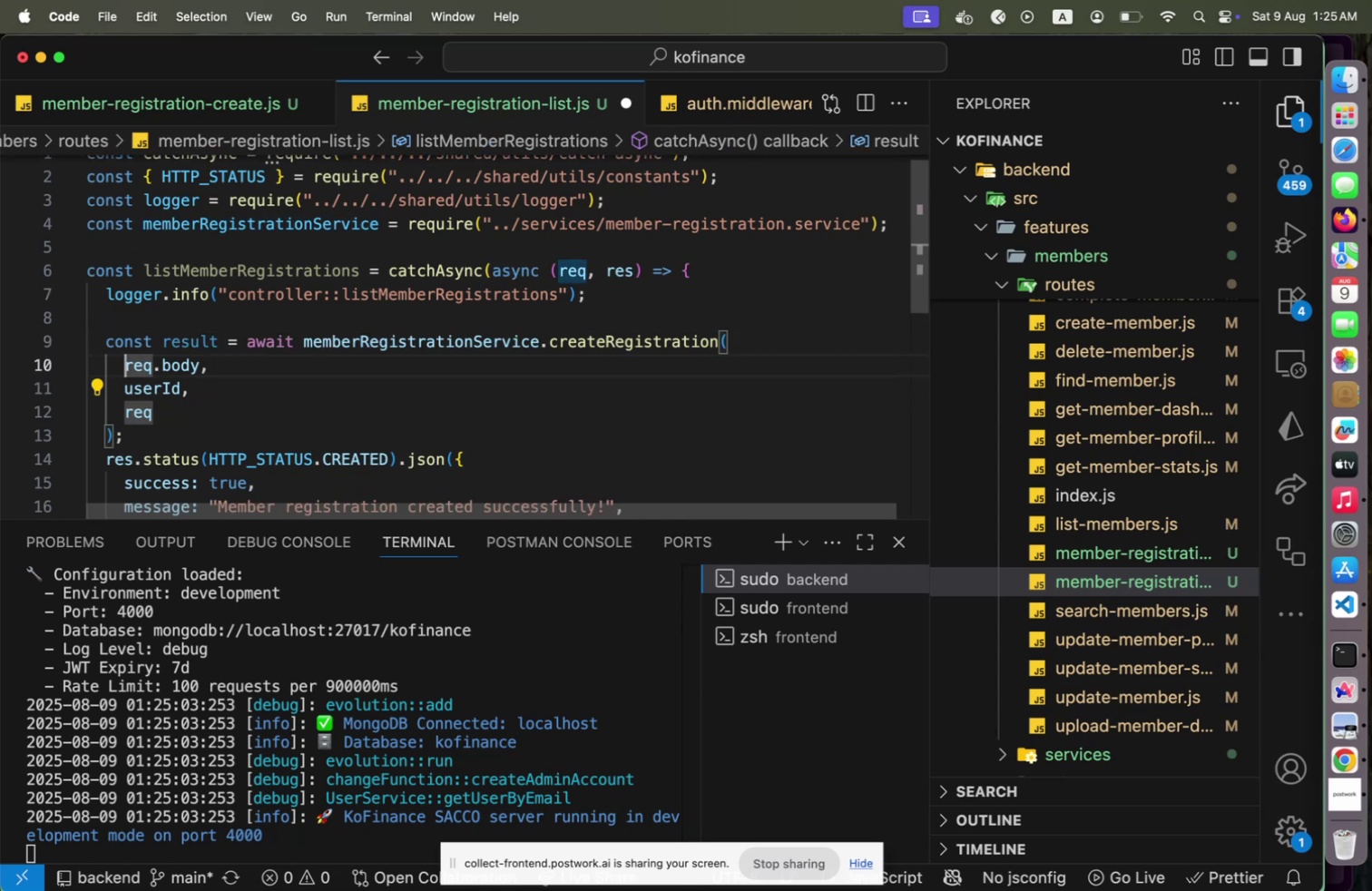 
hold_key(key=ShiftLeft, duration=0.71)
 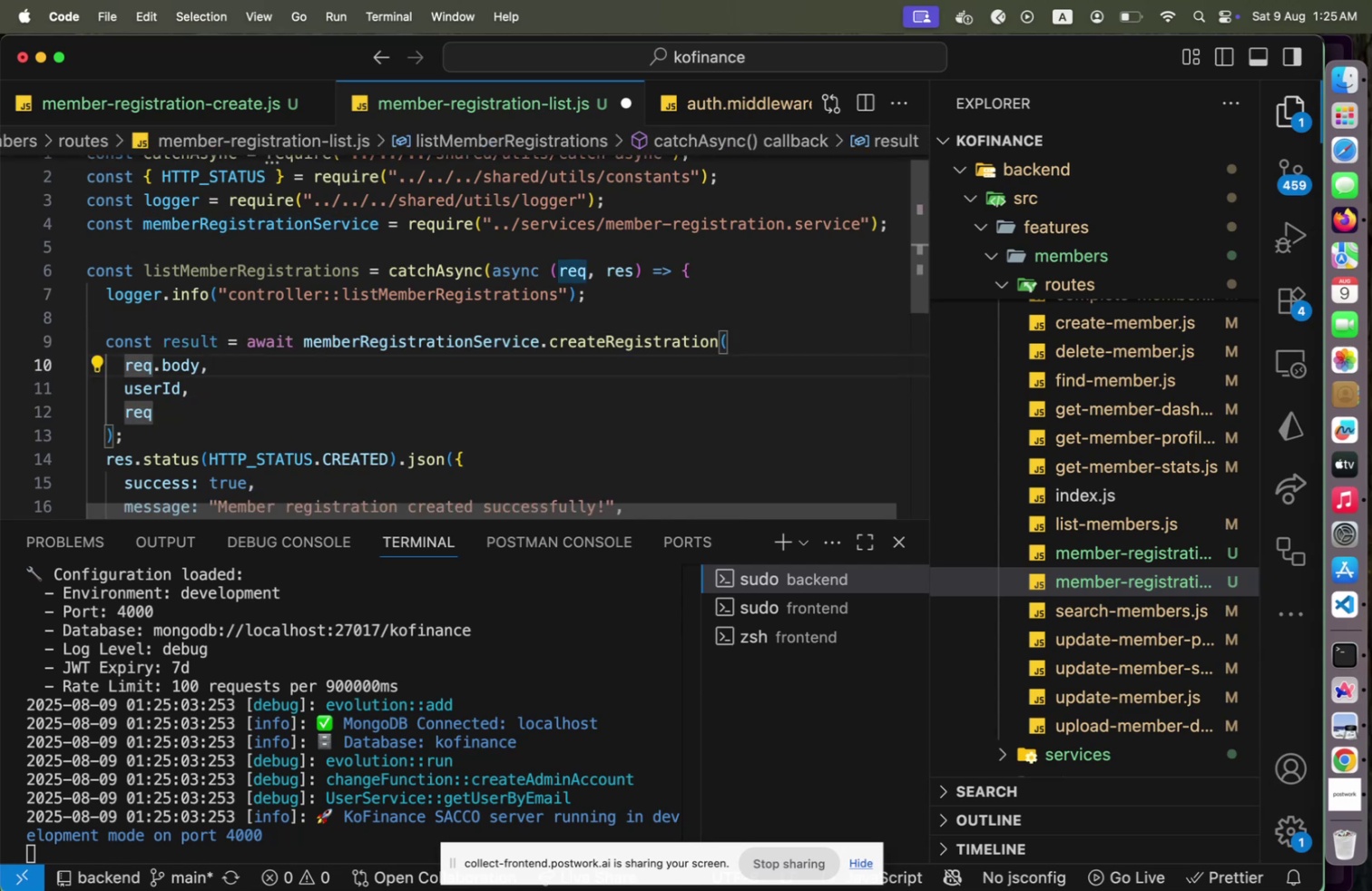 
key(ArrowRight)
 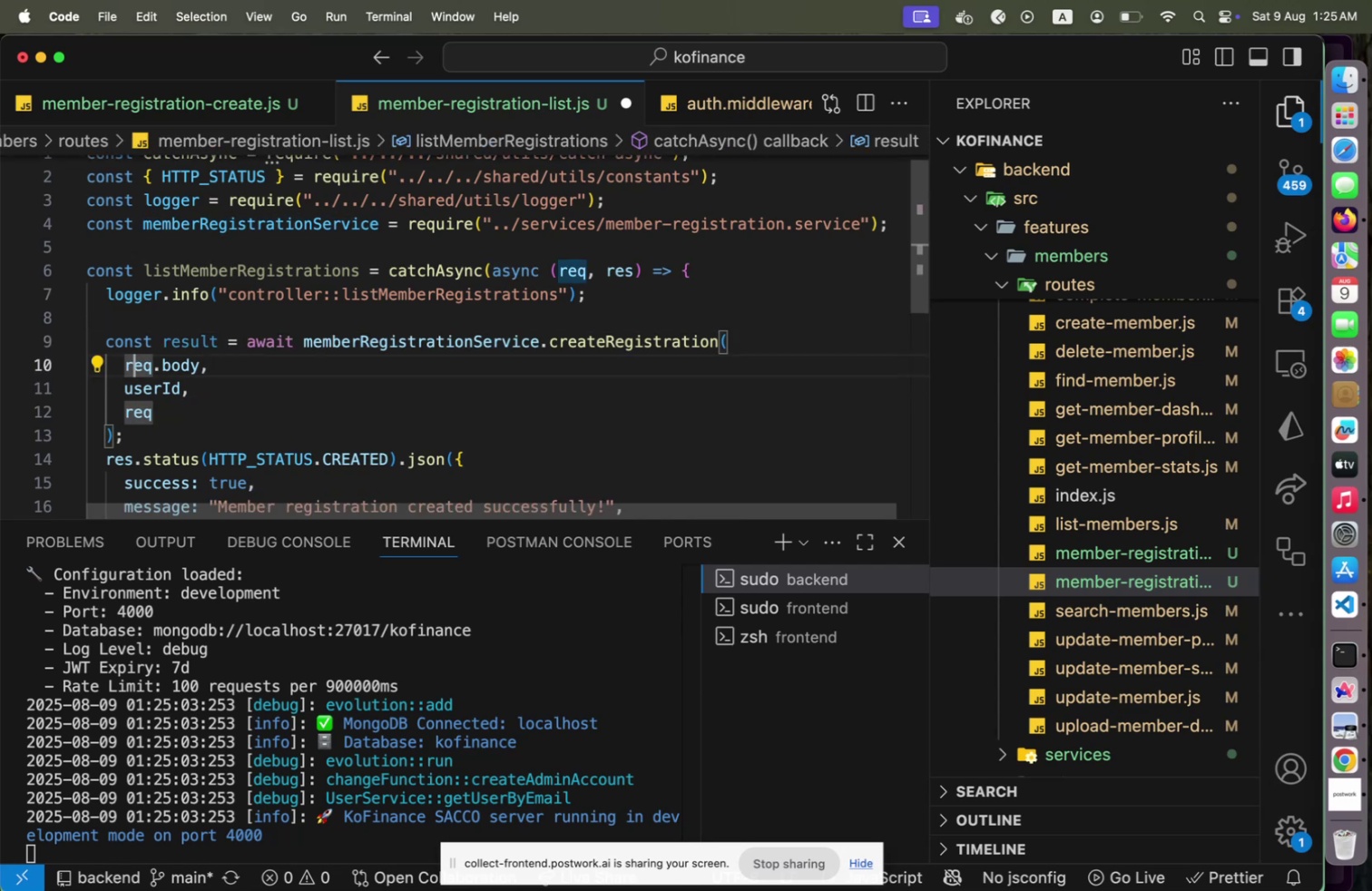 
key(ArrowRight)
 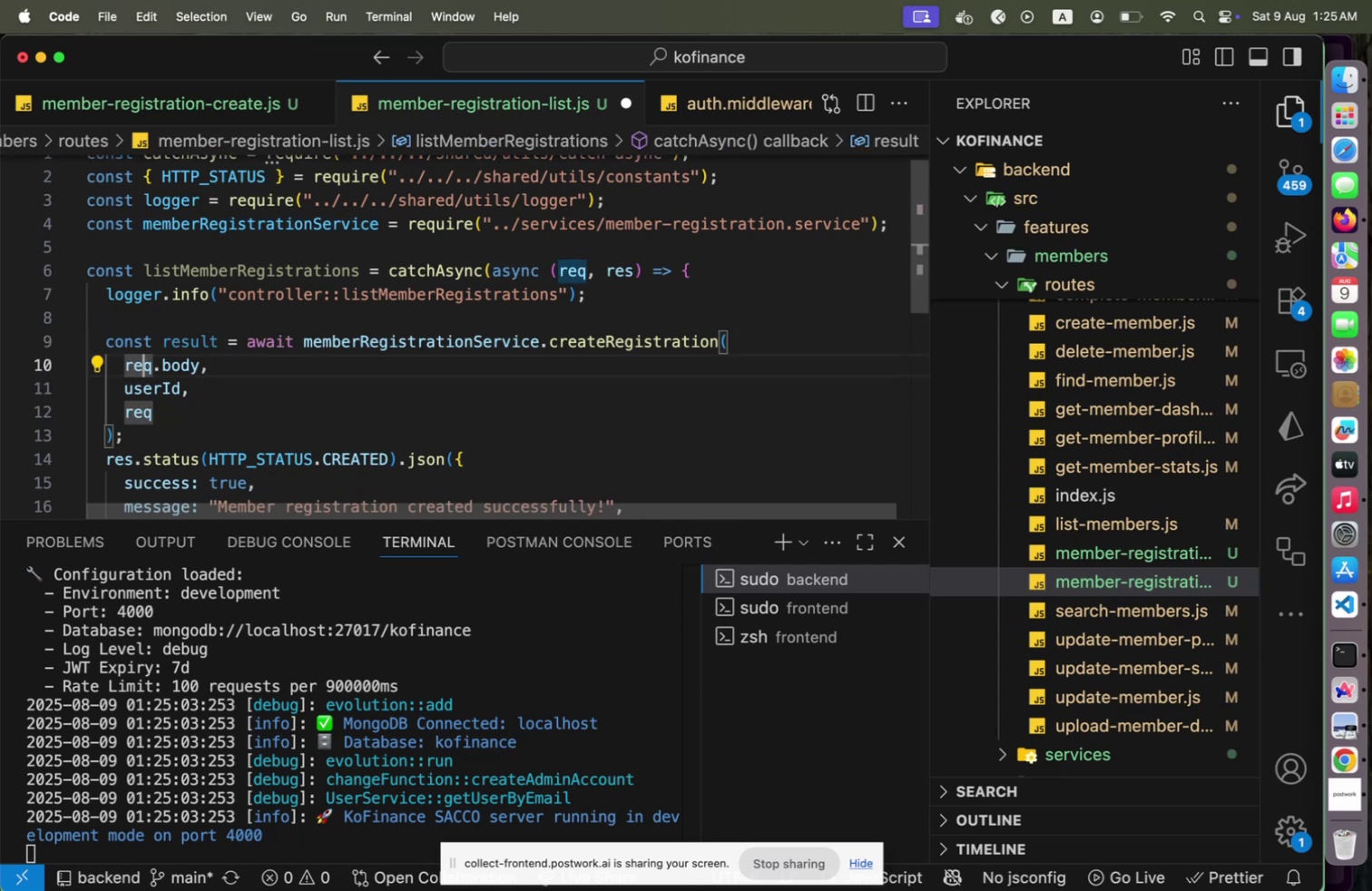 
key(ArrowRight)
 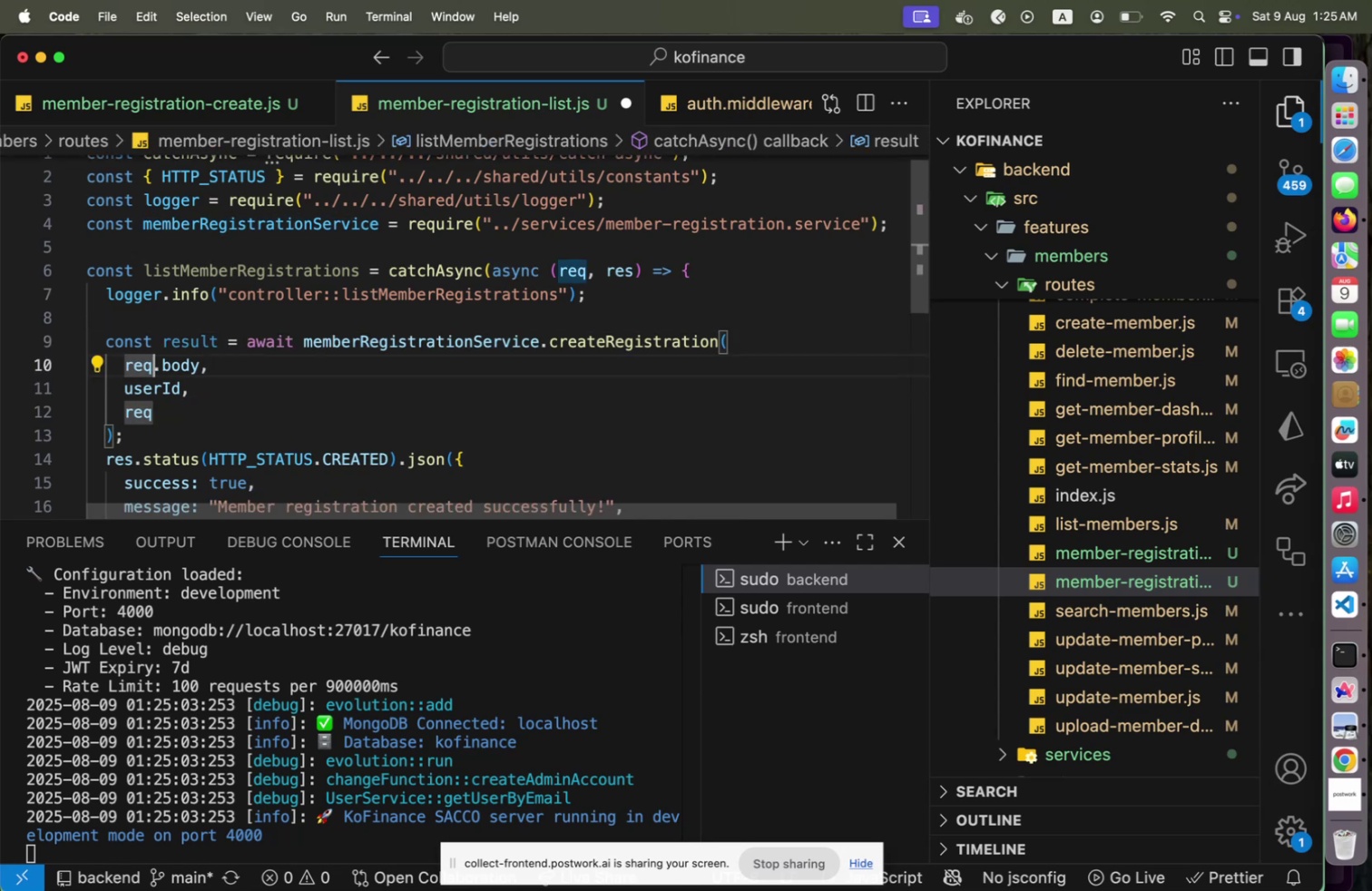 
key(ArrowRight)
 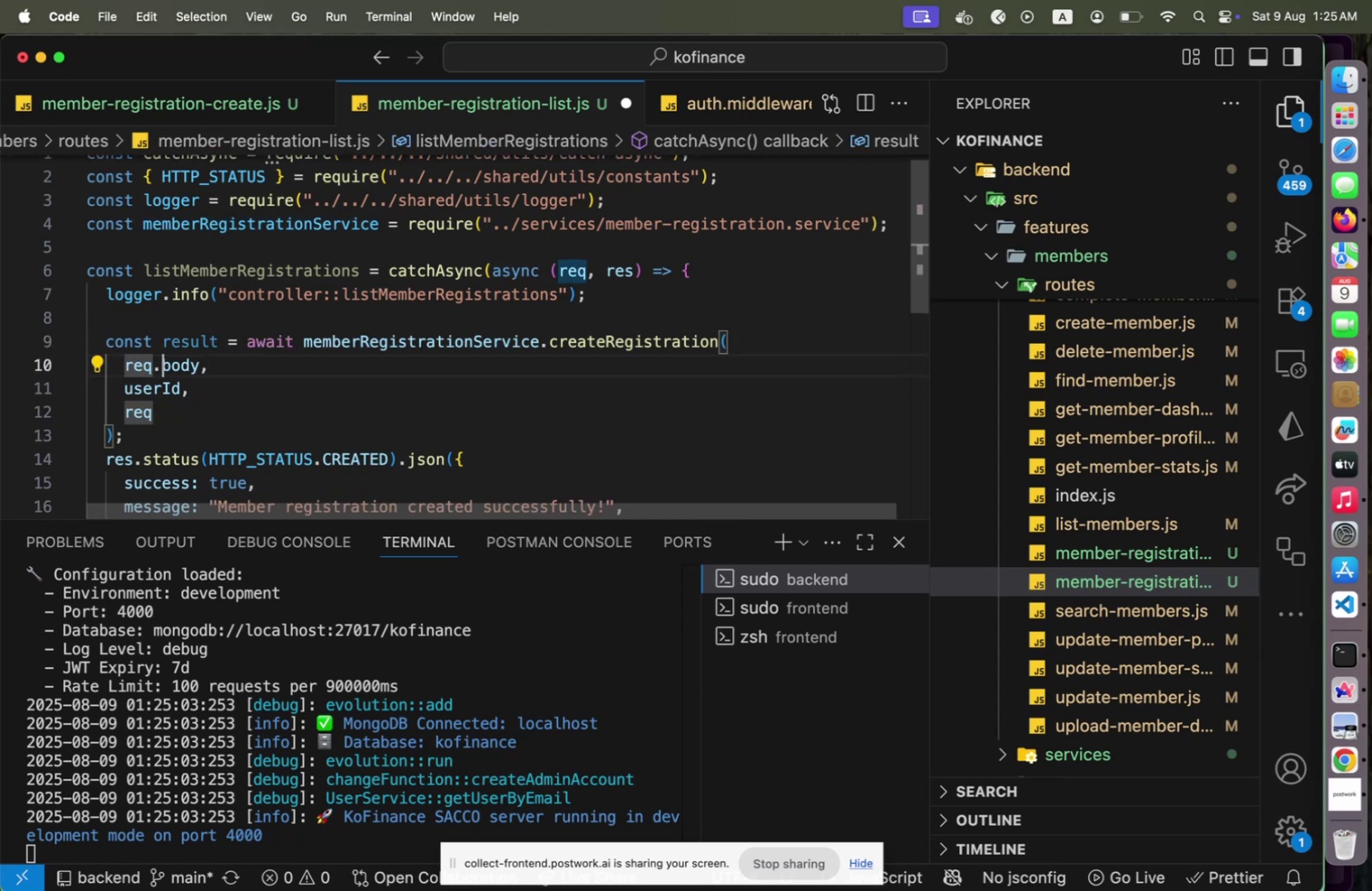 
type([End]query)
 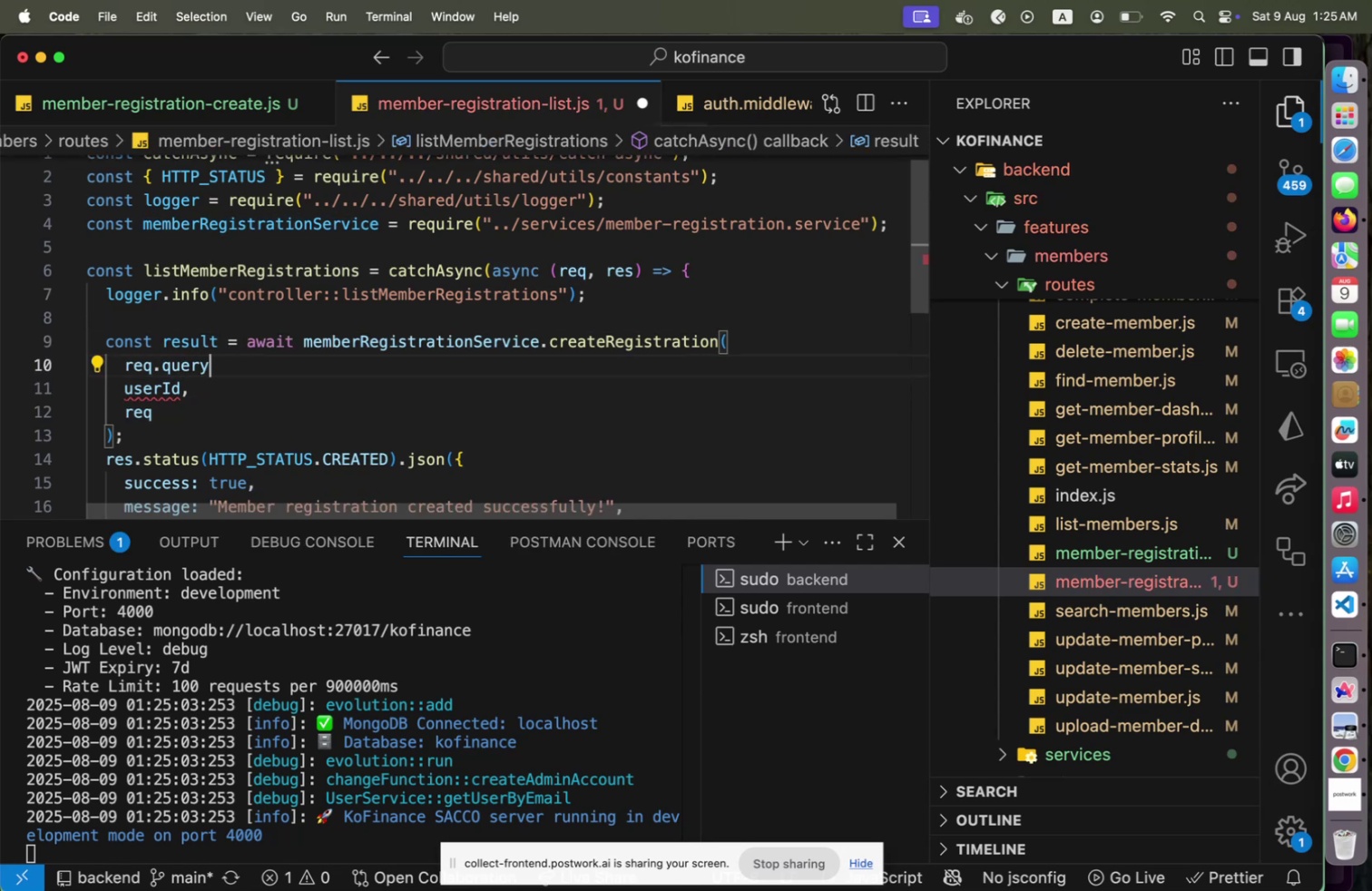 
key(ArrowDown)
 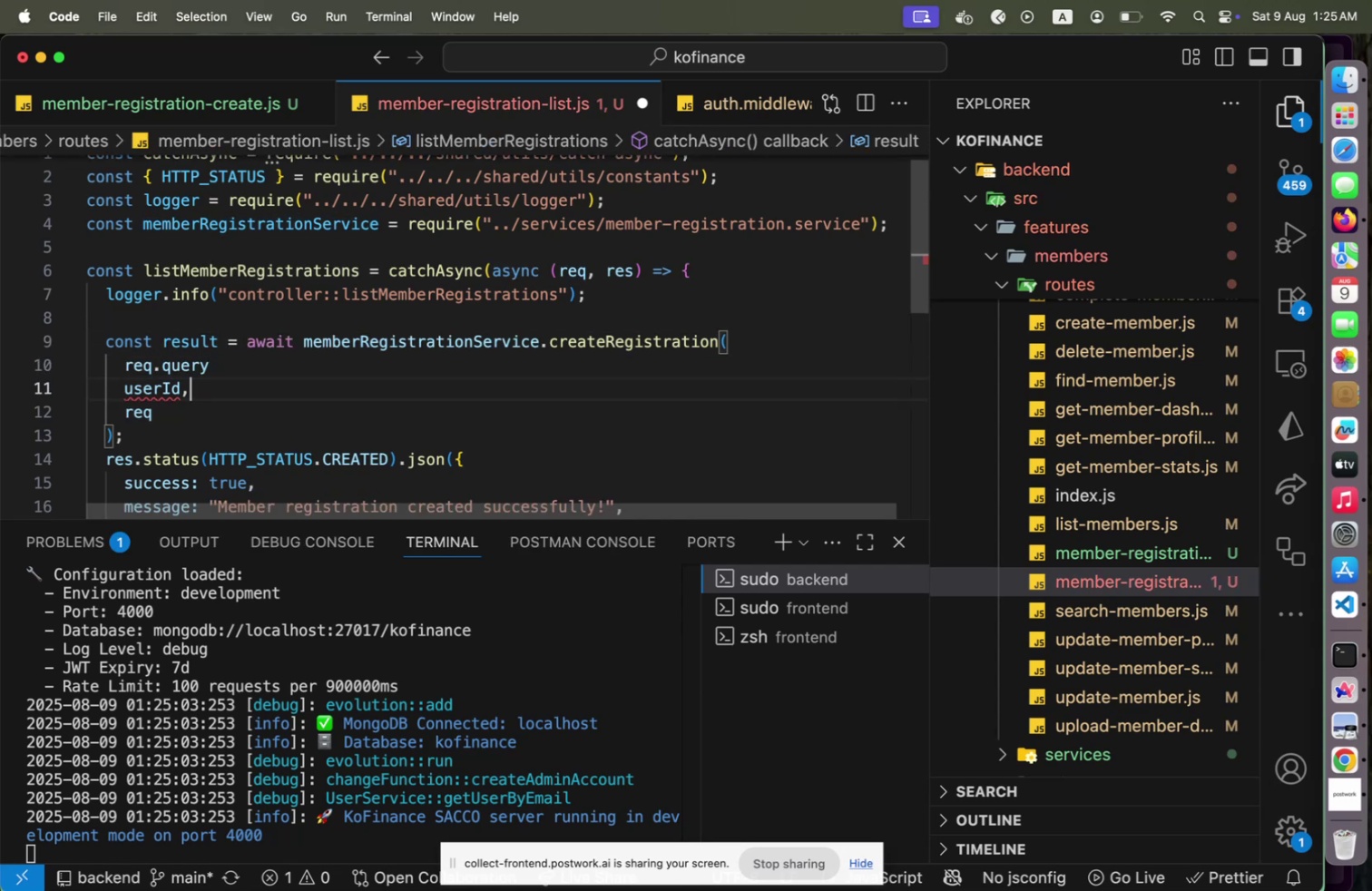 
key(Home)
 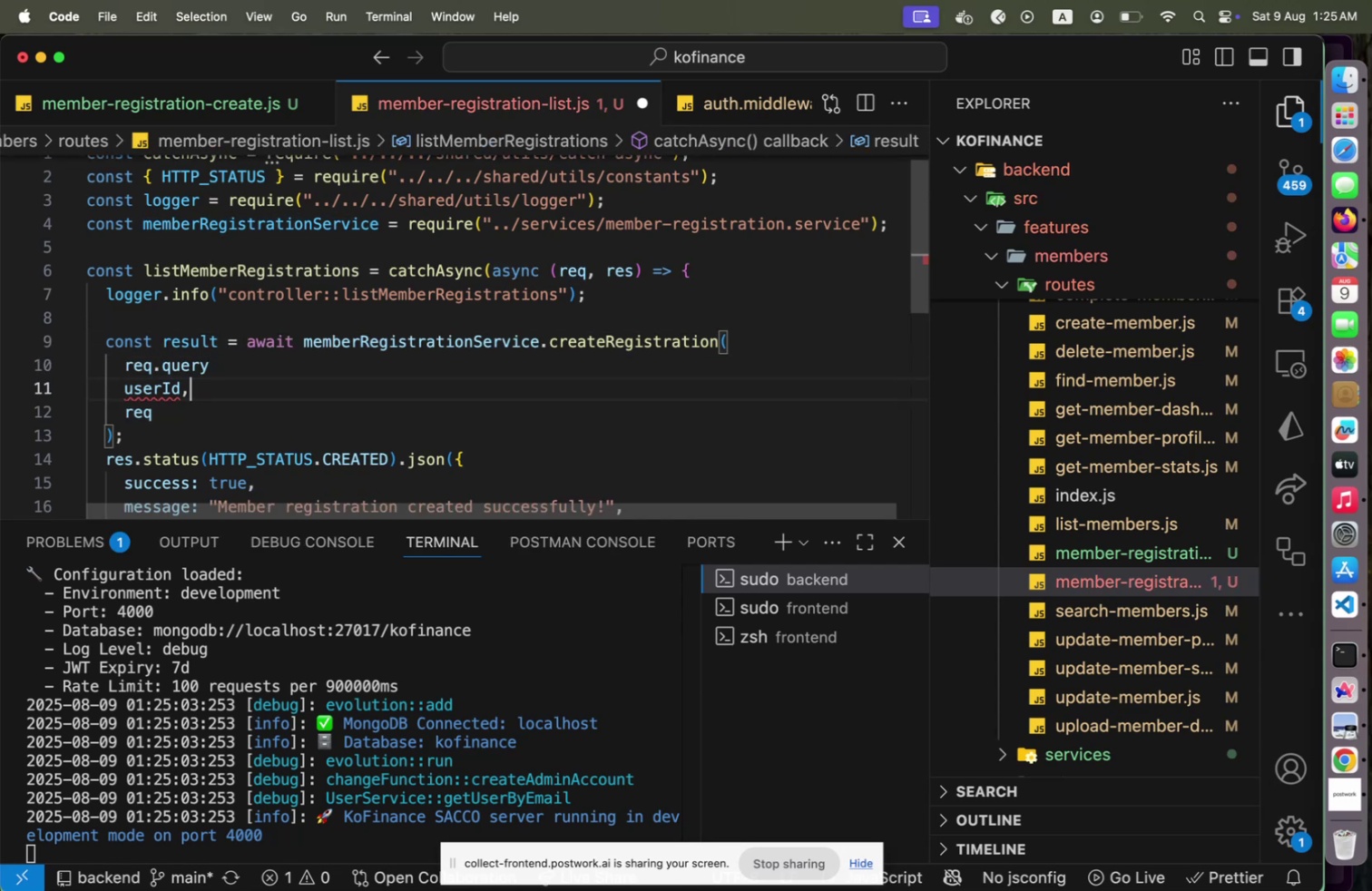 
key(Shift+ArrowDown)
 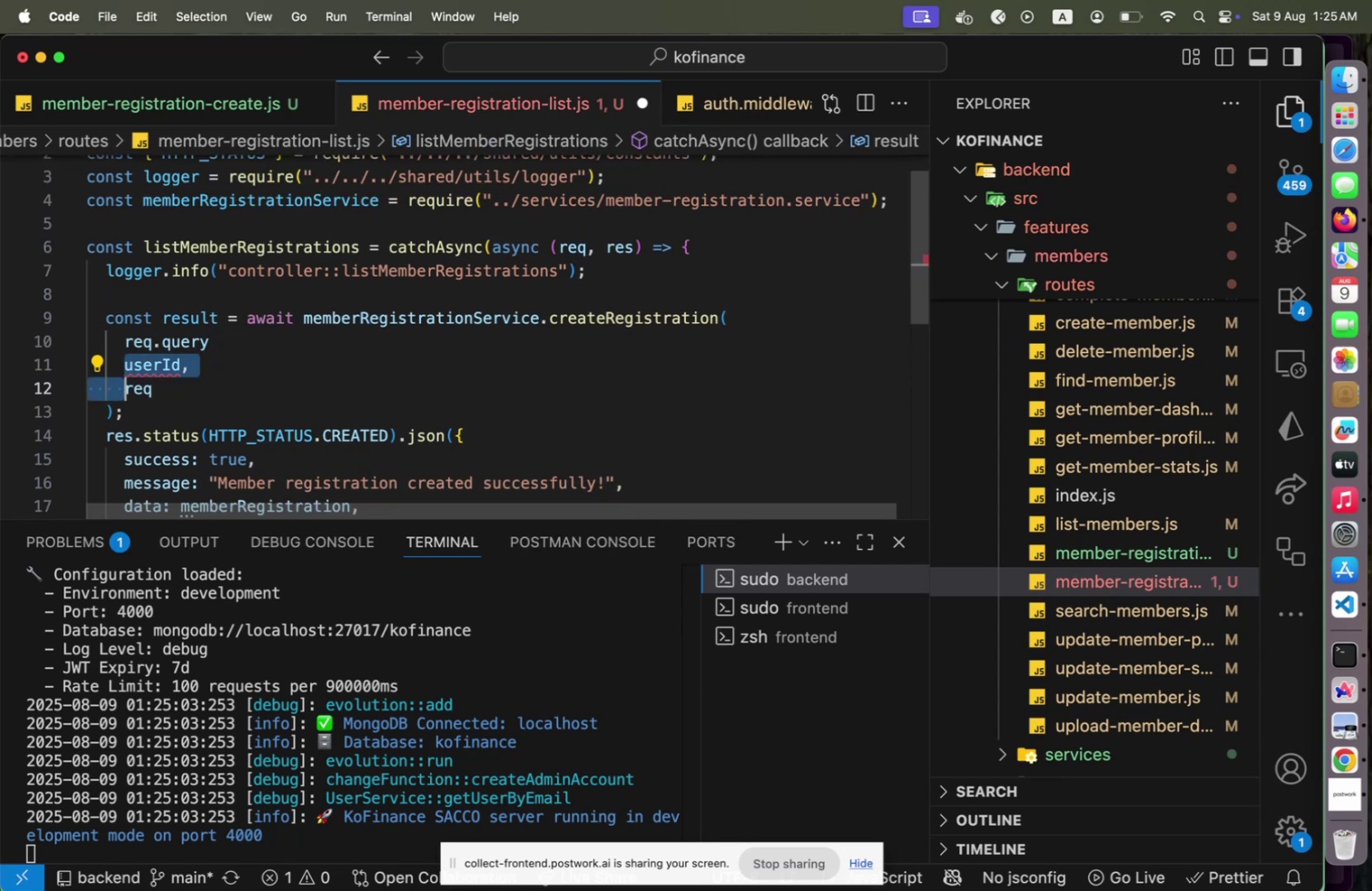 
key(Shift+End)
 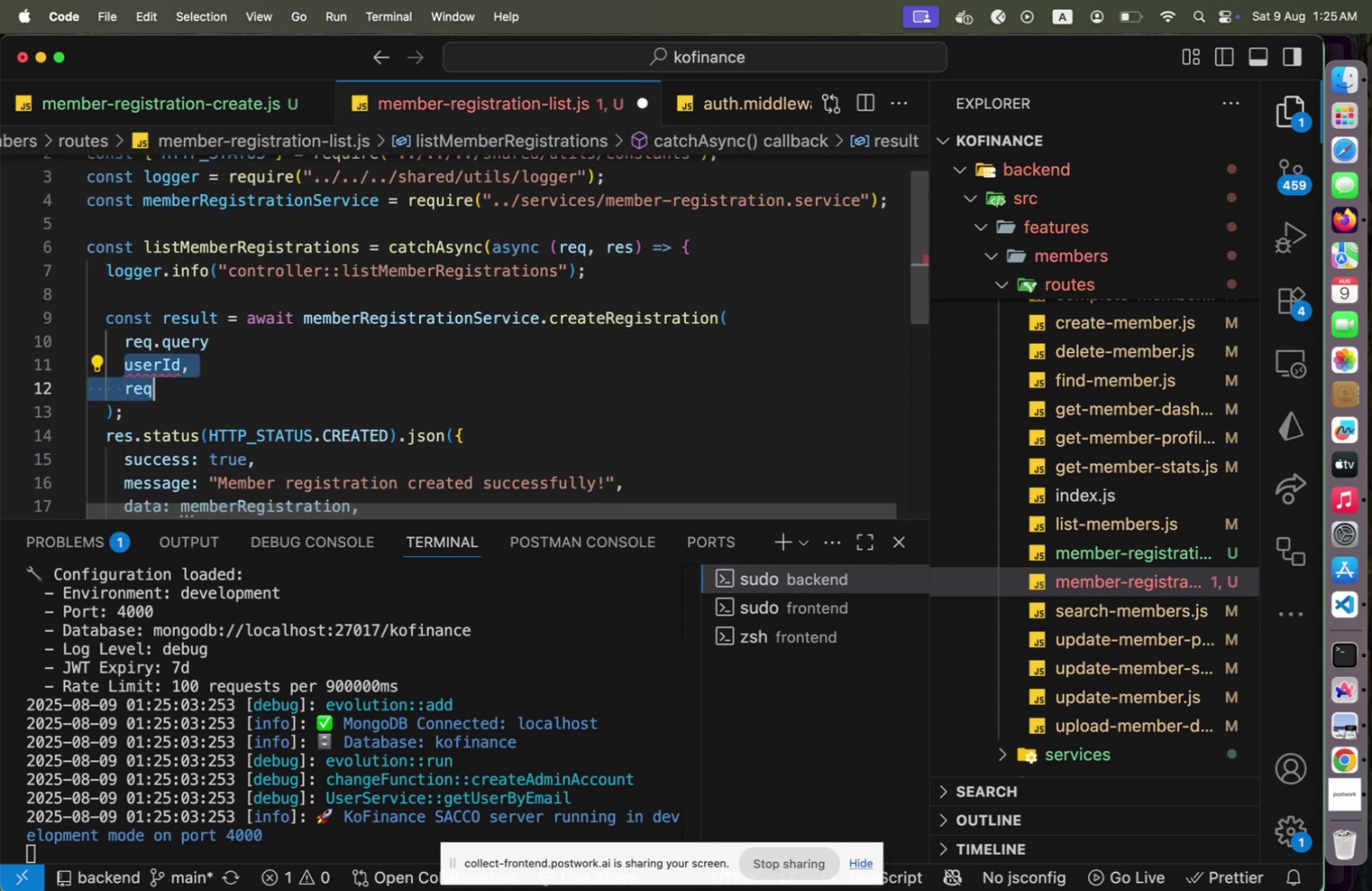 
key(Backspace)
 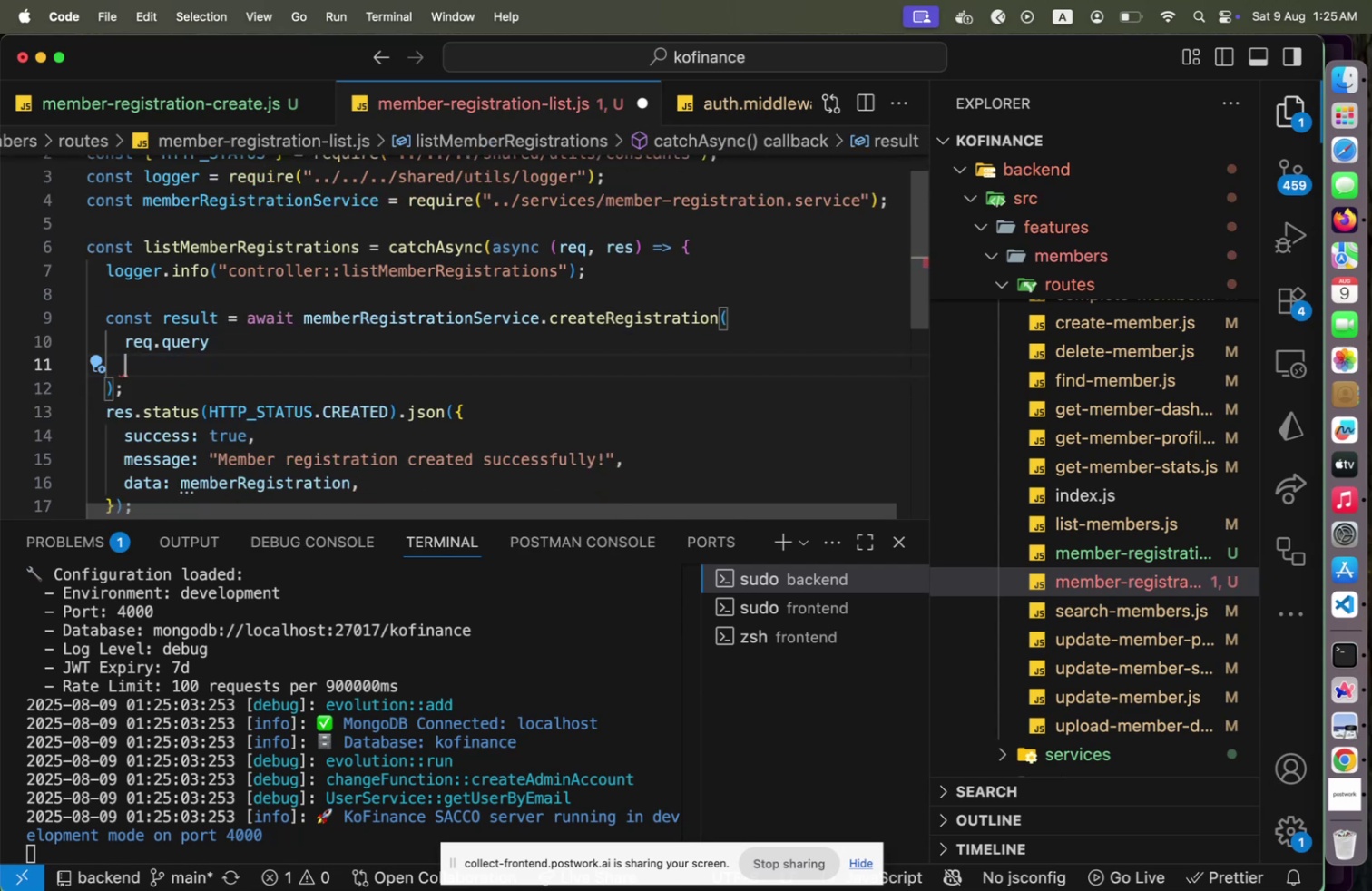 
key(ArrowUp)
 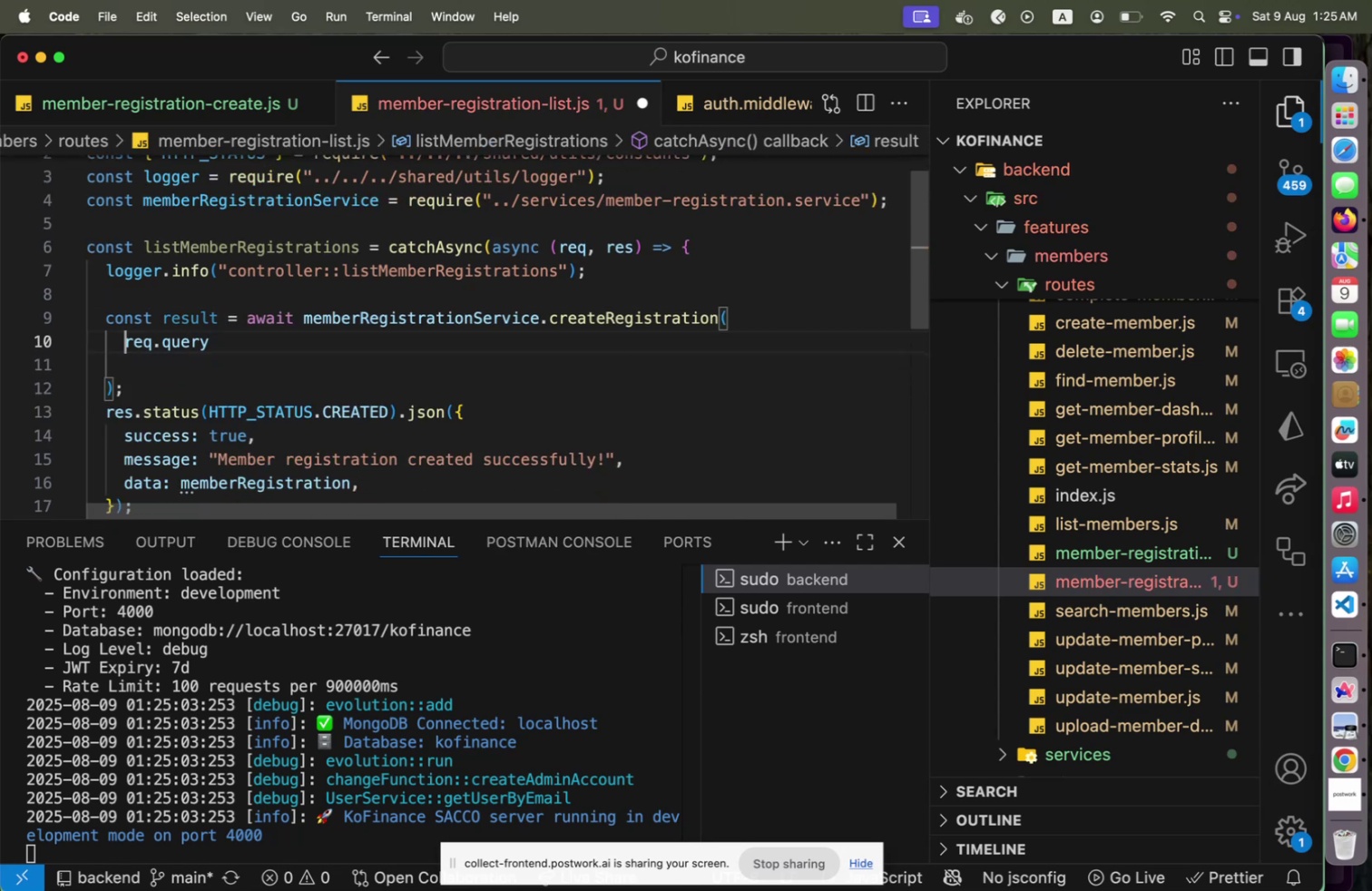 
key(ArrowUp)
 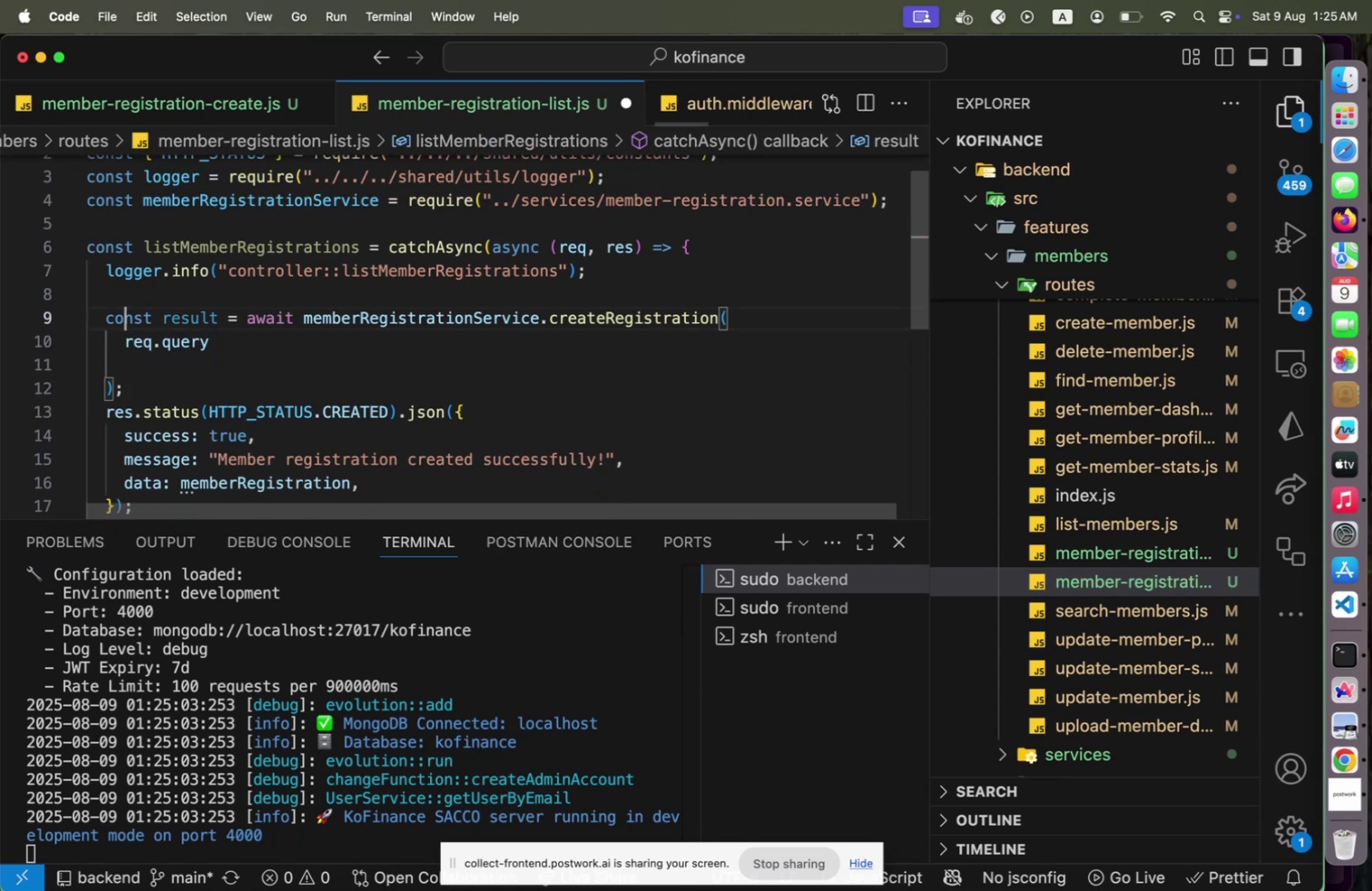 
key(End)
 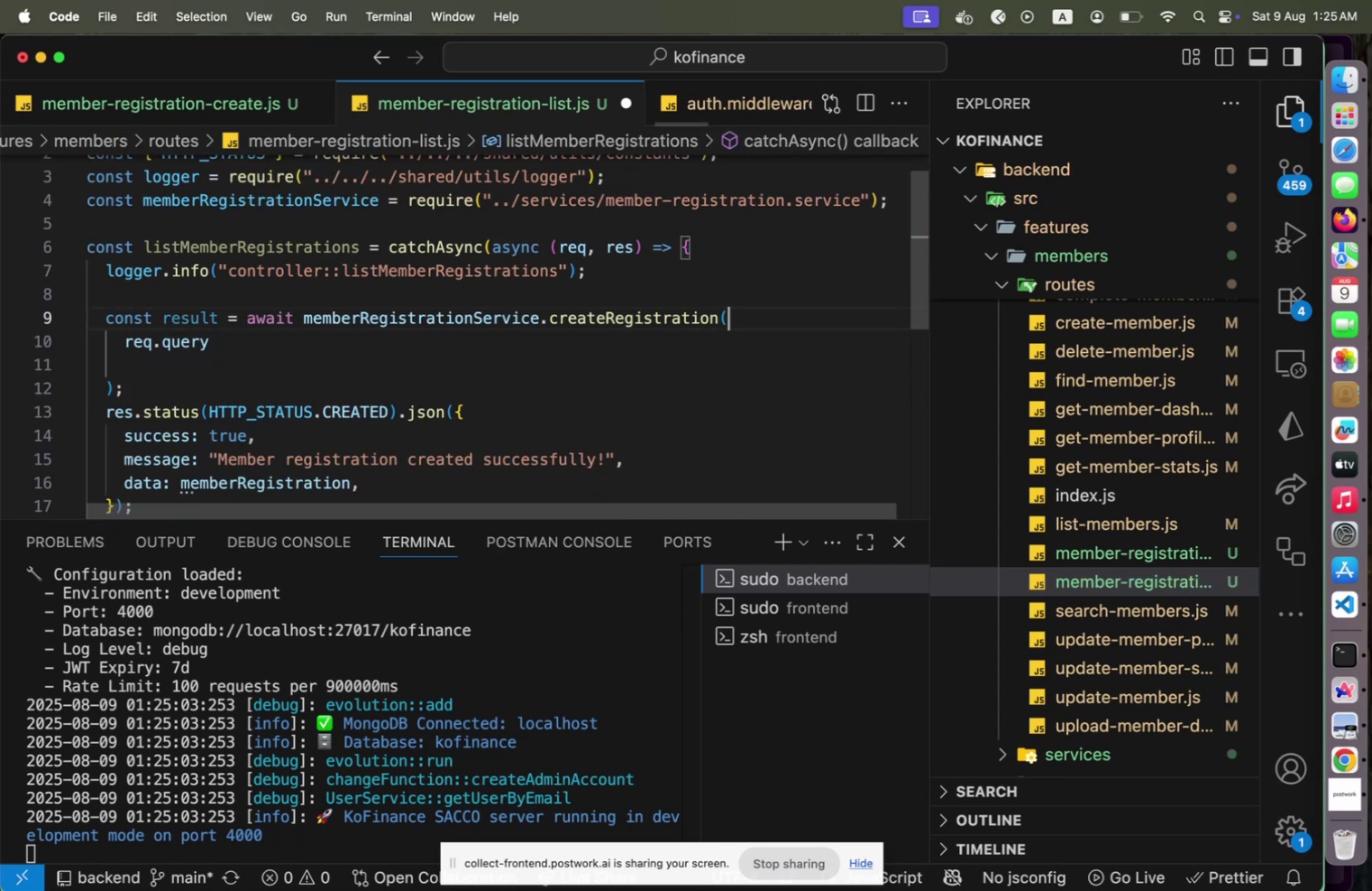 
key(ArrowLeft)
 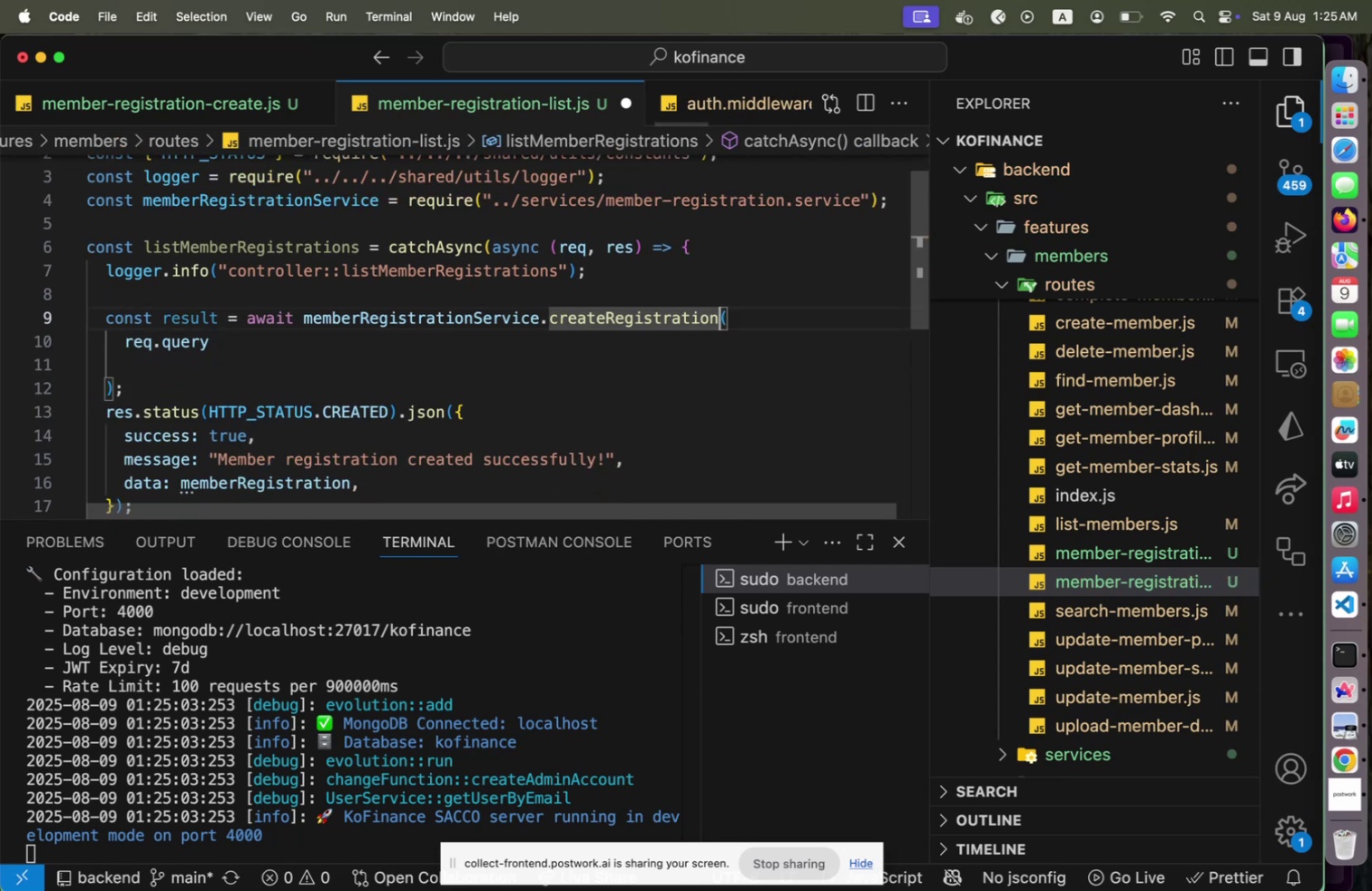 
hold_key(key=ArrowLeft, duration=1.5)
 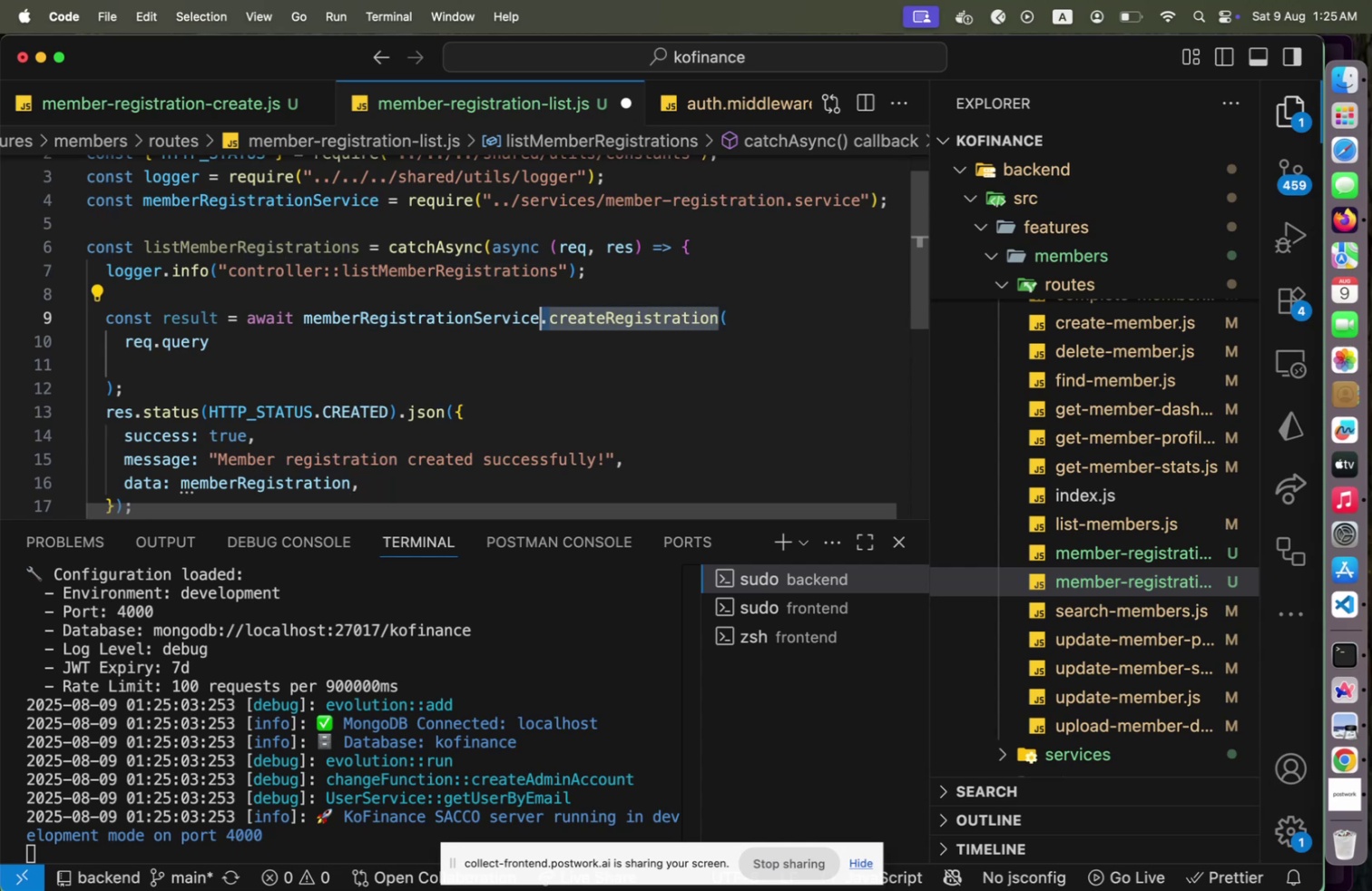 
hold_key(key=ArrowLeft, duration=0.44)
 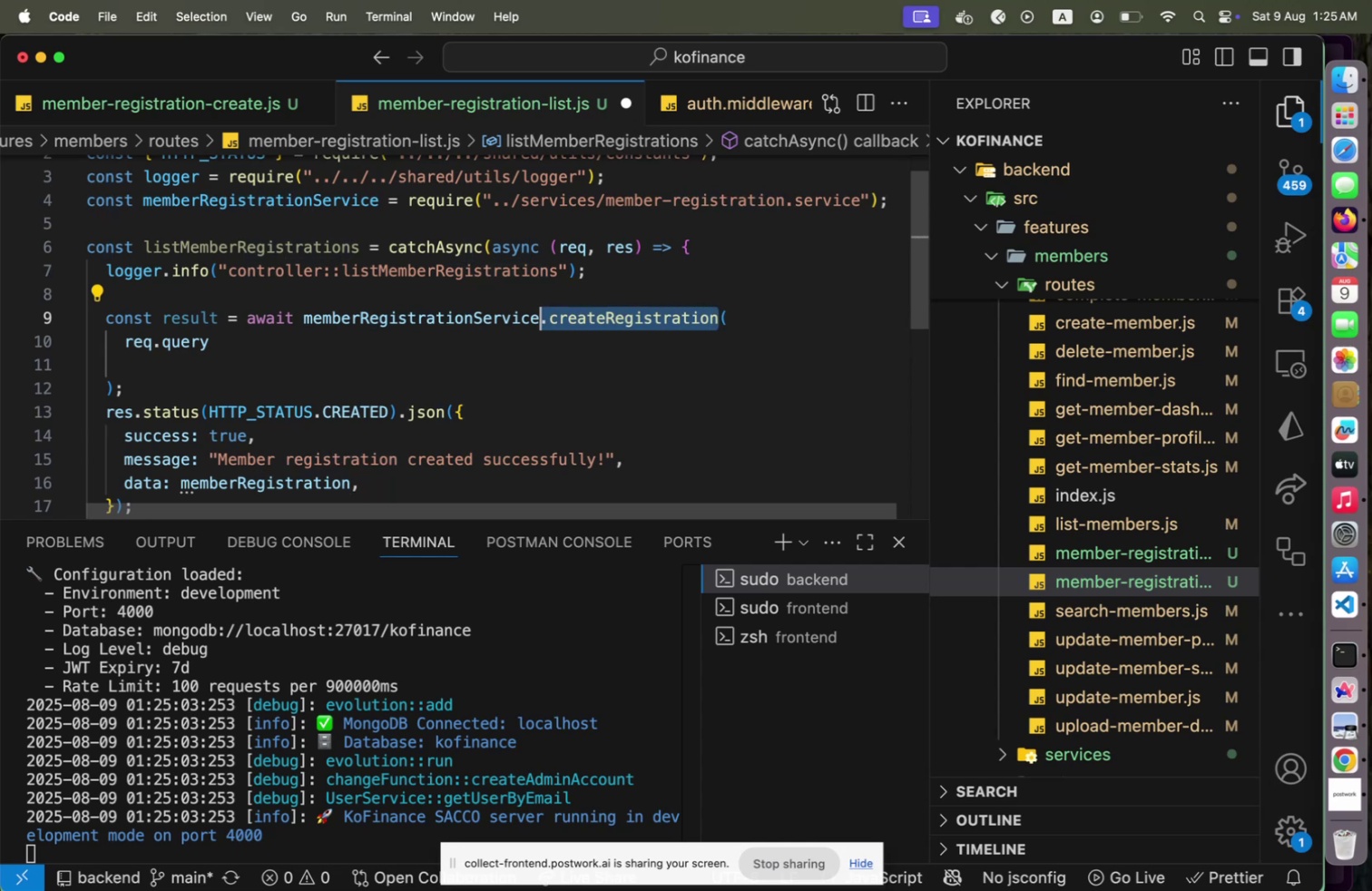 
key(Shift+ArrowRight)
 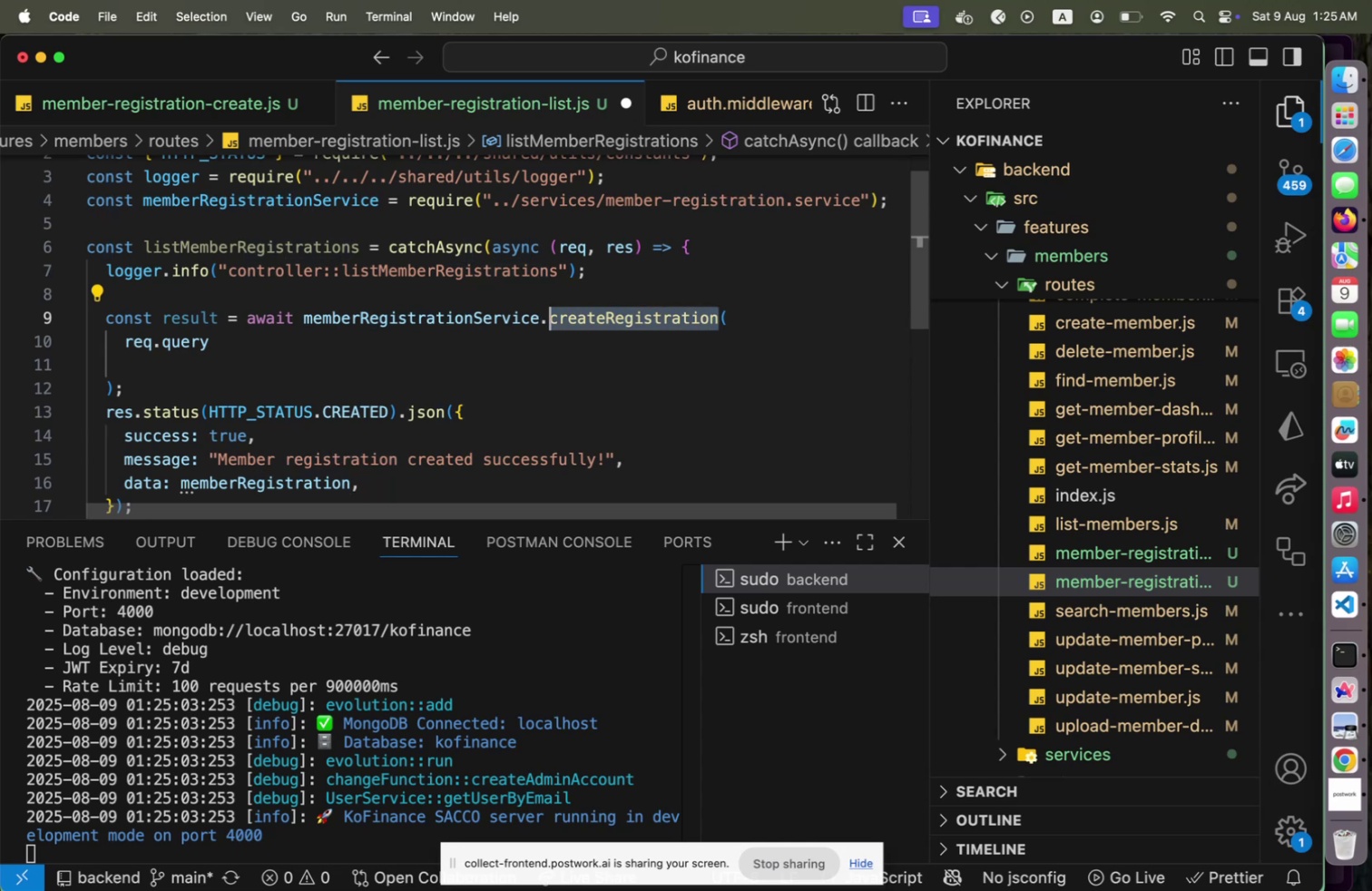 
type(li)
 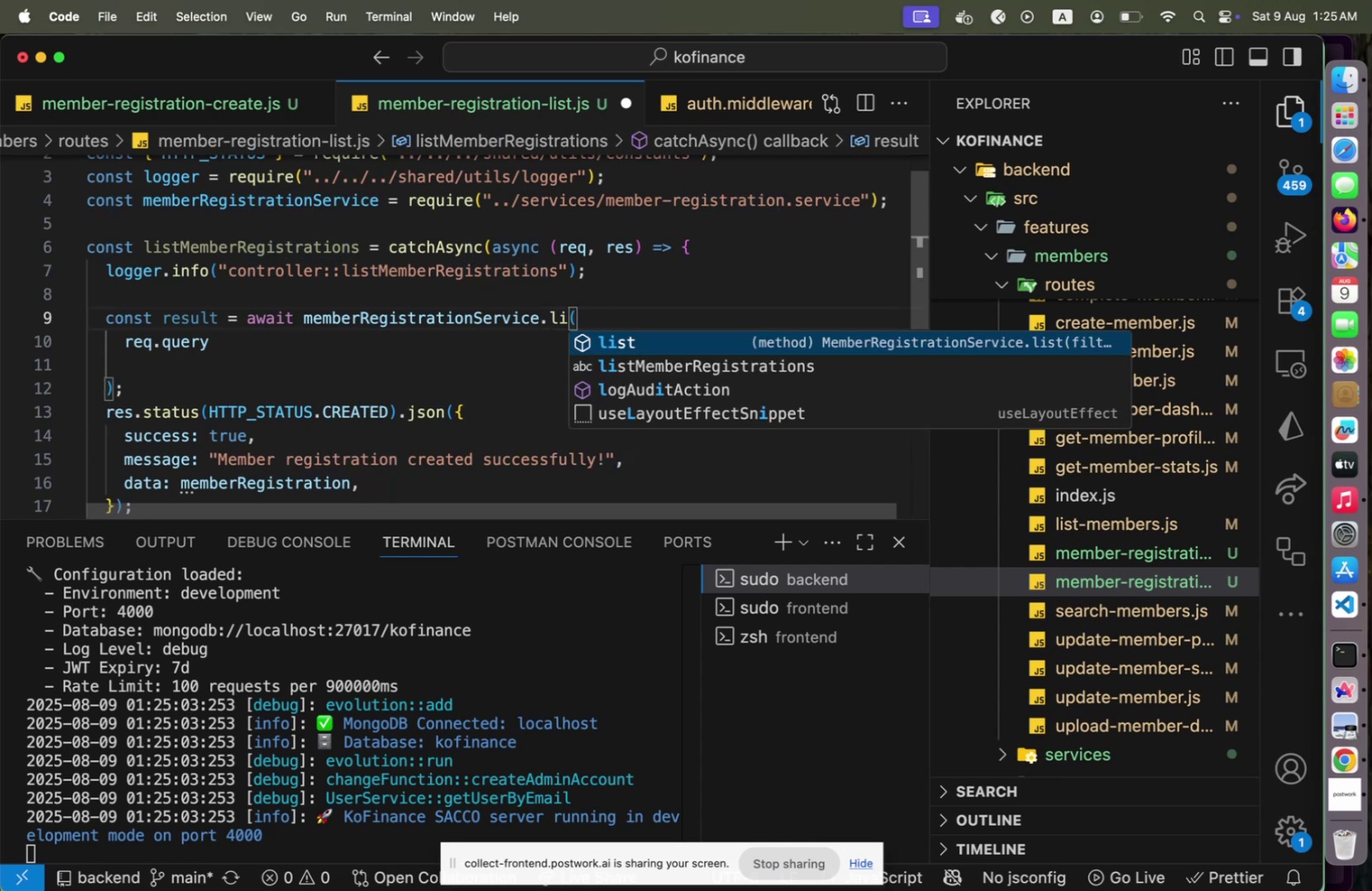 
key(Enter)
 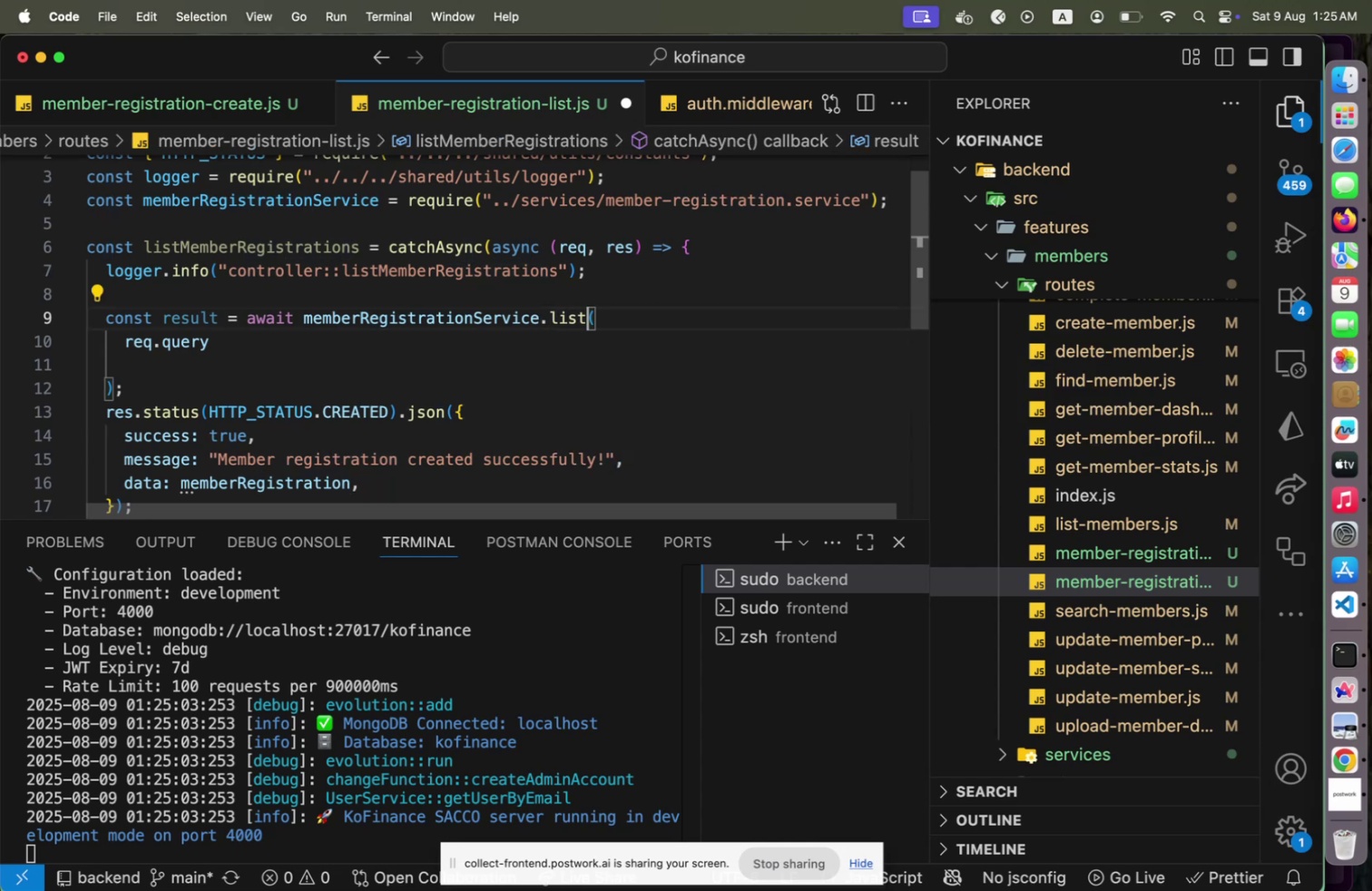 
key(ArrowDown)
 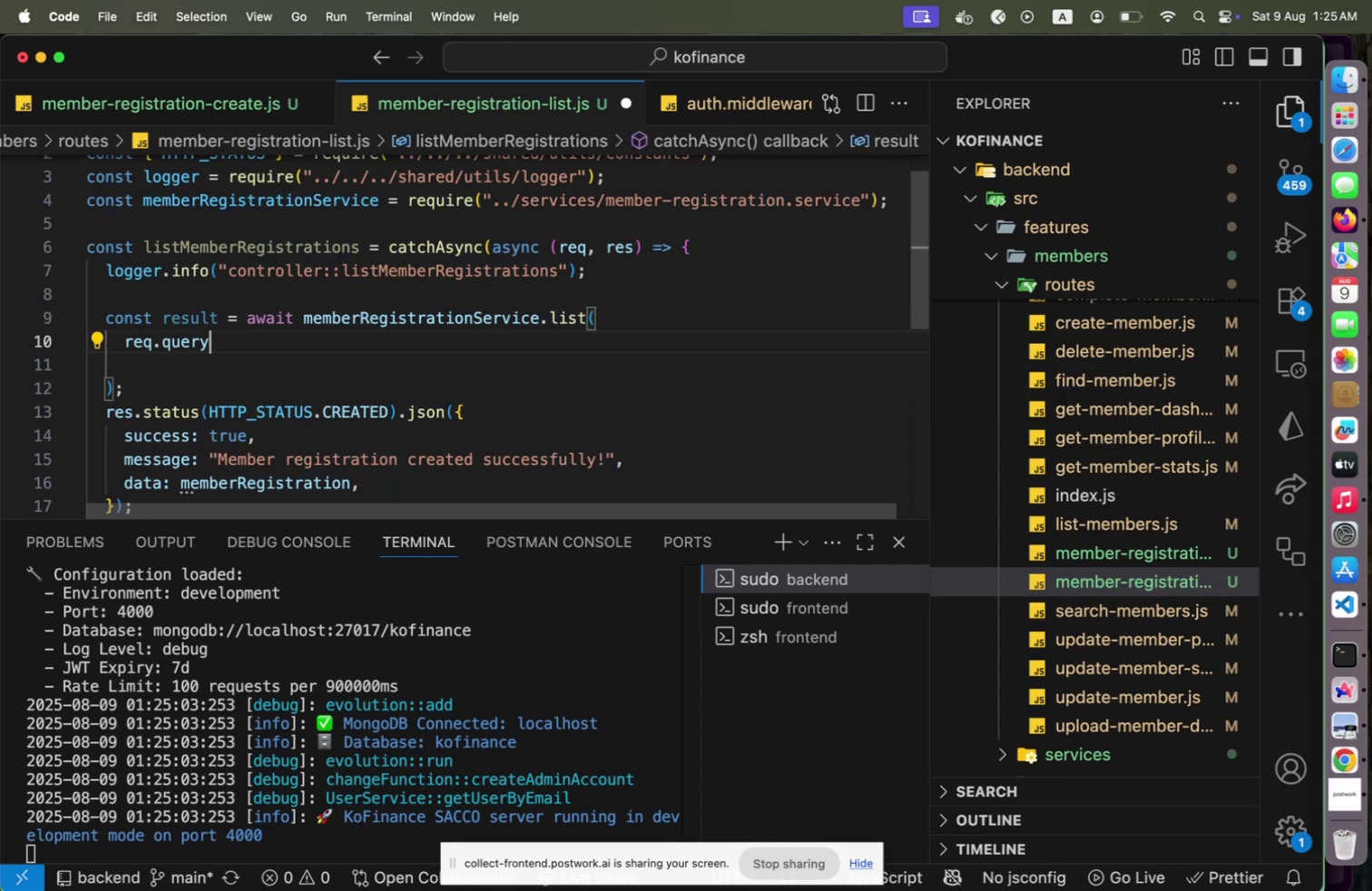 
key(ArrowDown)
 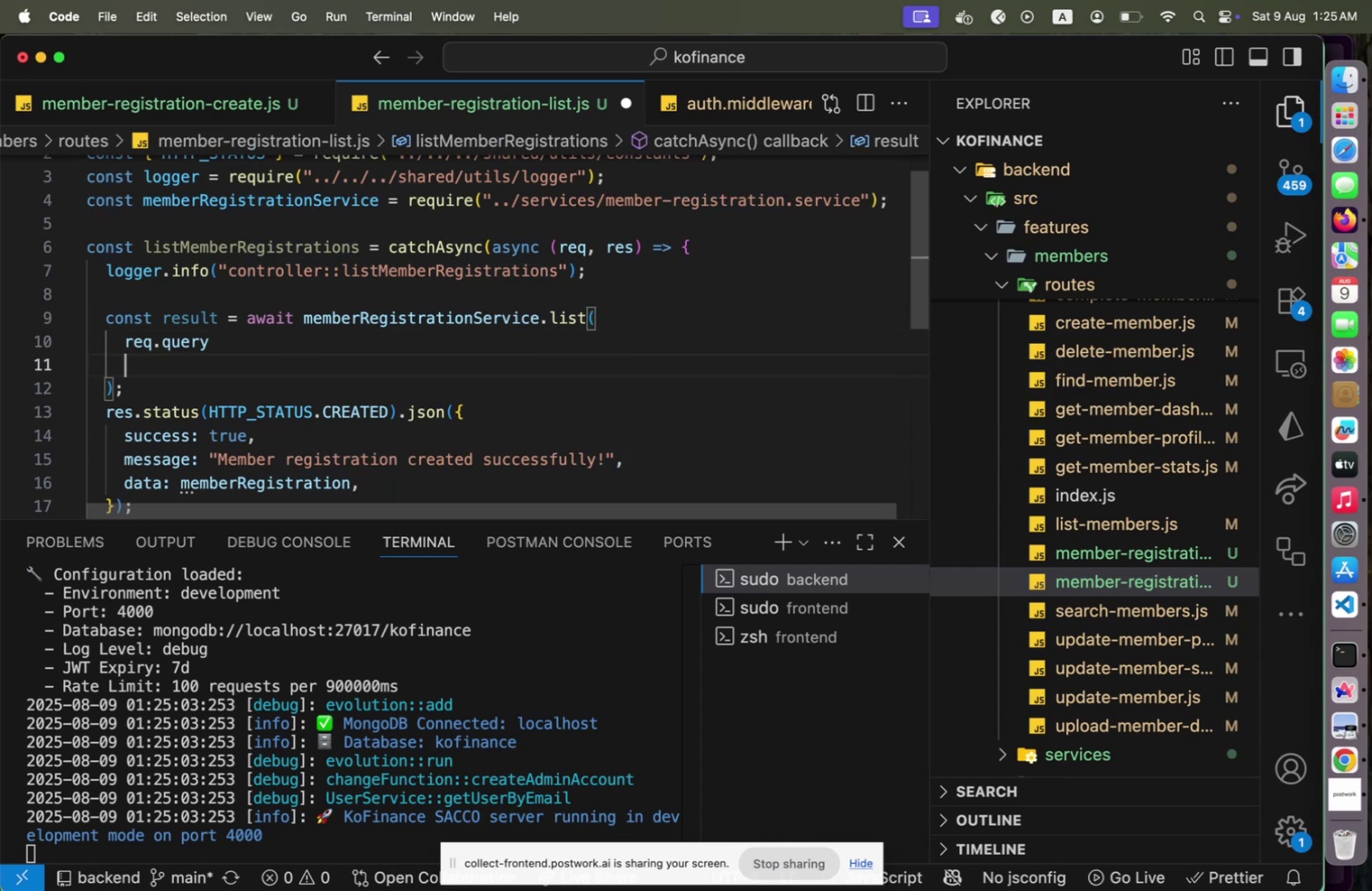 
key(Shift+ShiftLeft)
 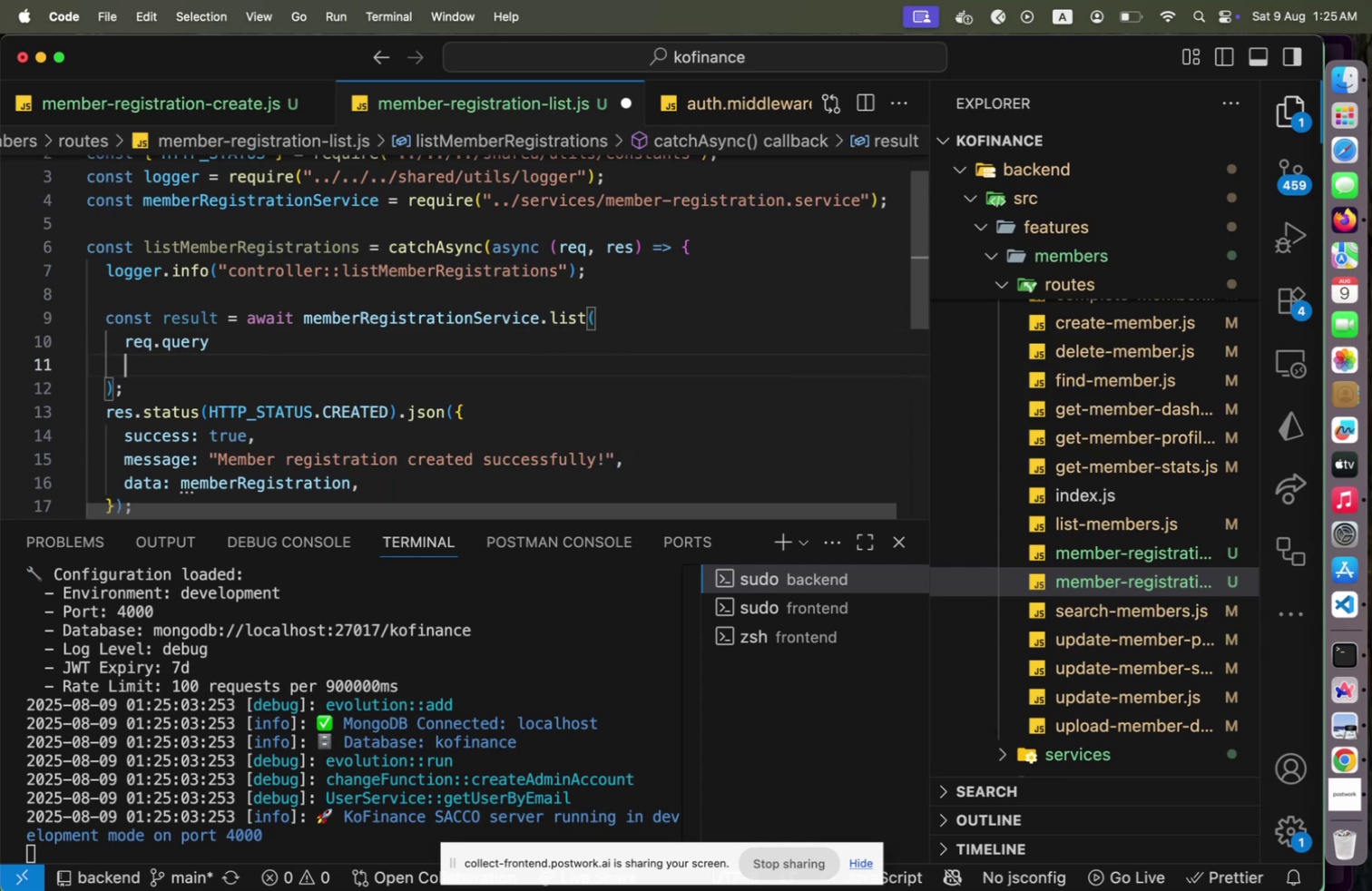 
key(Shift+Home)
 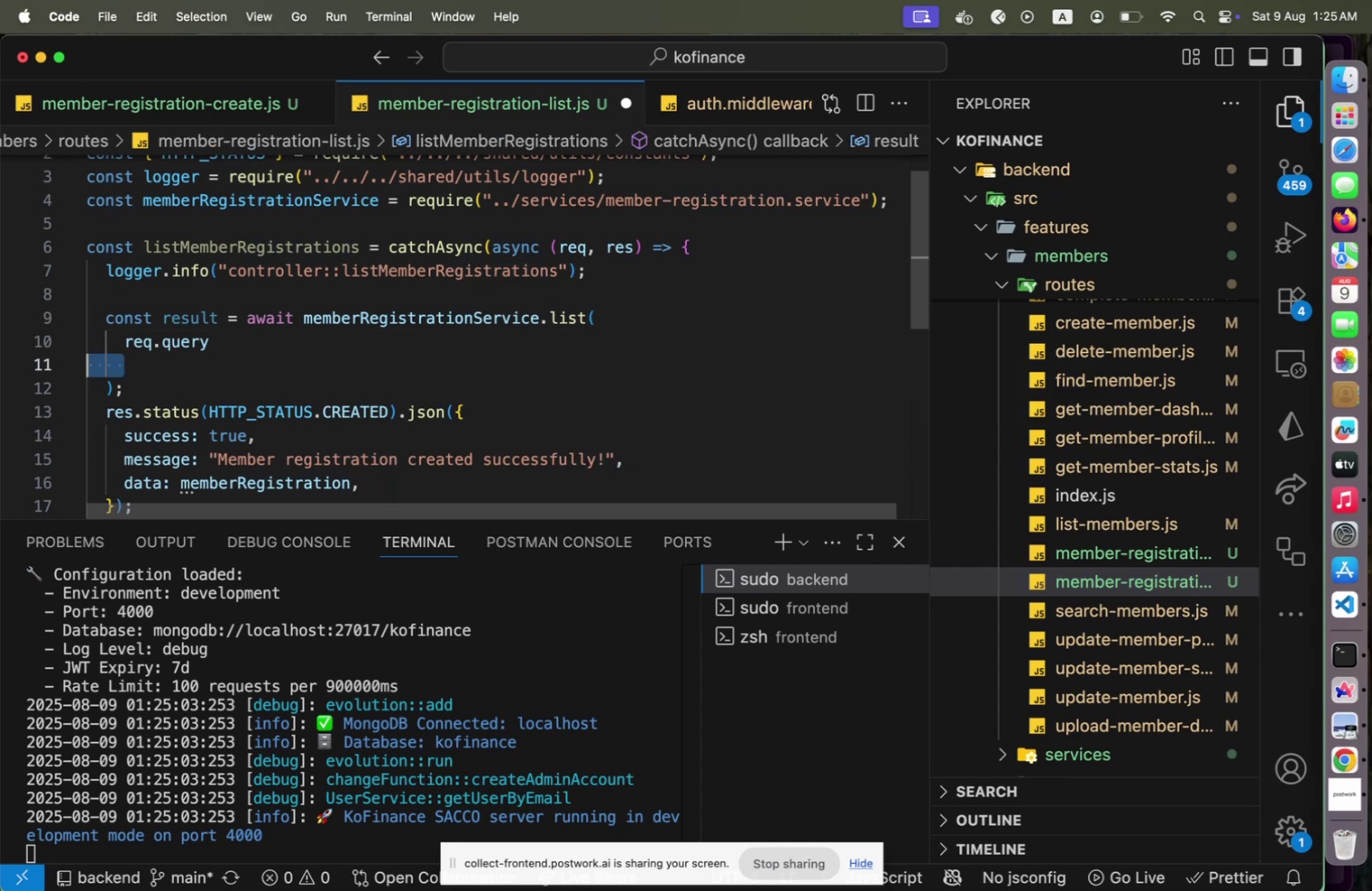 
key(Backspace)
 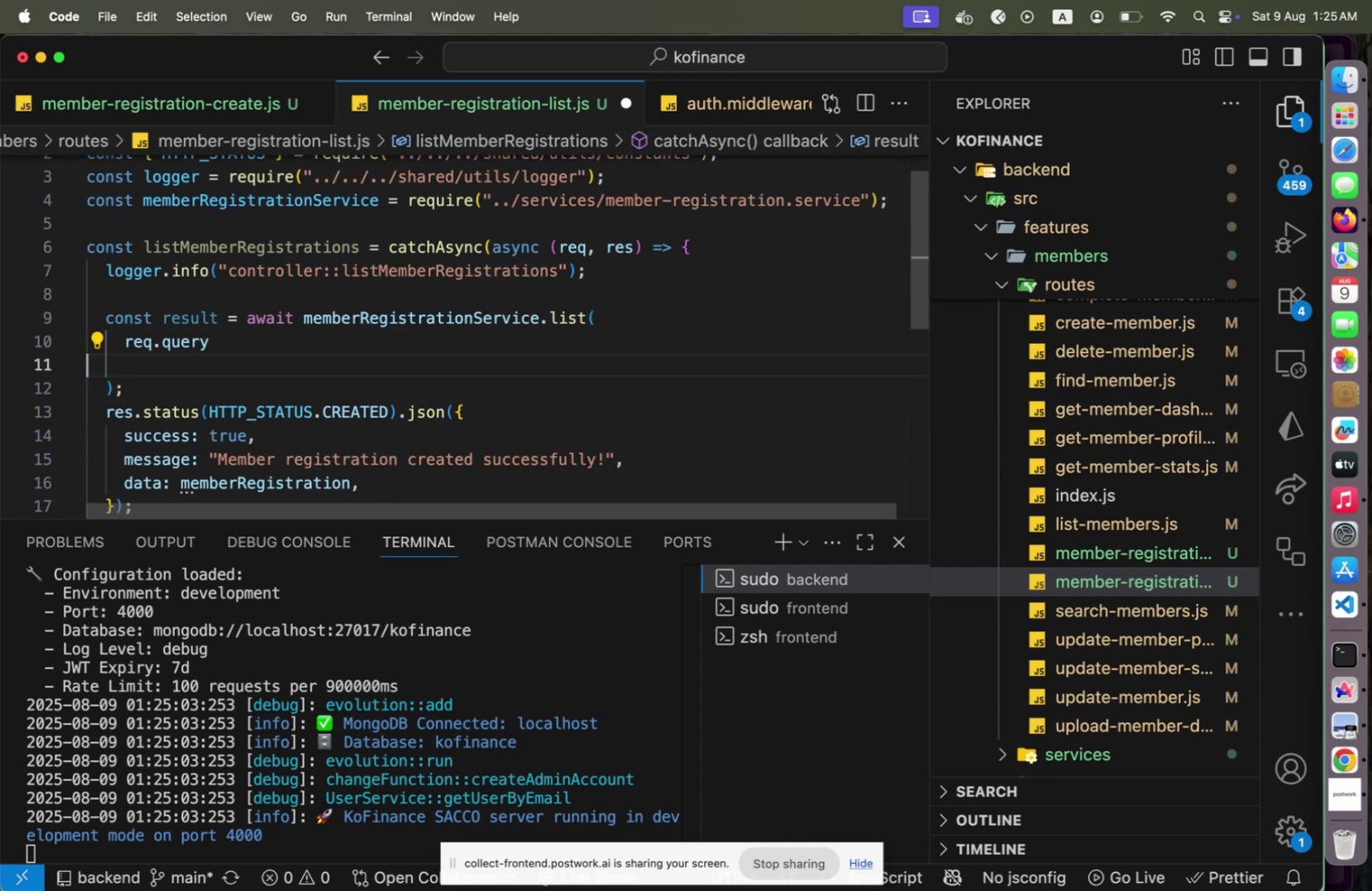 
key(Backspace)
 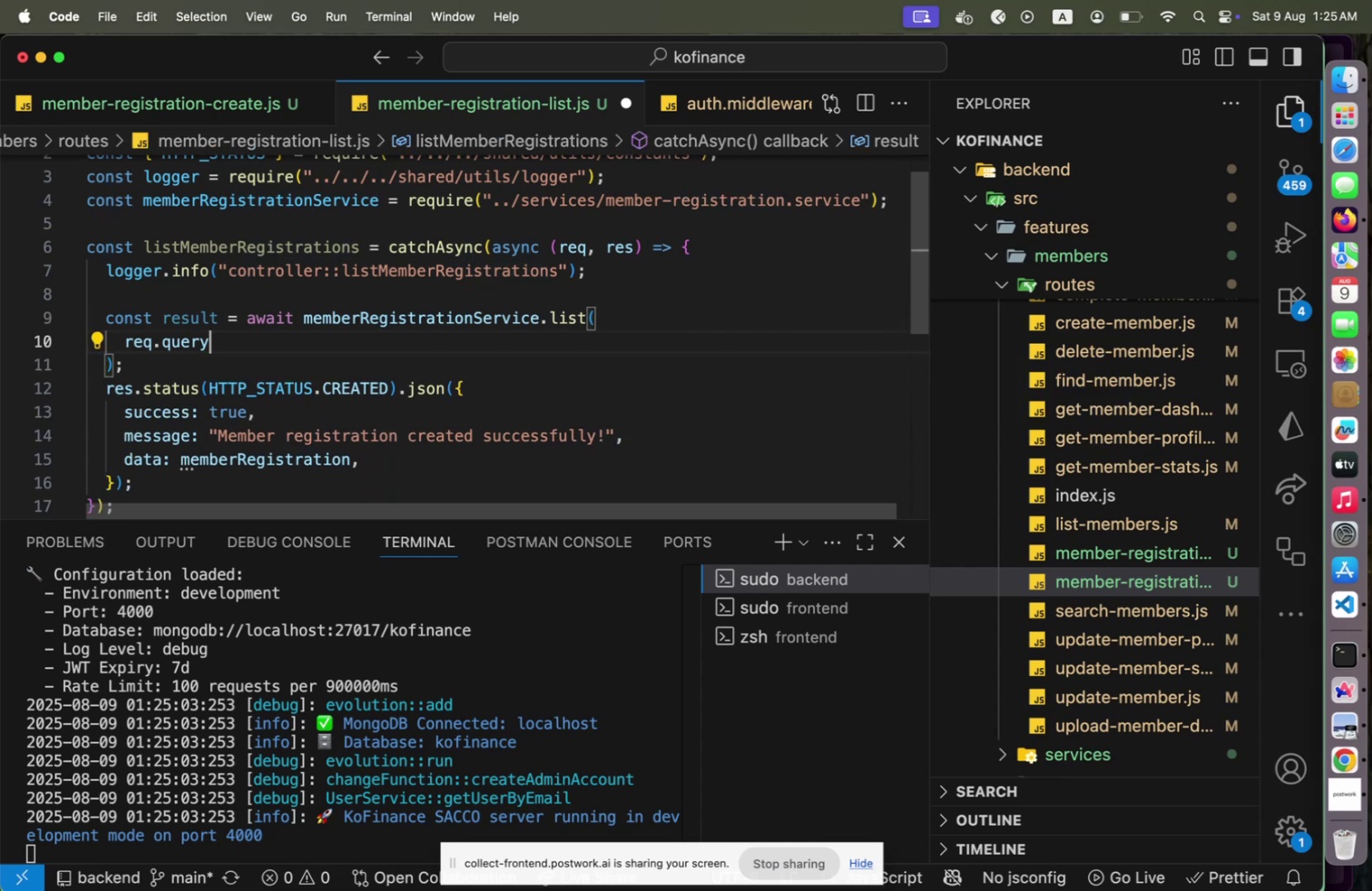 
key(ArrowDown)
 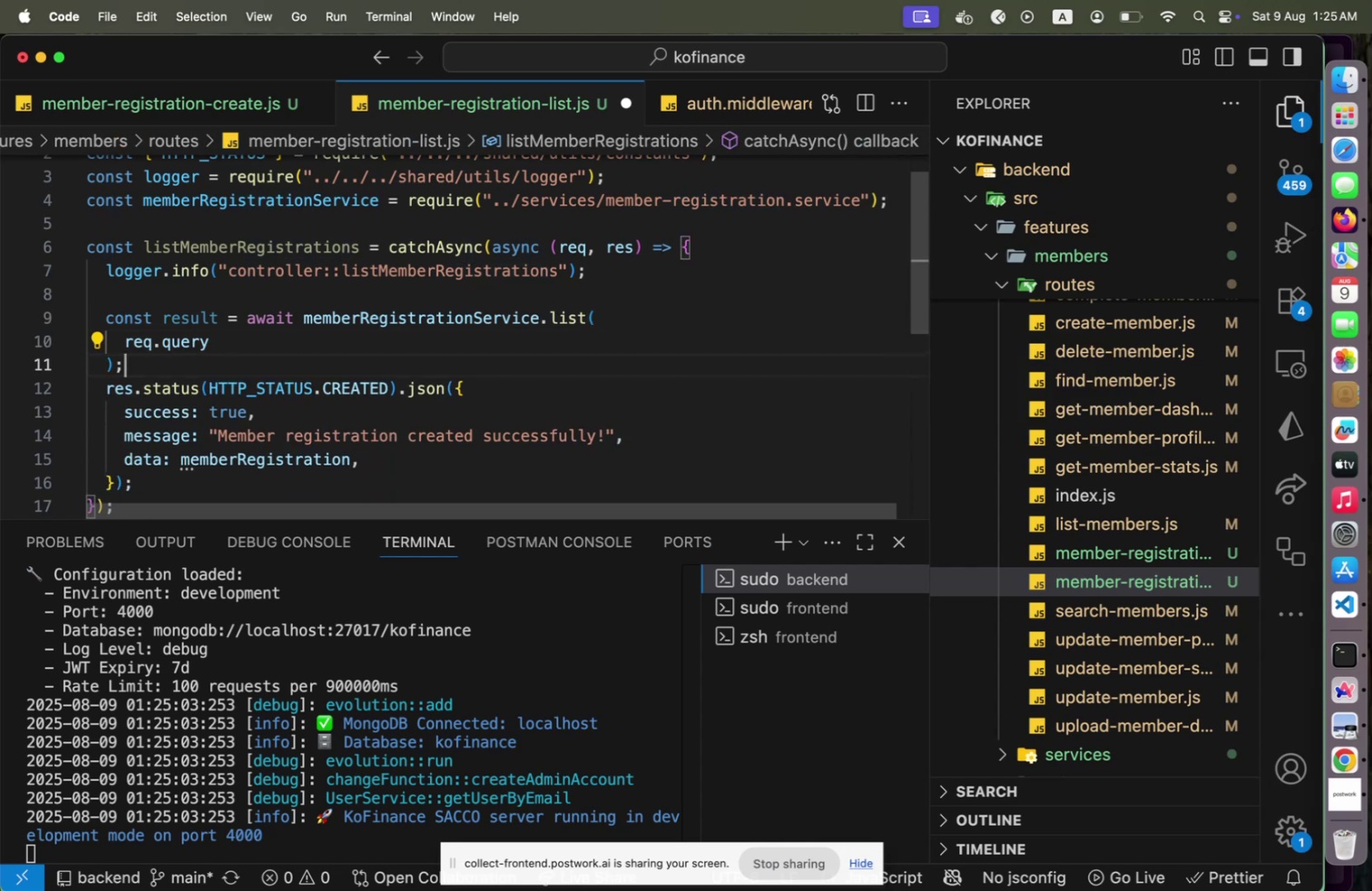 
key(ArrowDown)
 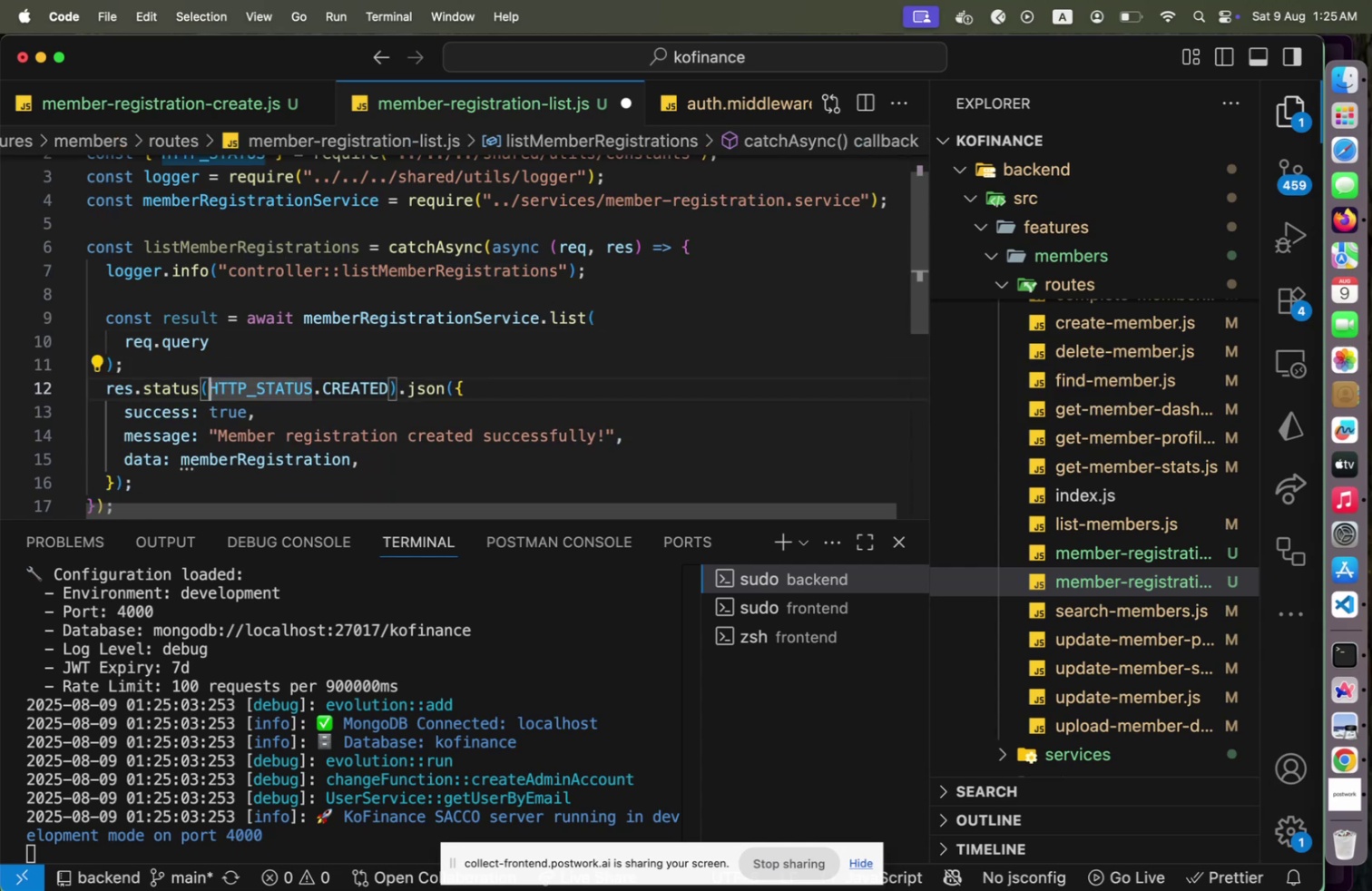 
hold_key(key=ArrowRight, duration=1.26)
 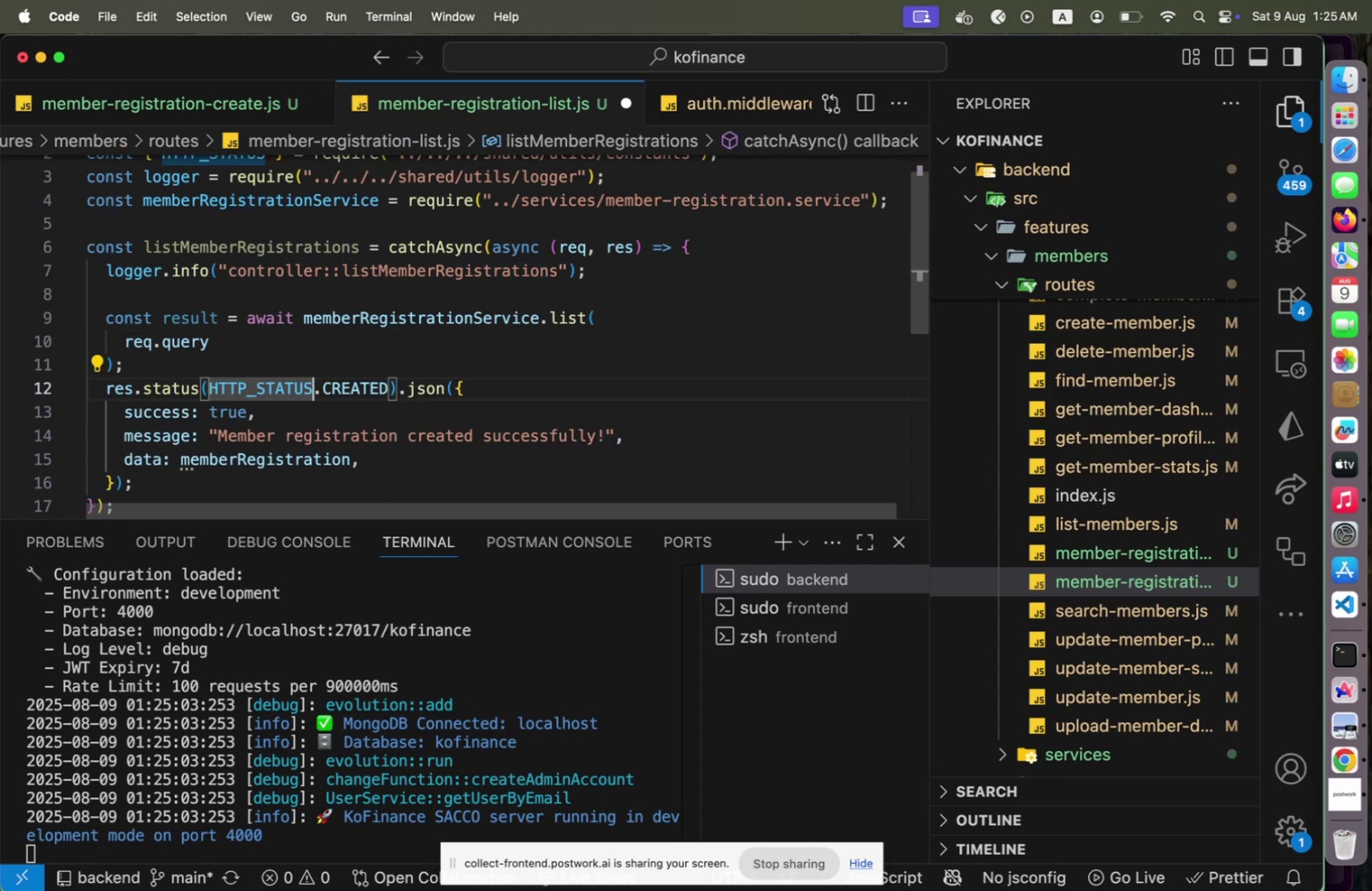 
key(ArrowRight)
 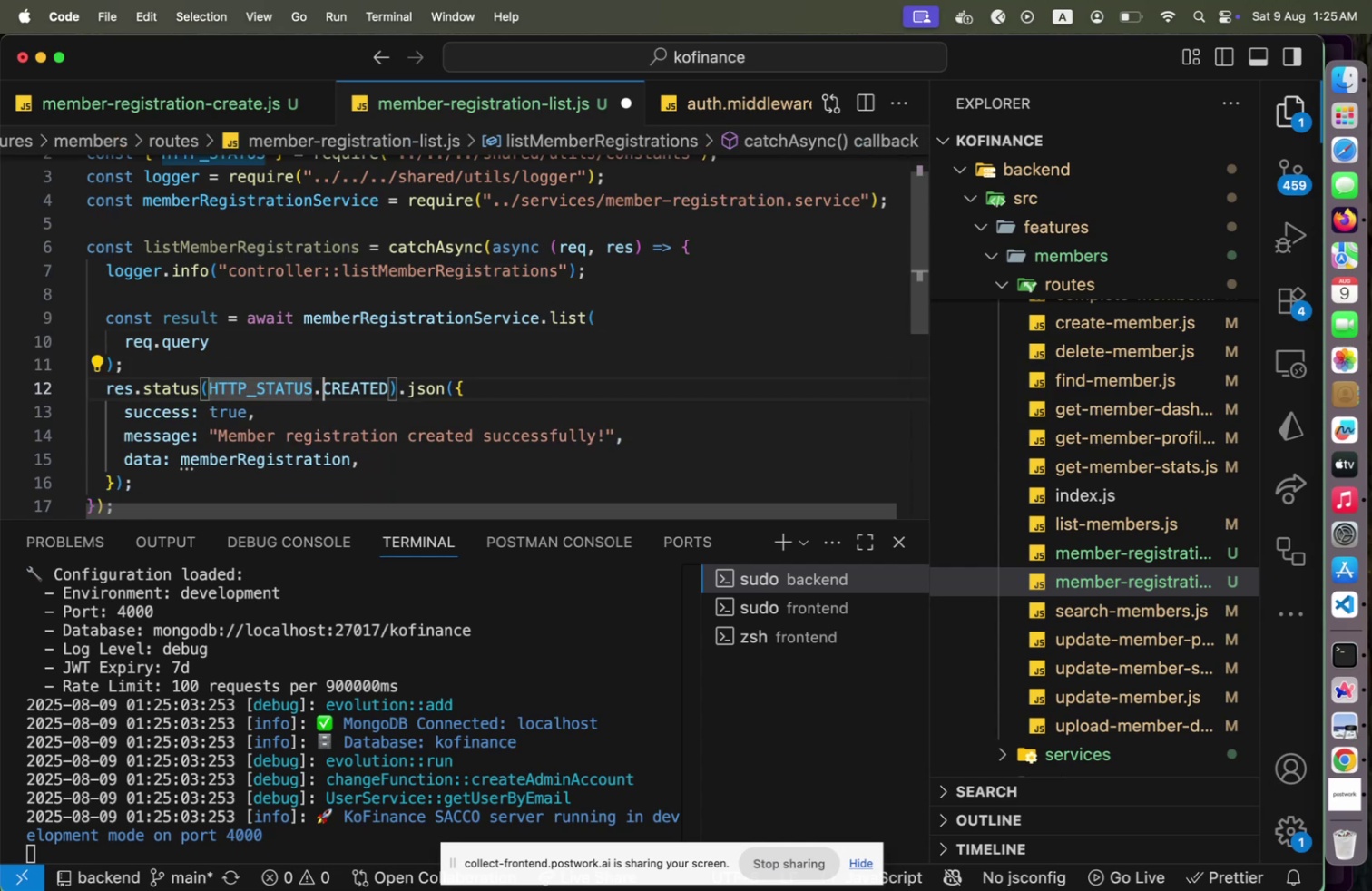 
key(Shift+ArrowRight)
 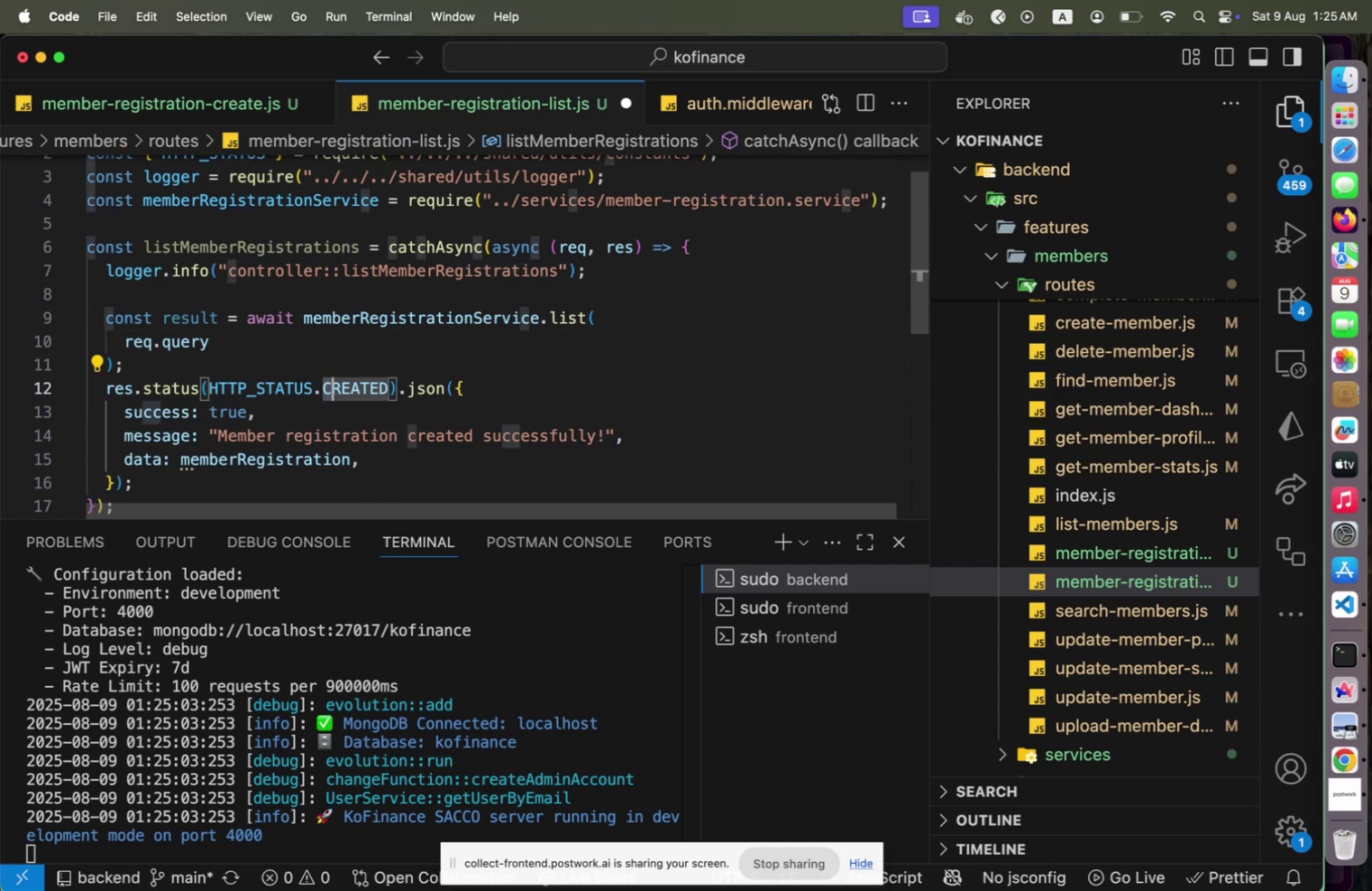 
key(Shift+ArrowRight)
 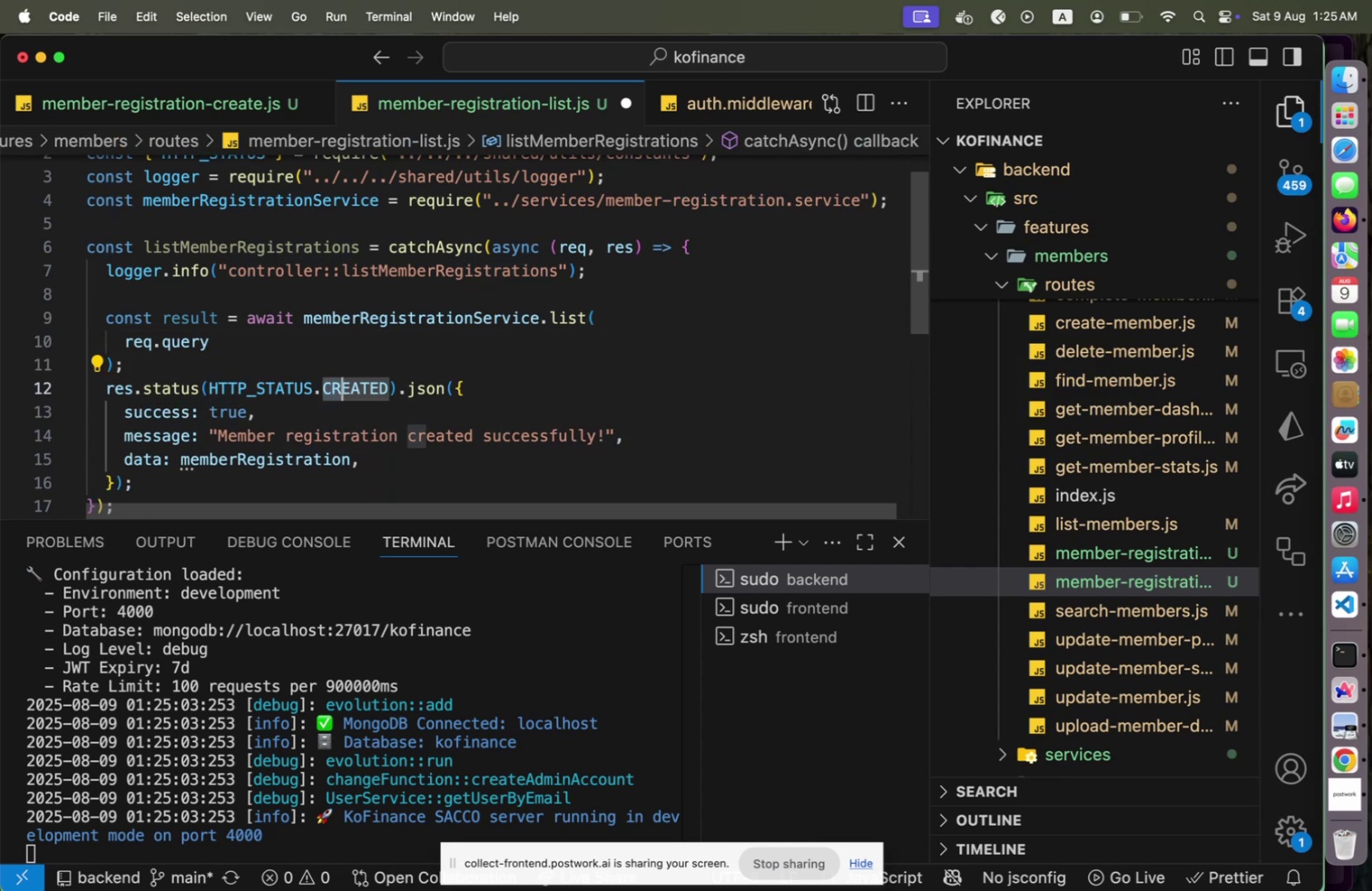 
key(Shift+ArrowRight)
 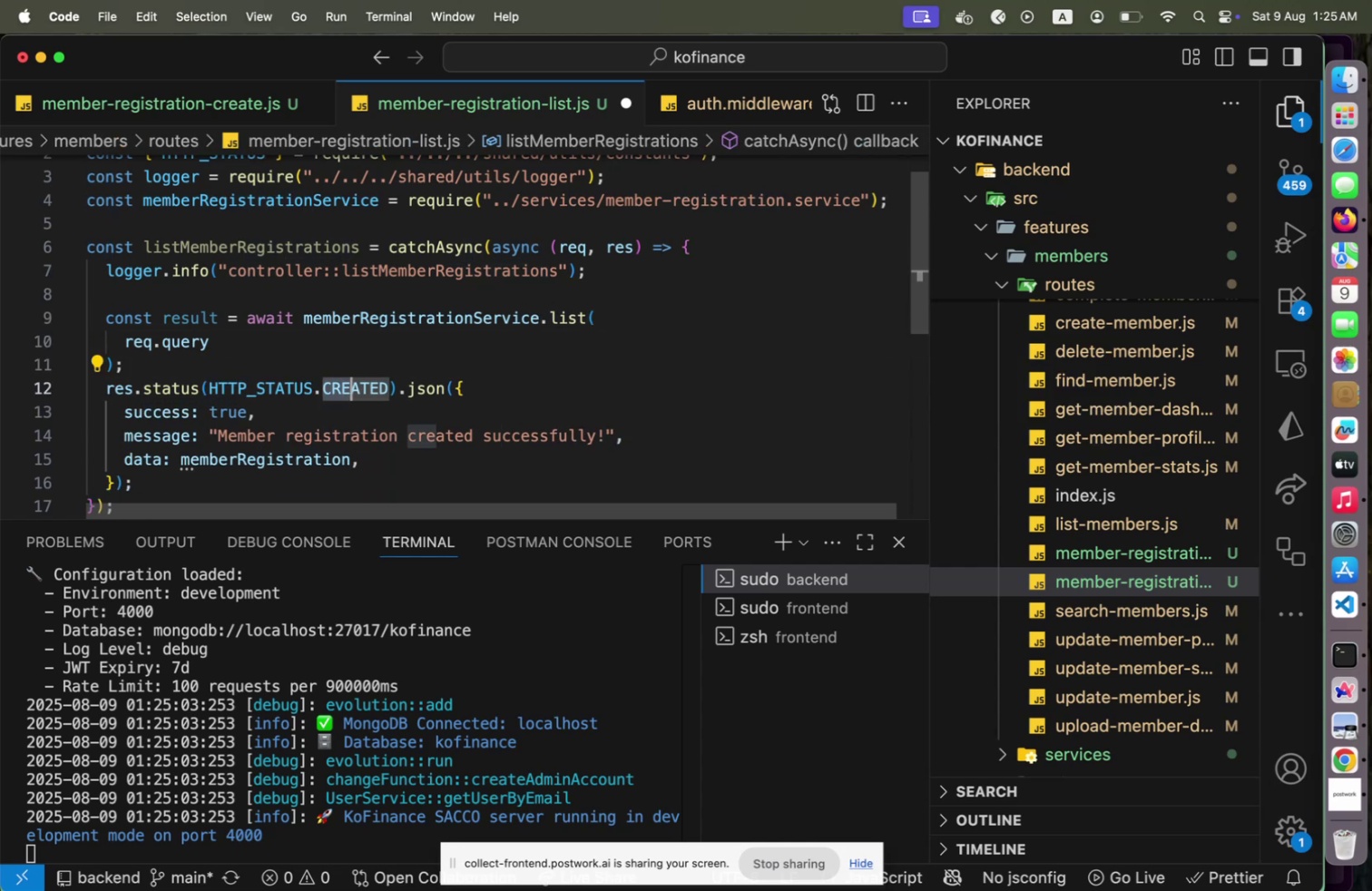 
key(Shift+ArrowRight)
 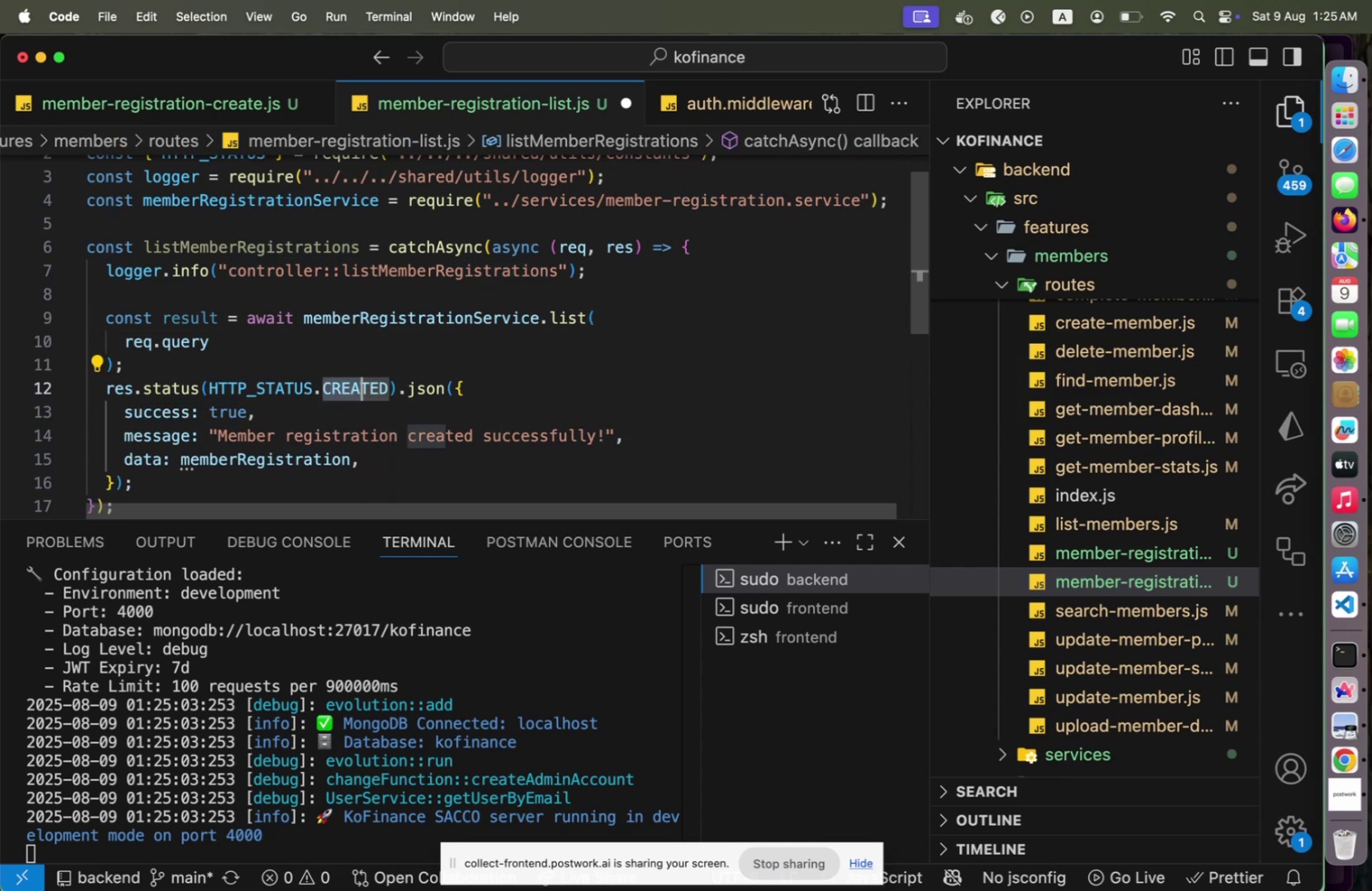 
key(Shift+ArrowRight)
 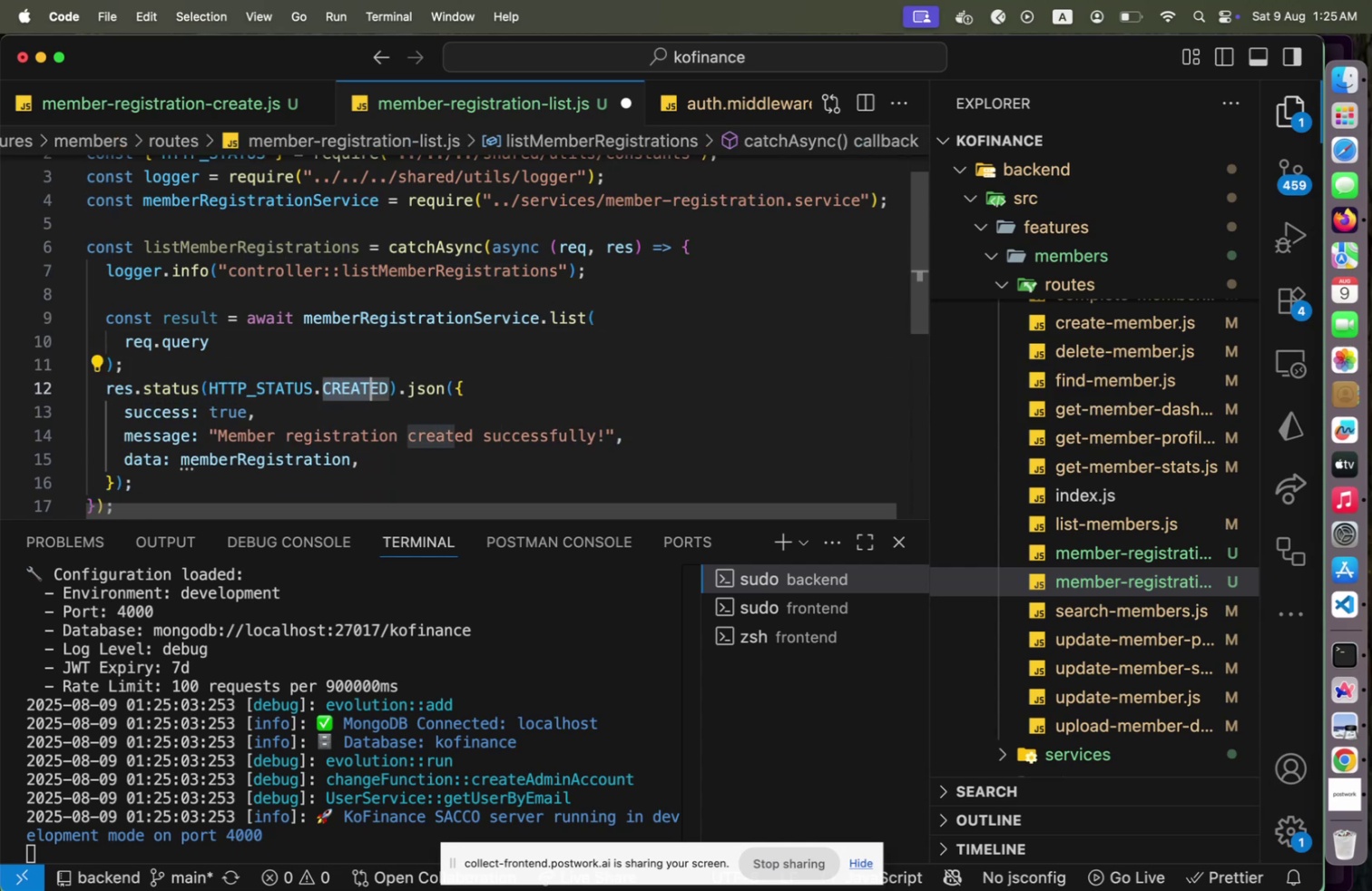 
key(Shift+ArrowRight)
 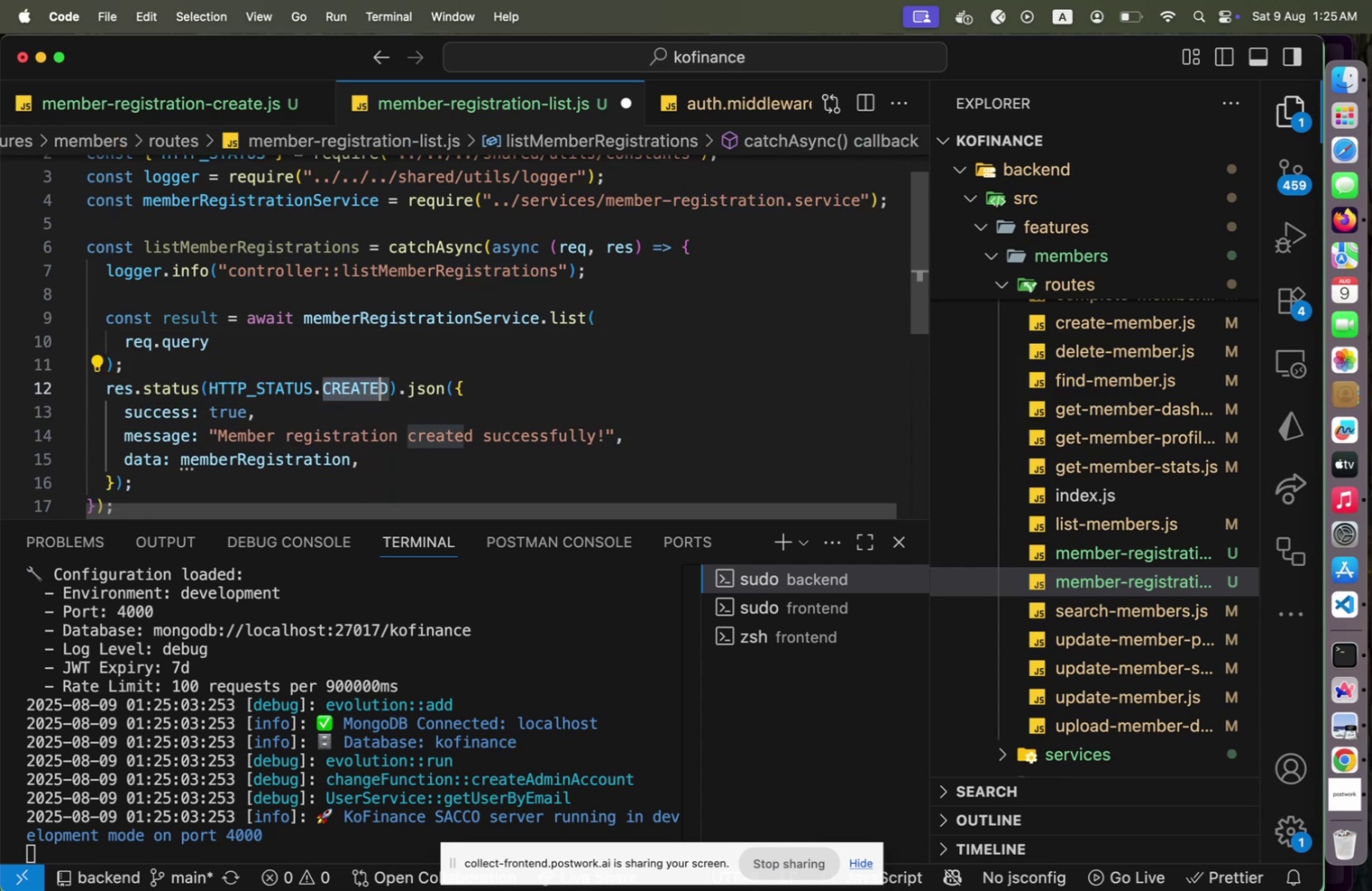 
key(Shift+ArrowRight)
 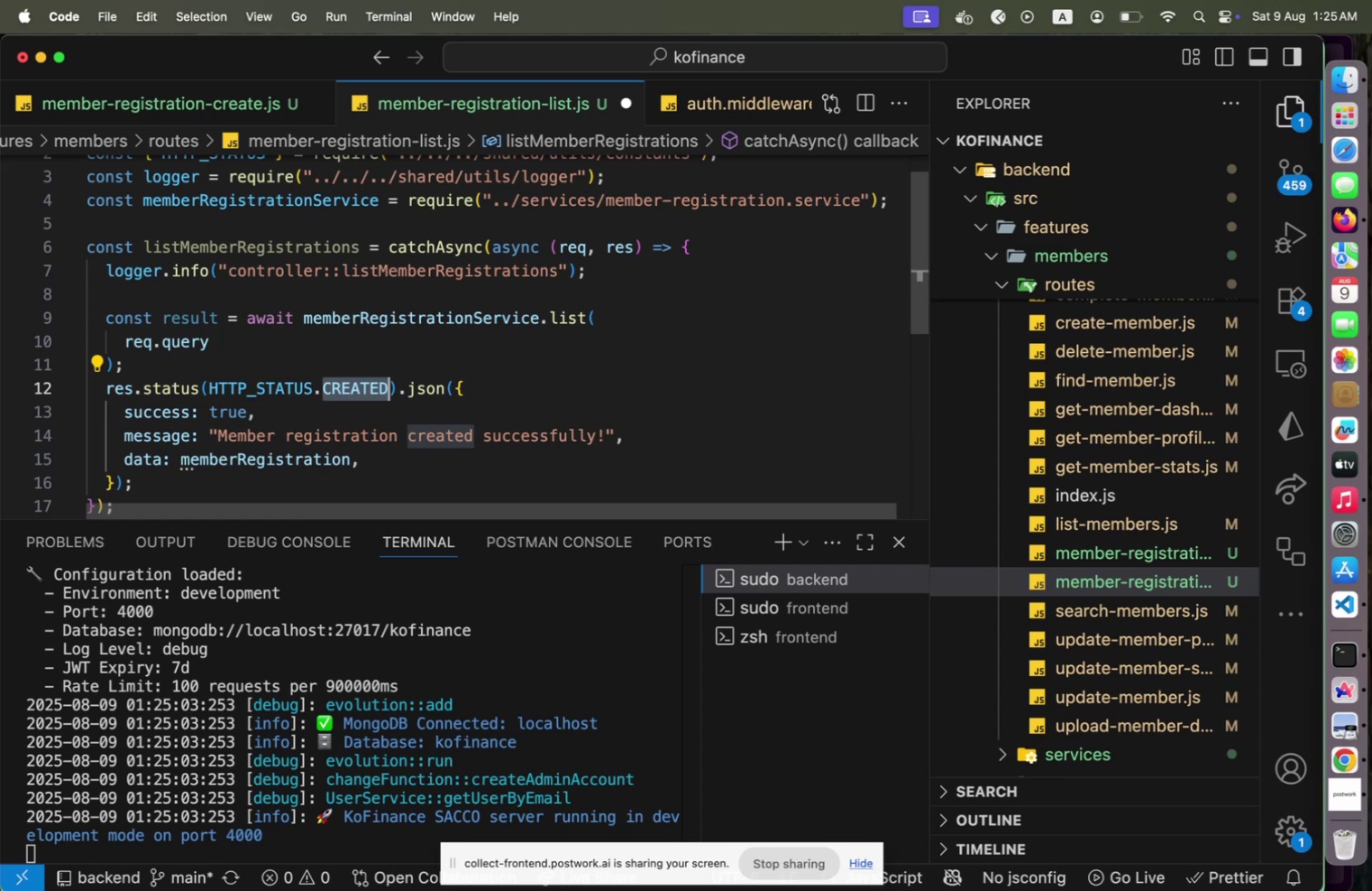 
type(OK)
 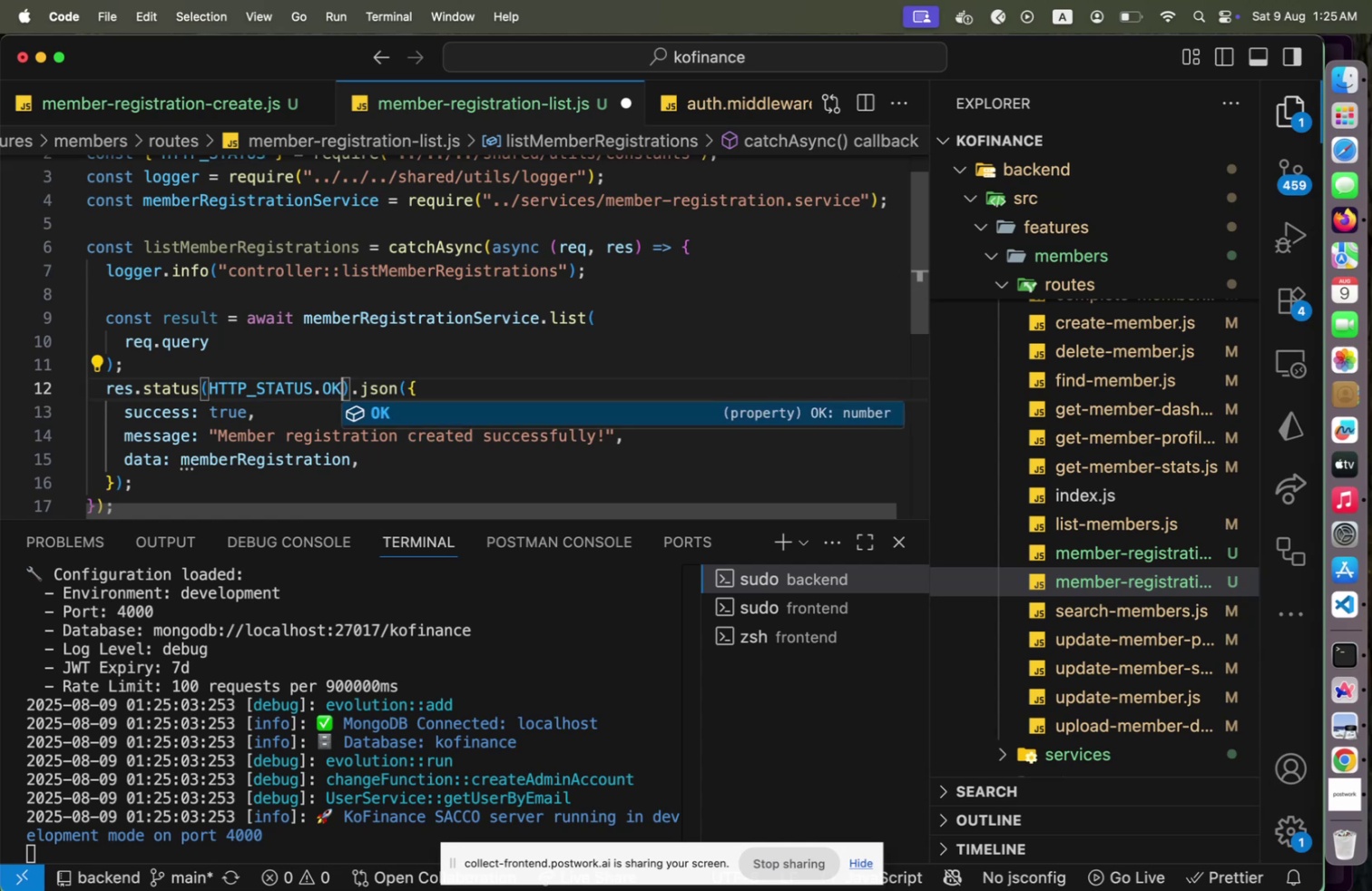 
key(ArrowRight)
 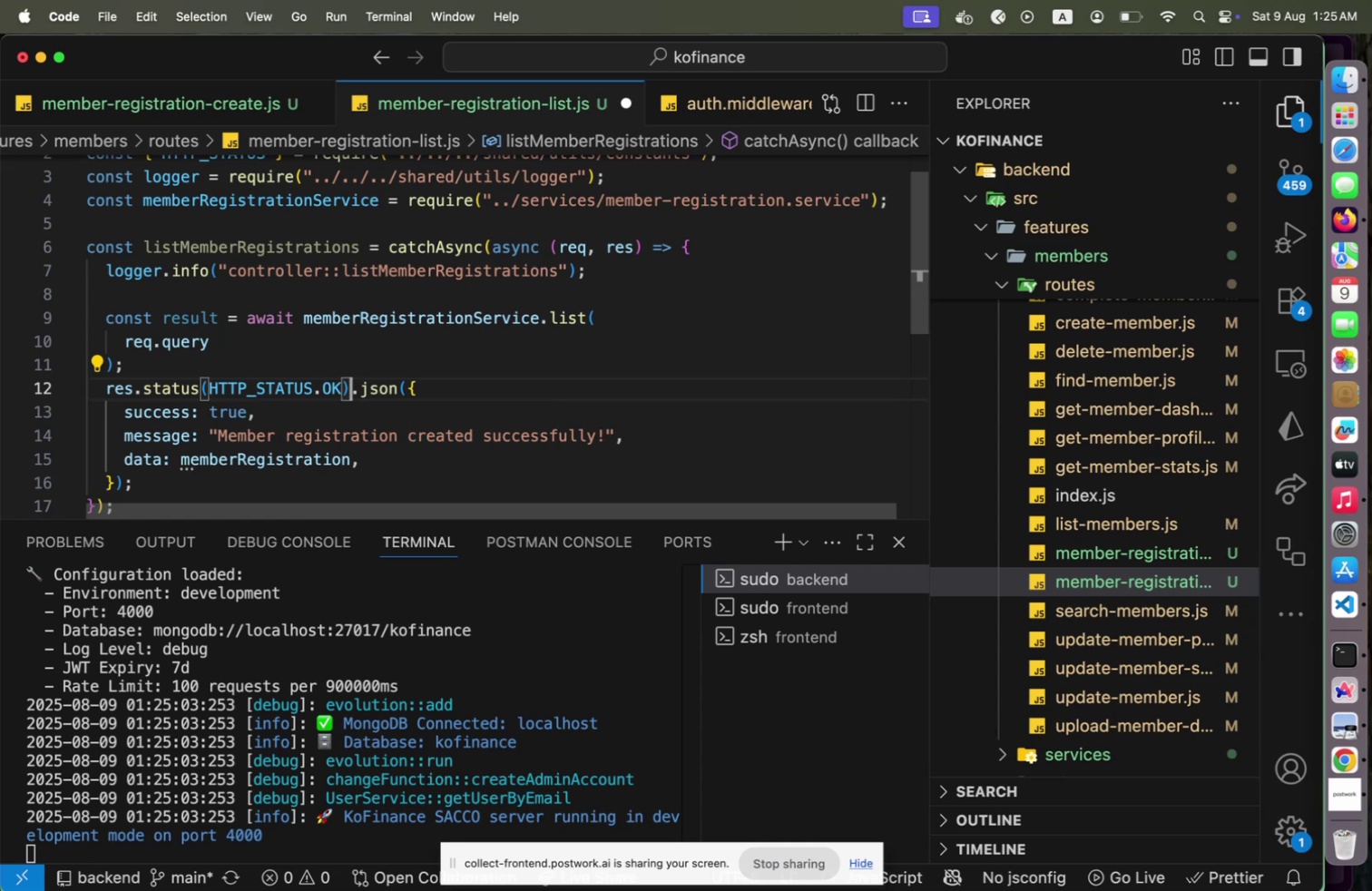 
key(ArrowDown)
 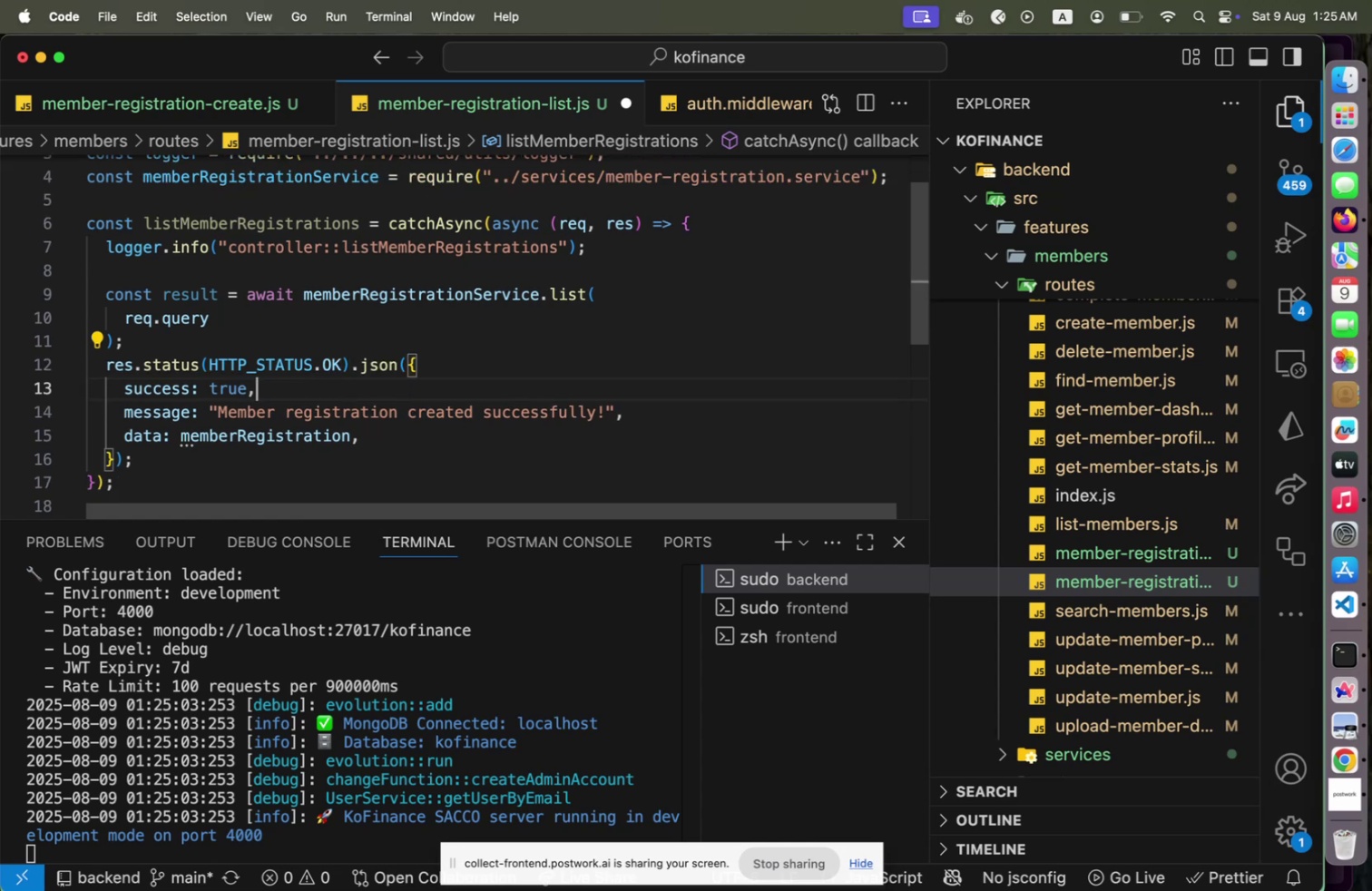 
key(ArrowDown)
 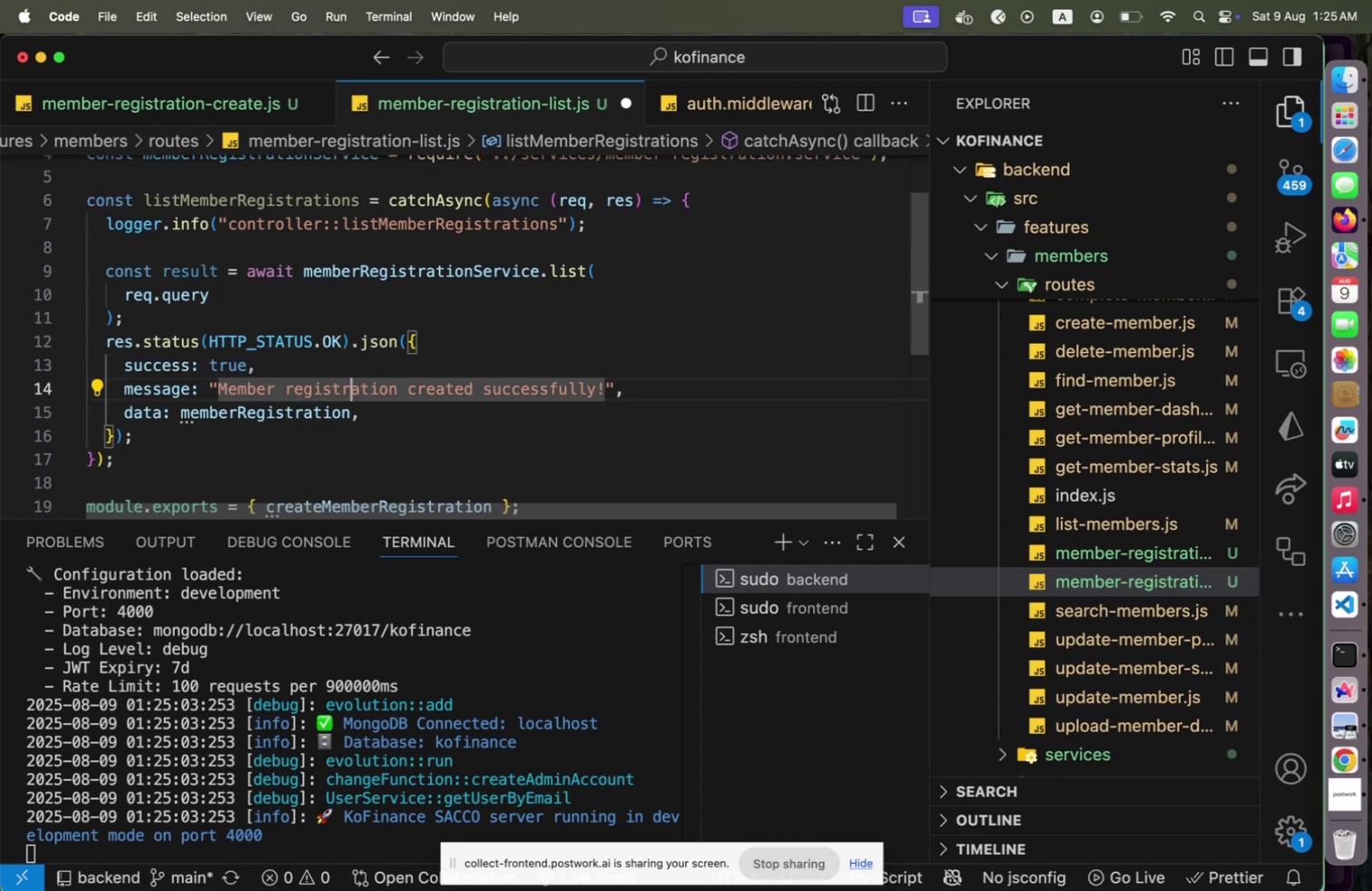 
hold_key(key=ArrowRight, duration=0.69)
 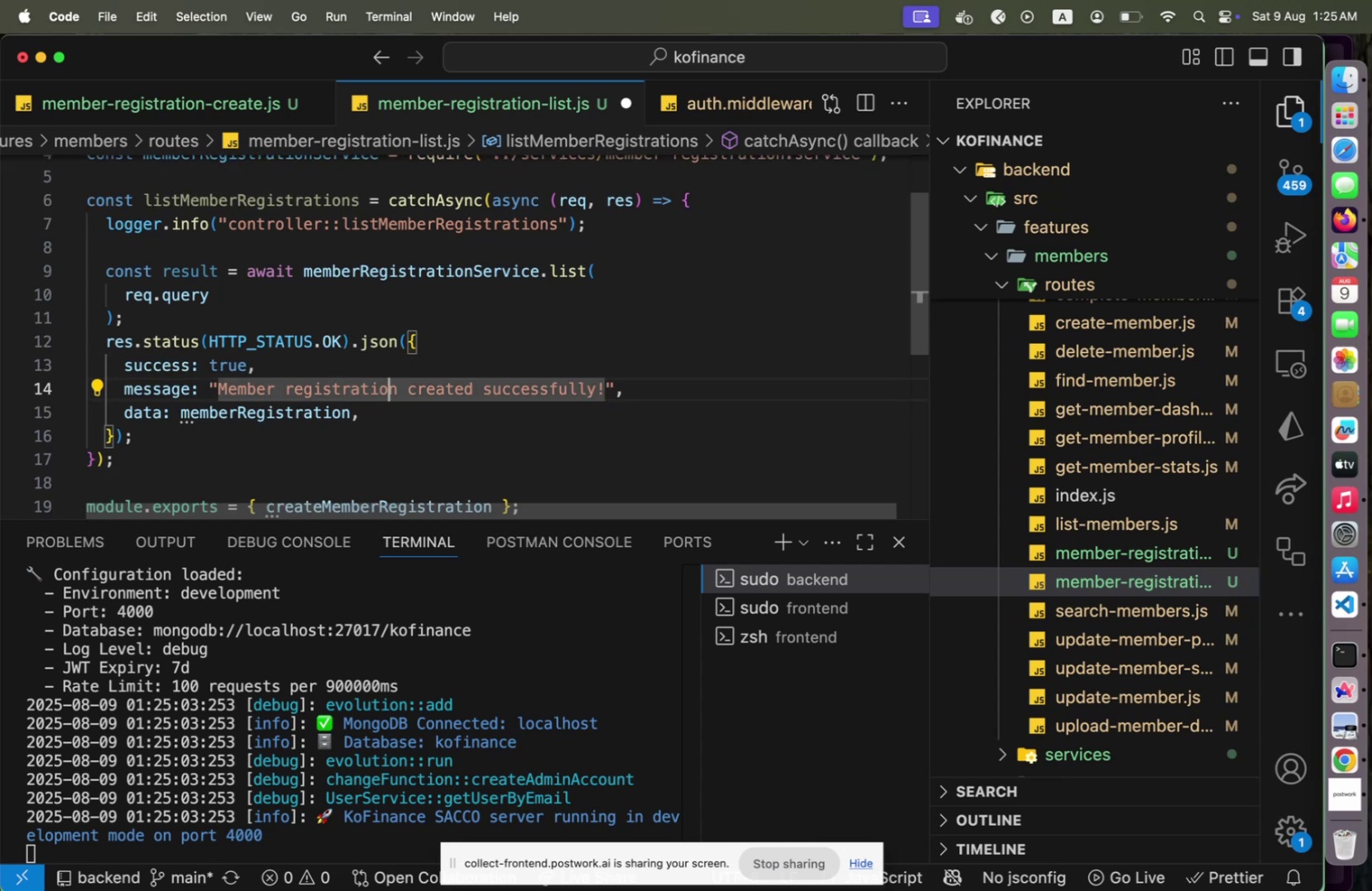 
key(ArrowRight)
 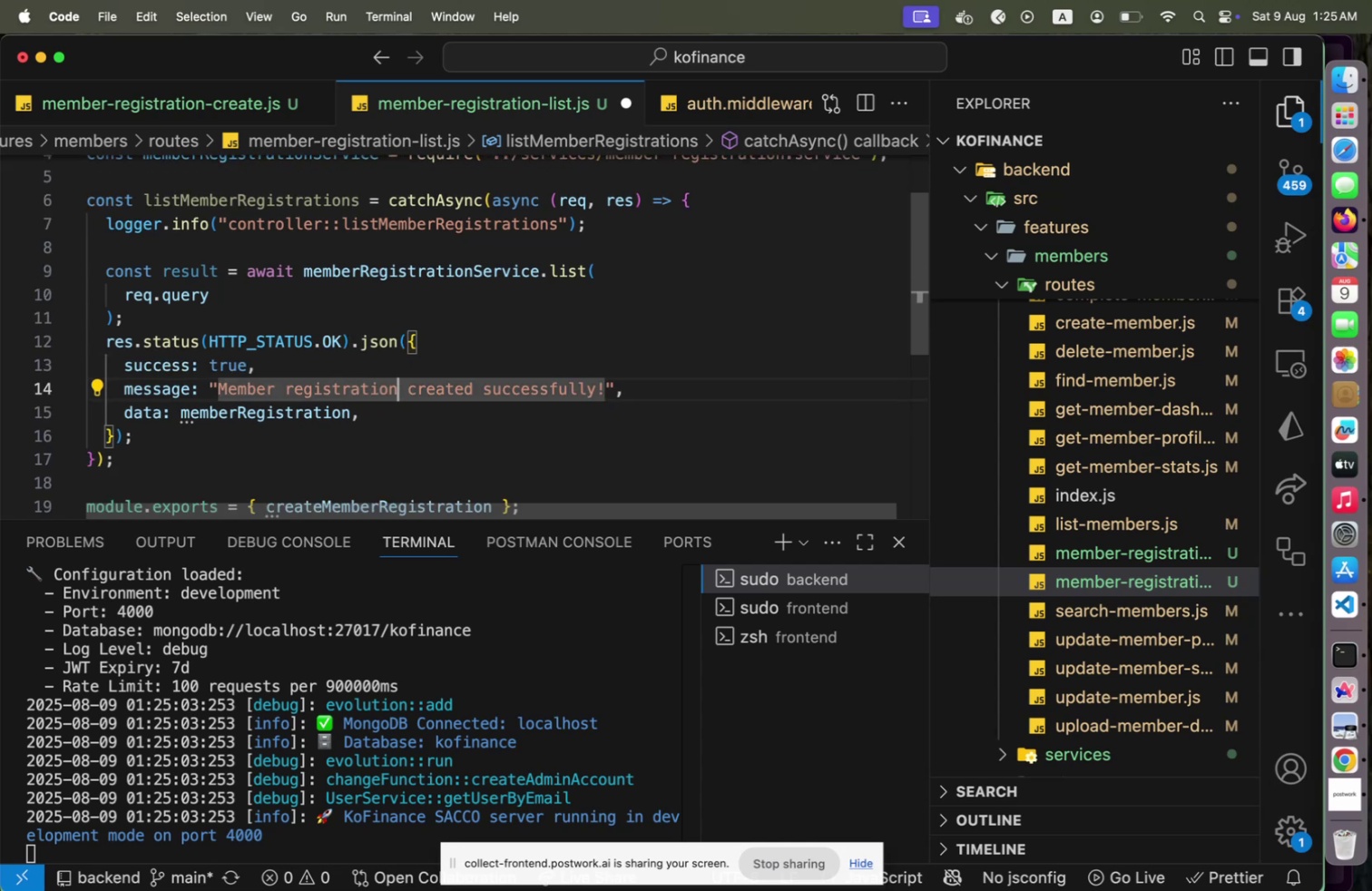 
key(S)
 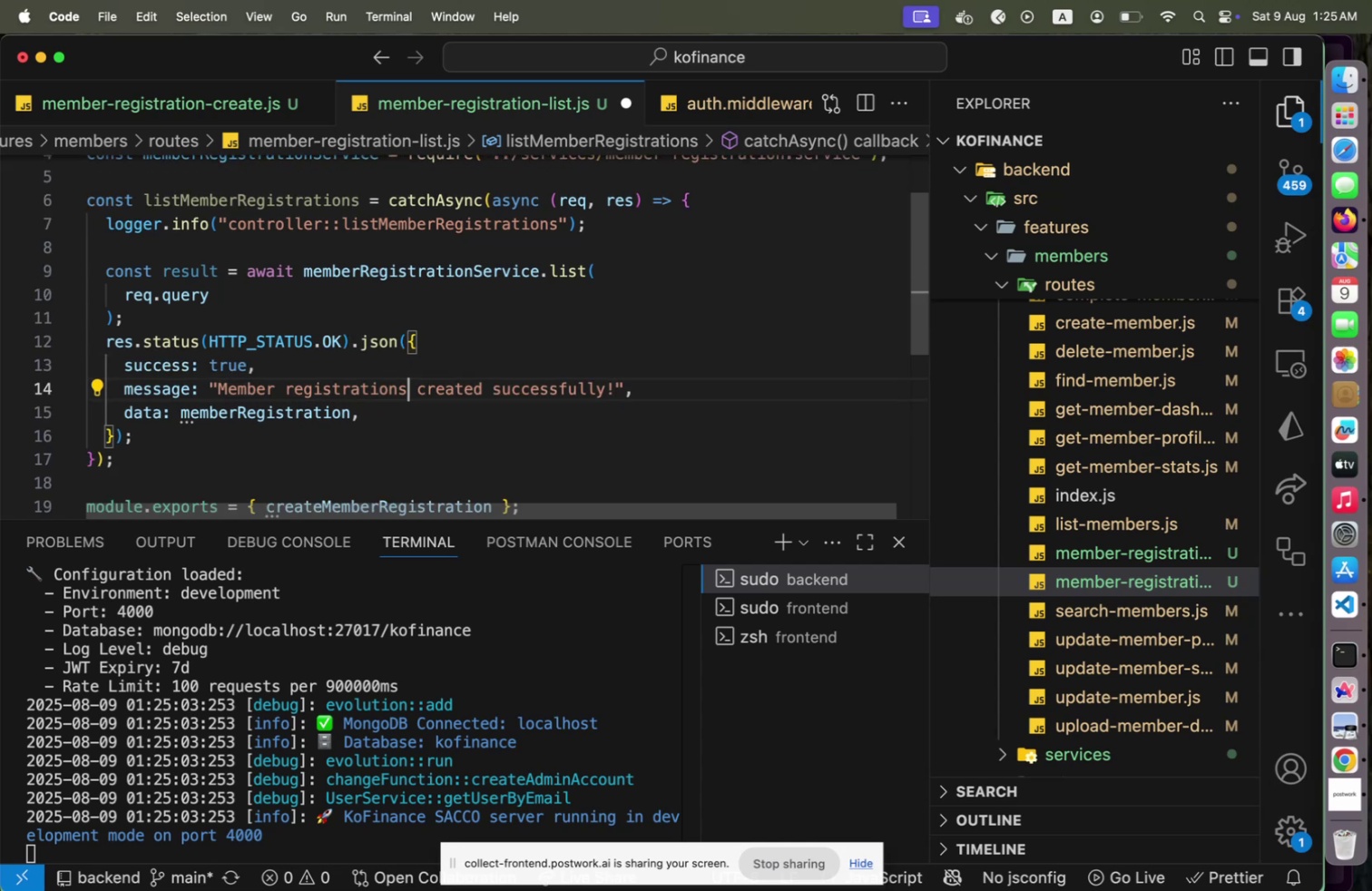 
hold_key(key=ArrowRight, duration=0.34)
 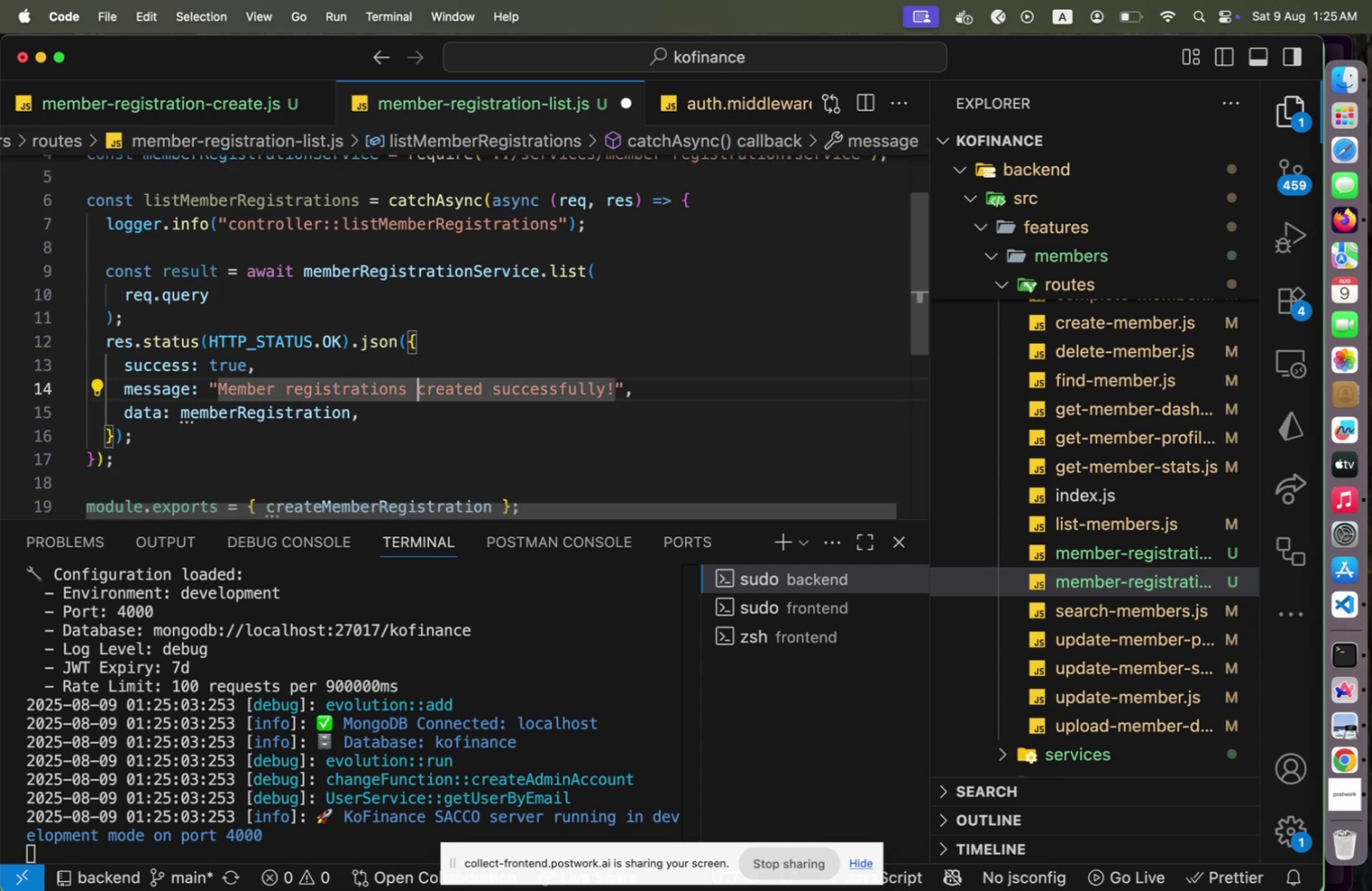 
hold_key(key=ArrowRight, duration=0.87)
 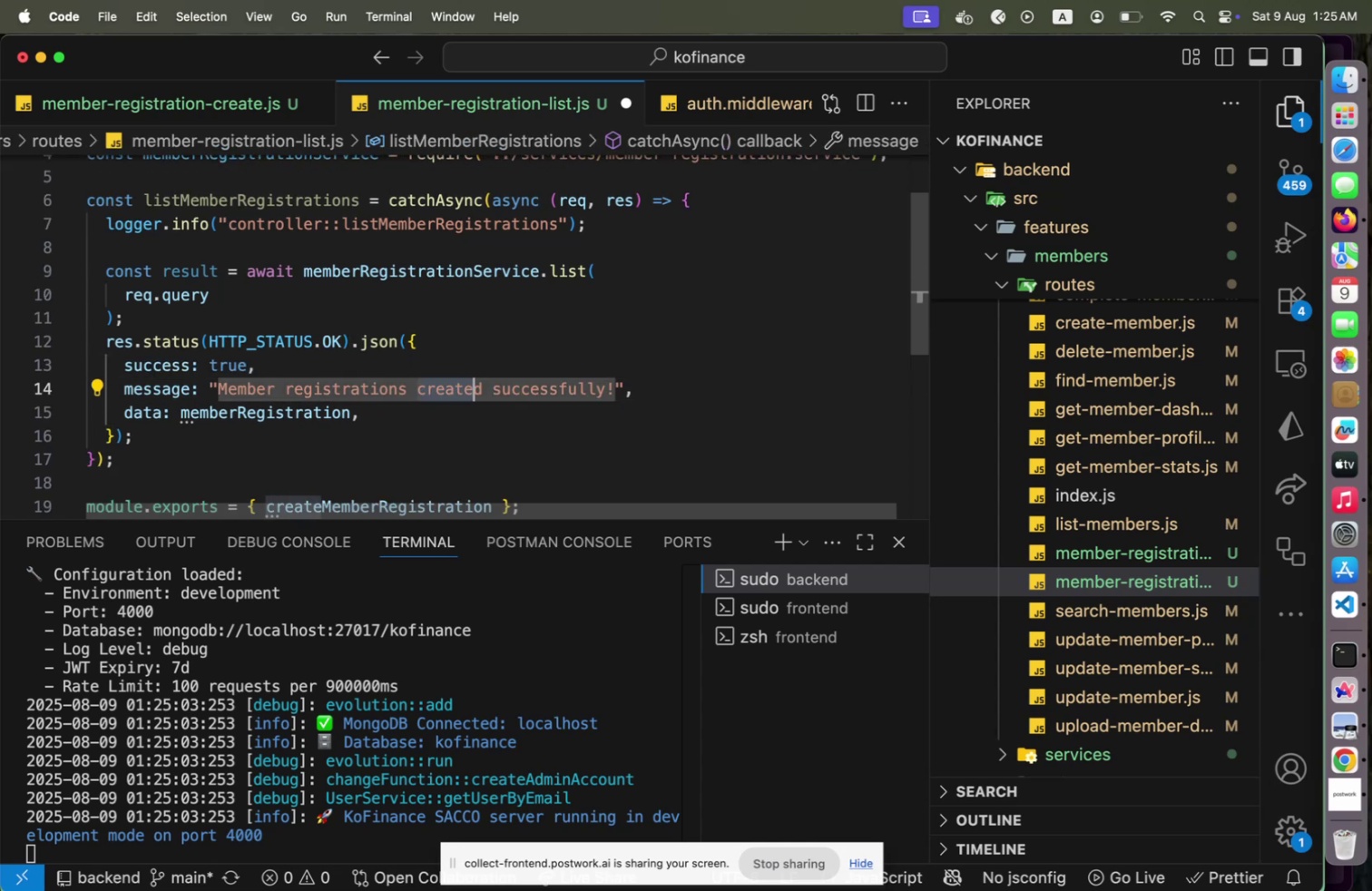 
key(Shift+ArrowRight)
 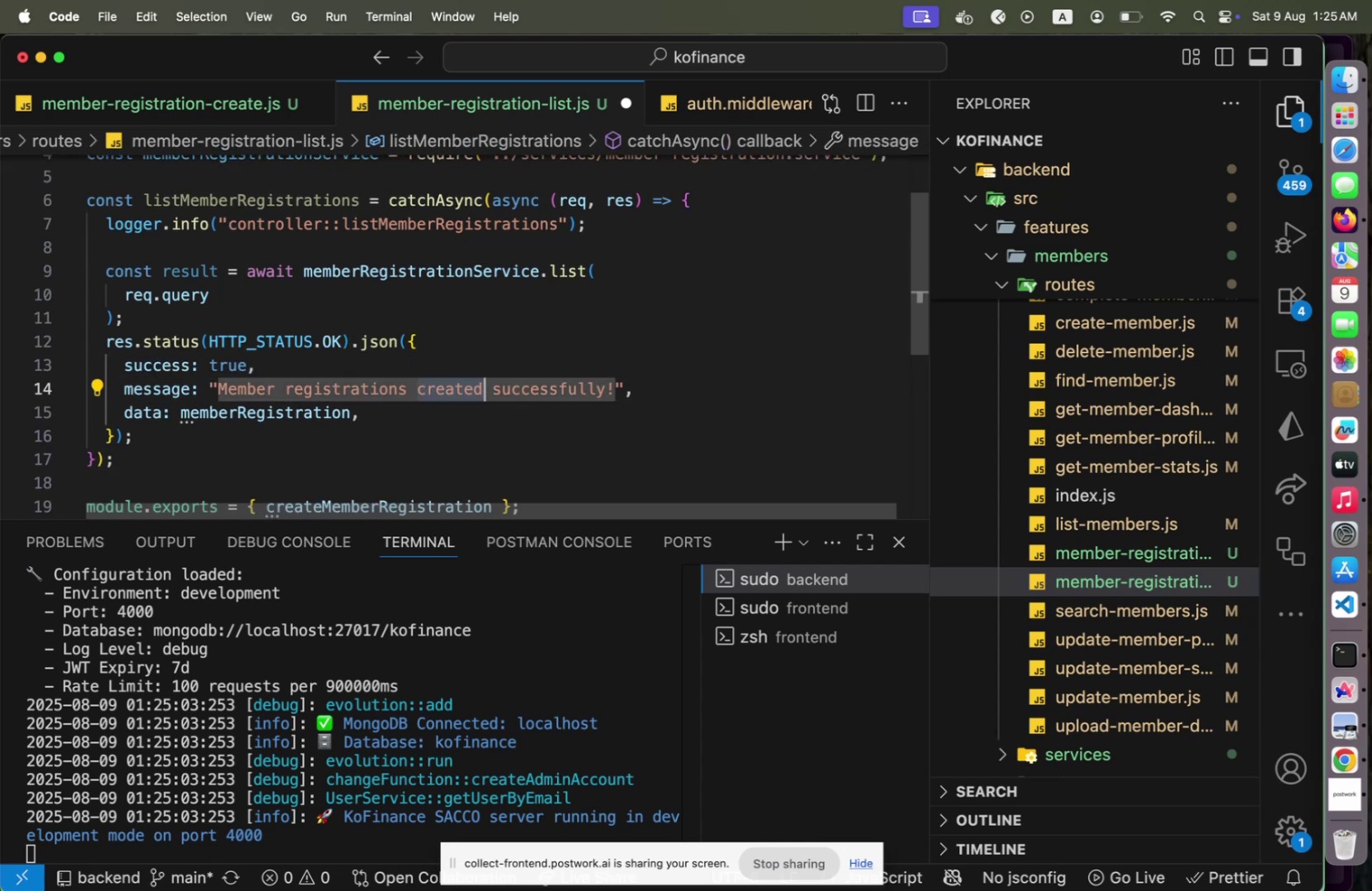 
type(tr)
key(Backspace)
key(Backspace)
type(retrieved)
 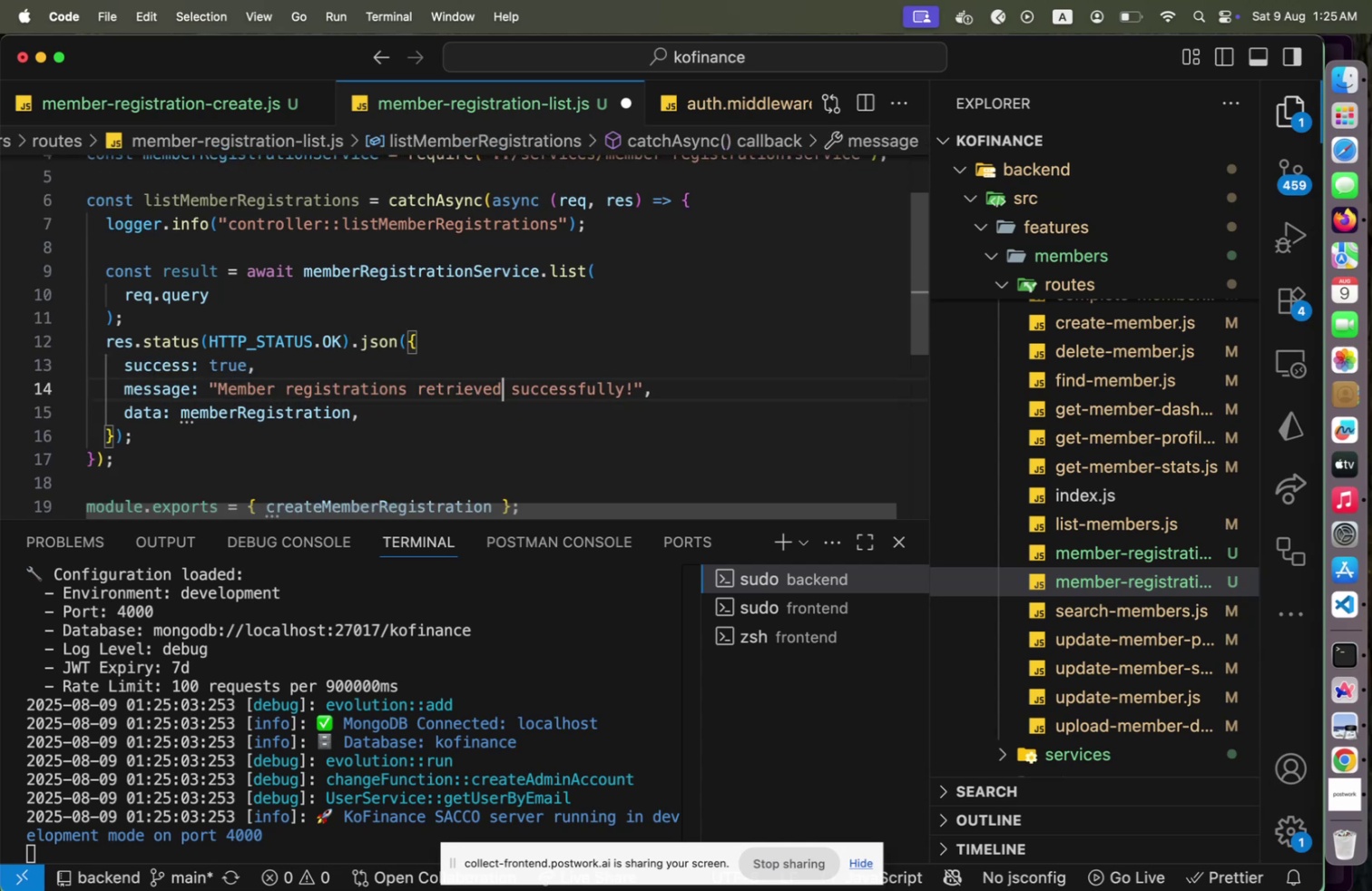 
key(ArrowDown)
 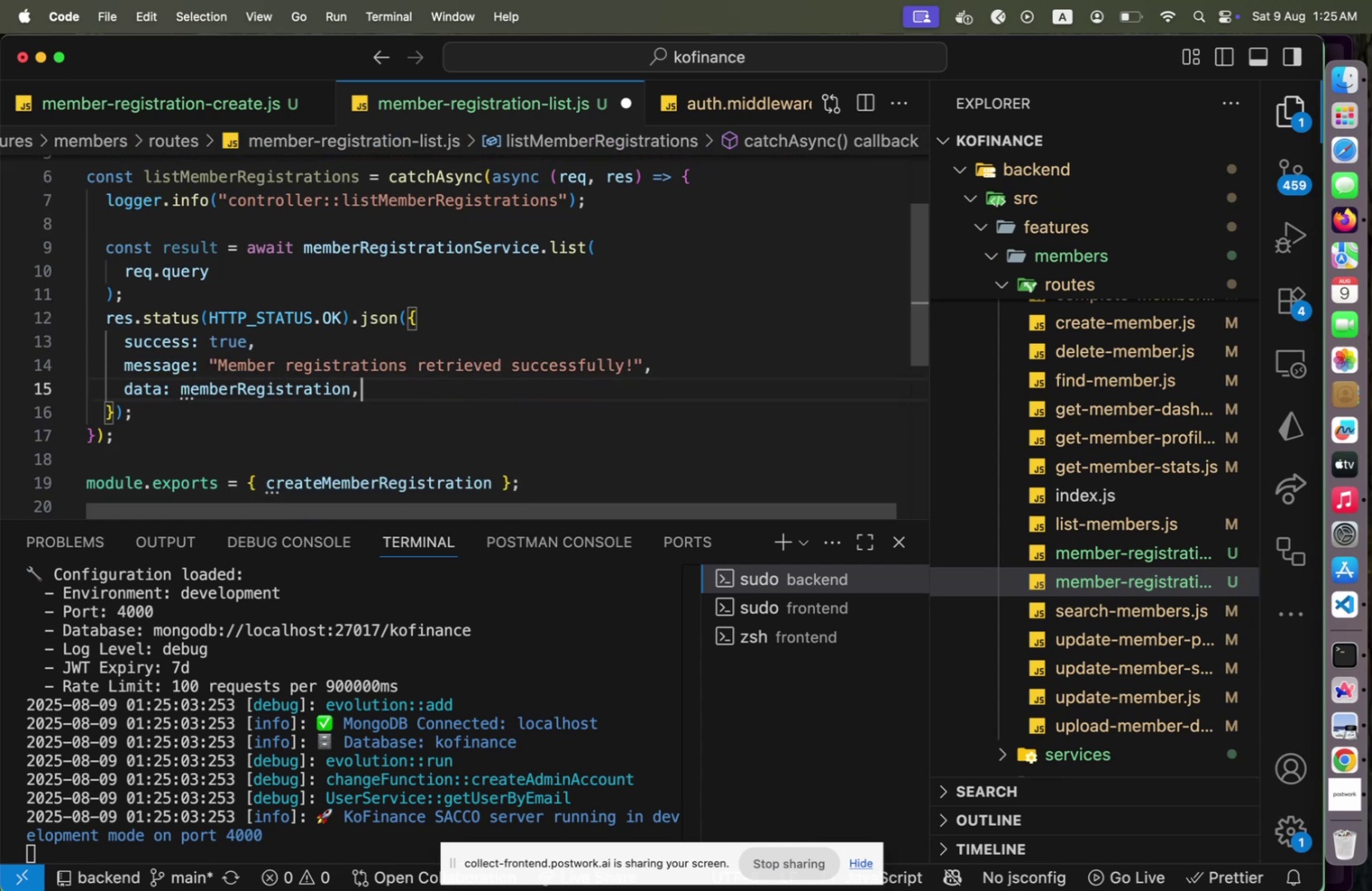 
hold_key(key=ArrowLeft, duration=0.33)
 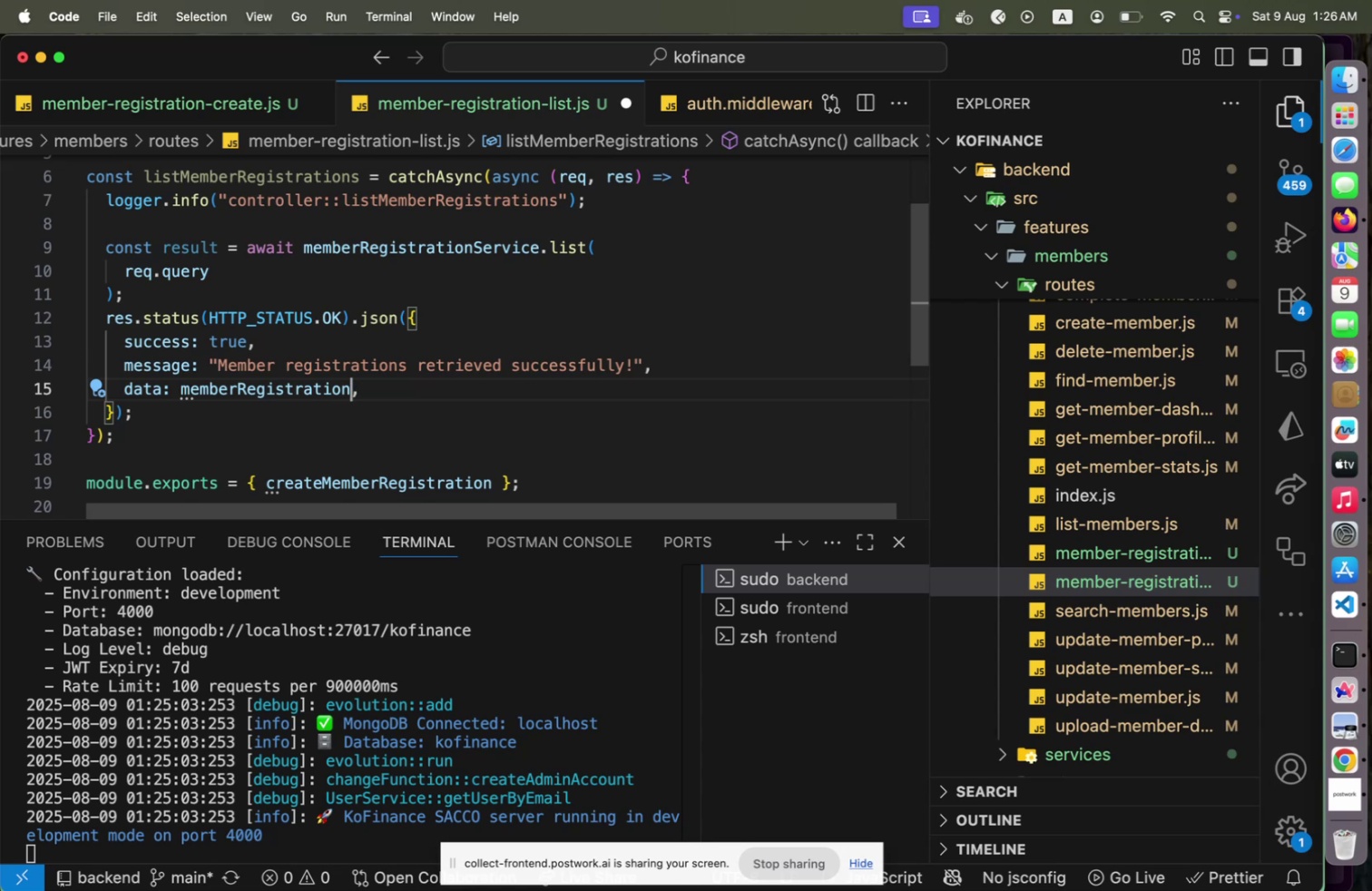 
key(ArrowUp)
 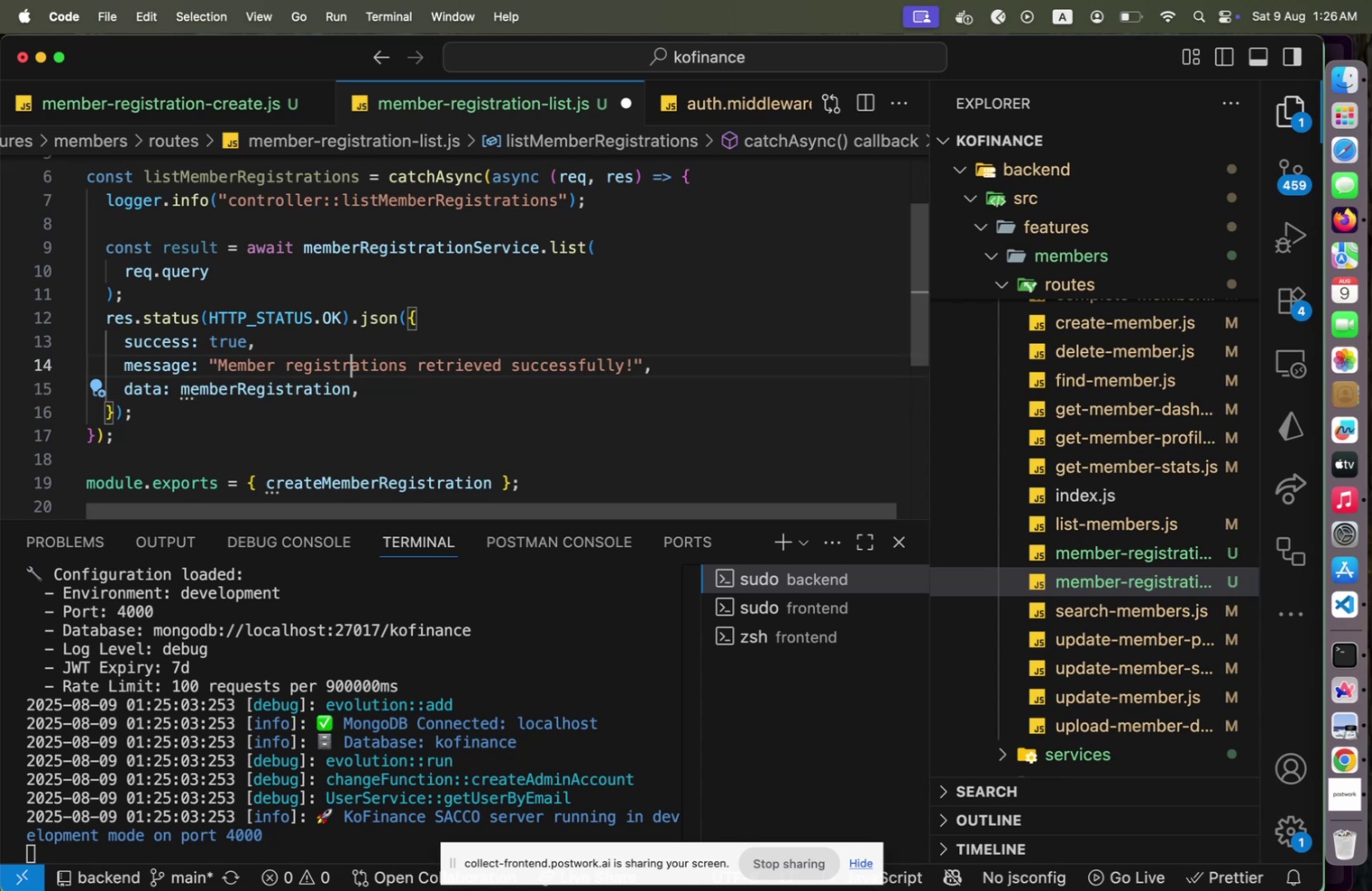 
hold_key(key=ArrowUp, duration=0.54)
 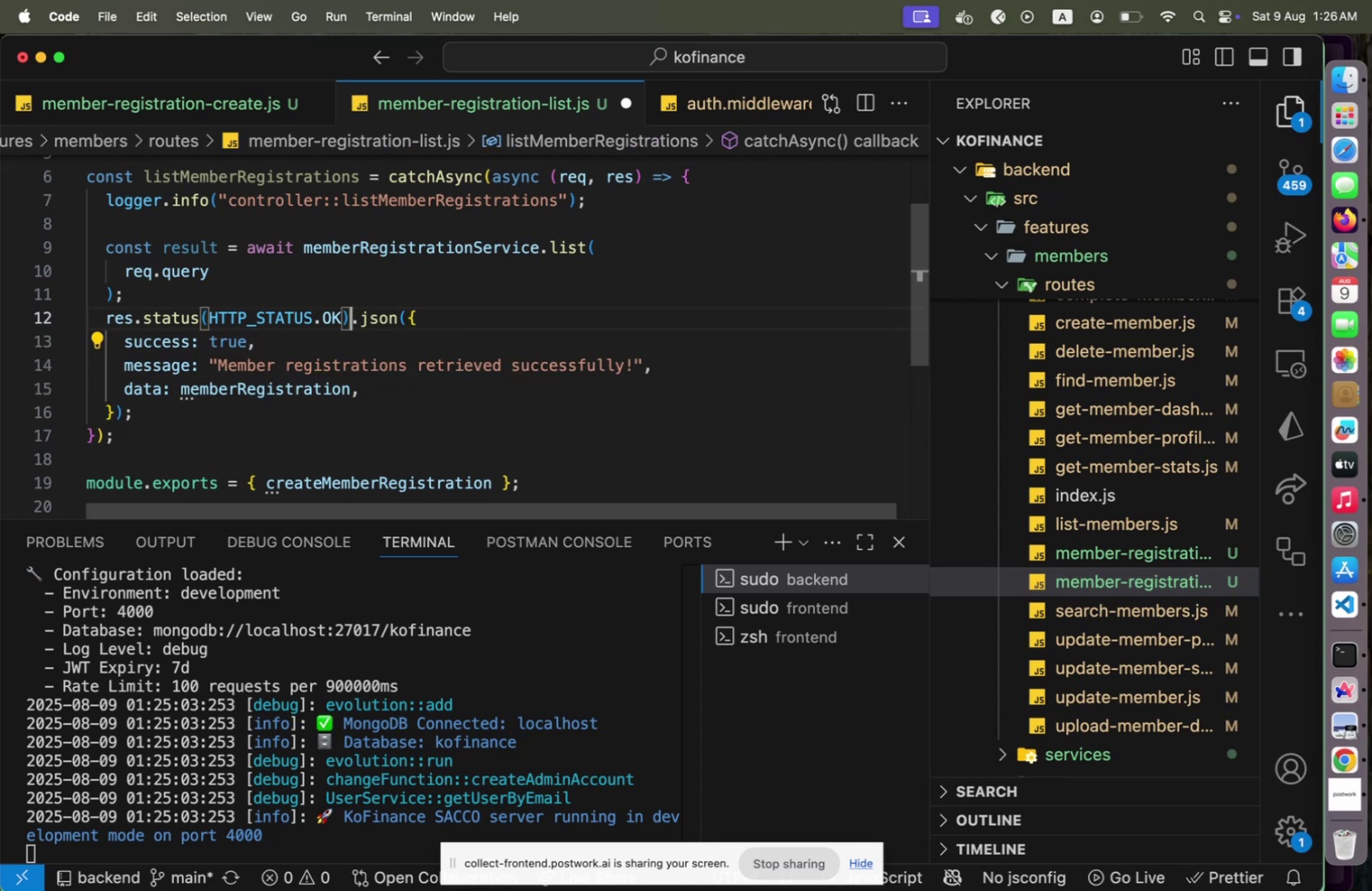 
key(ArrowUp)
 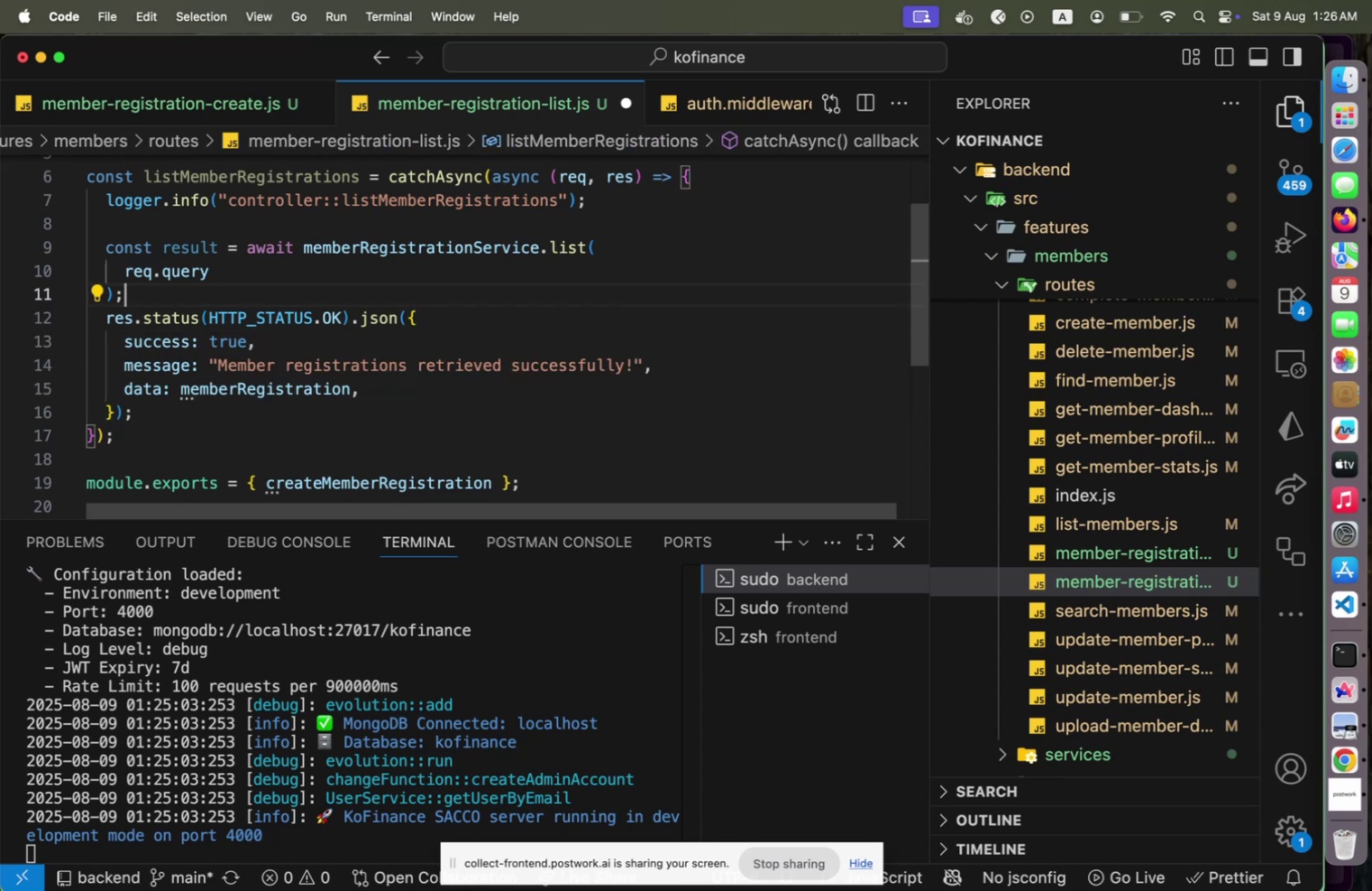 
key(Enter)
 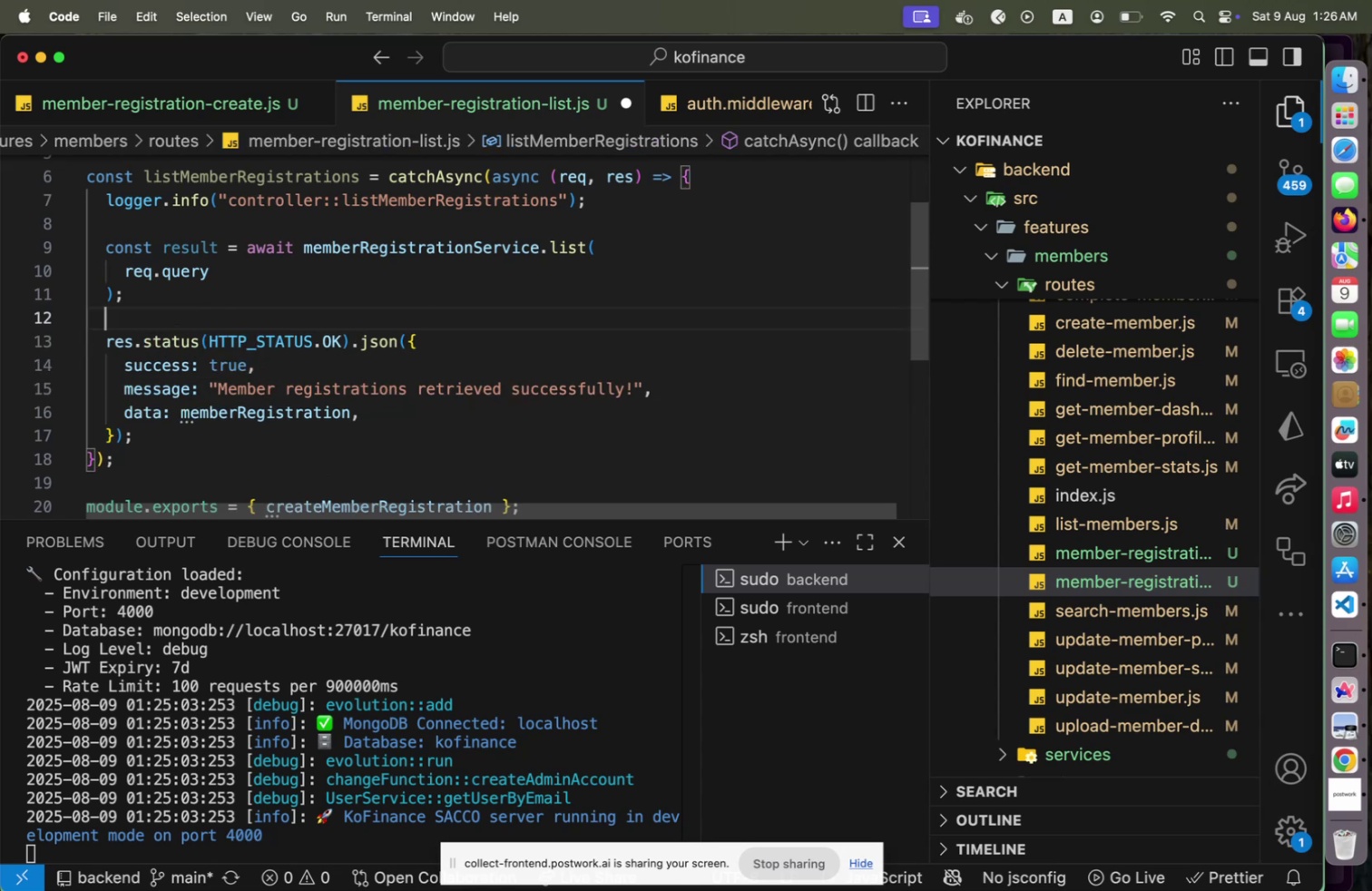 
key(ArrowUp)
 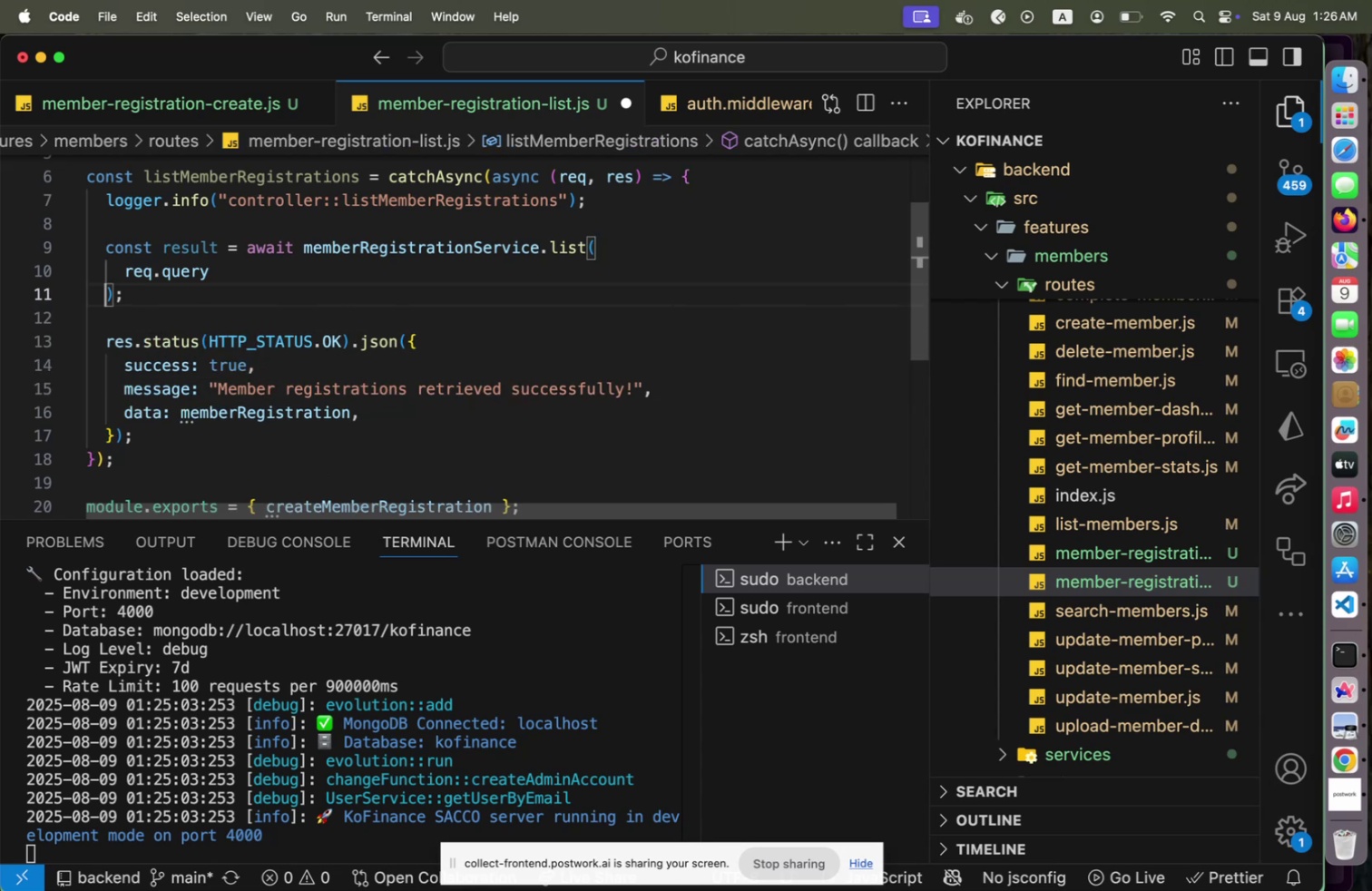 
key(ArrowDown)
 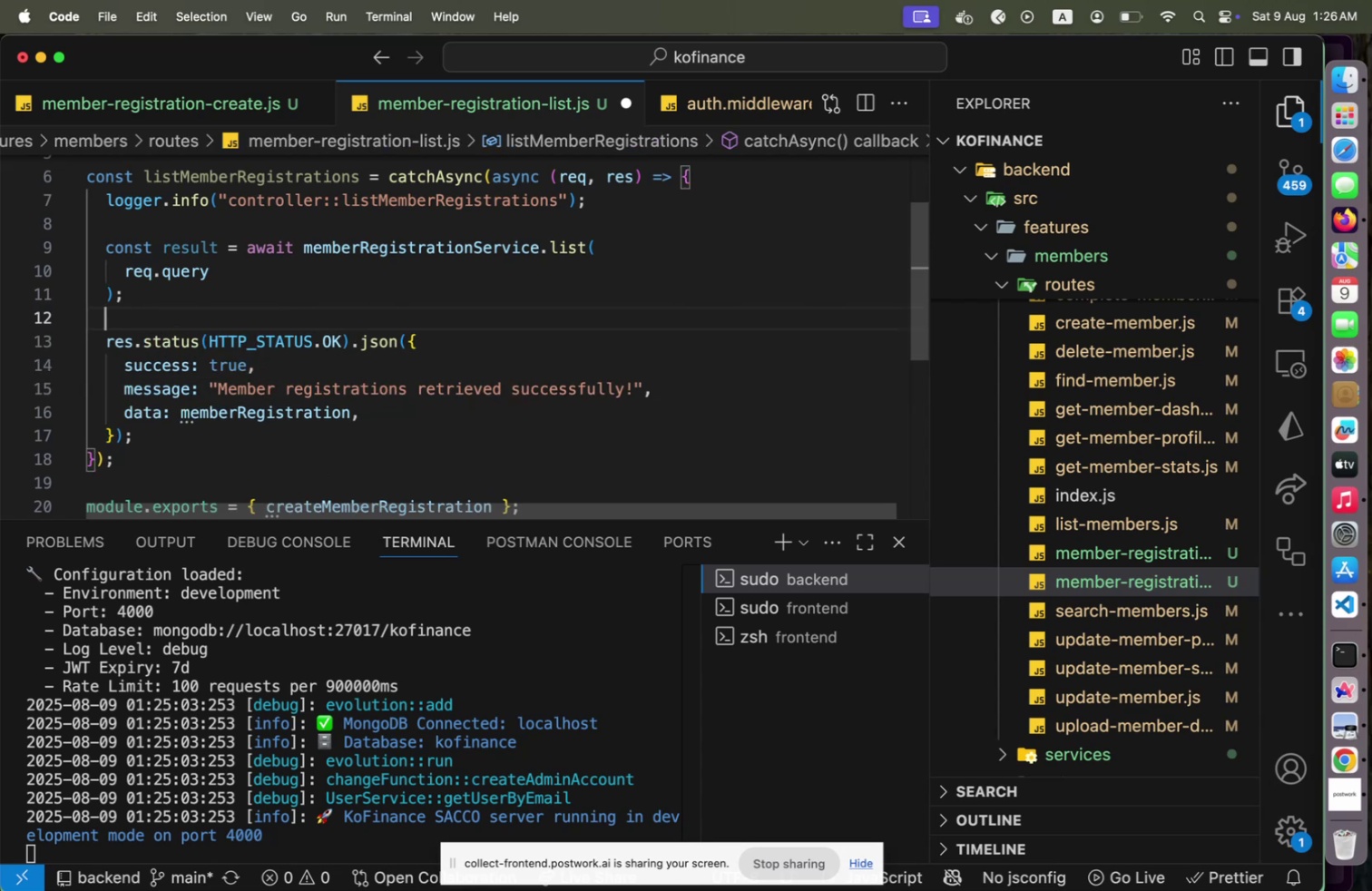 
key(ArrowDown)
 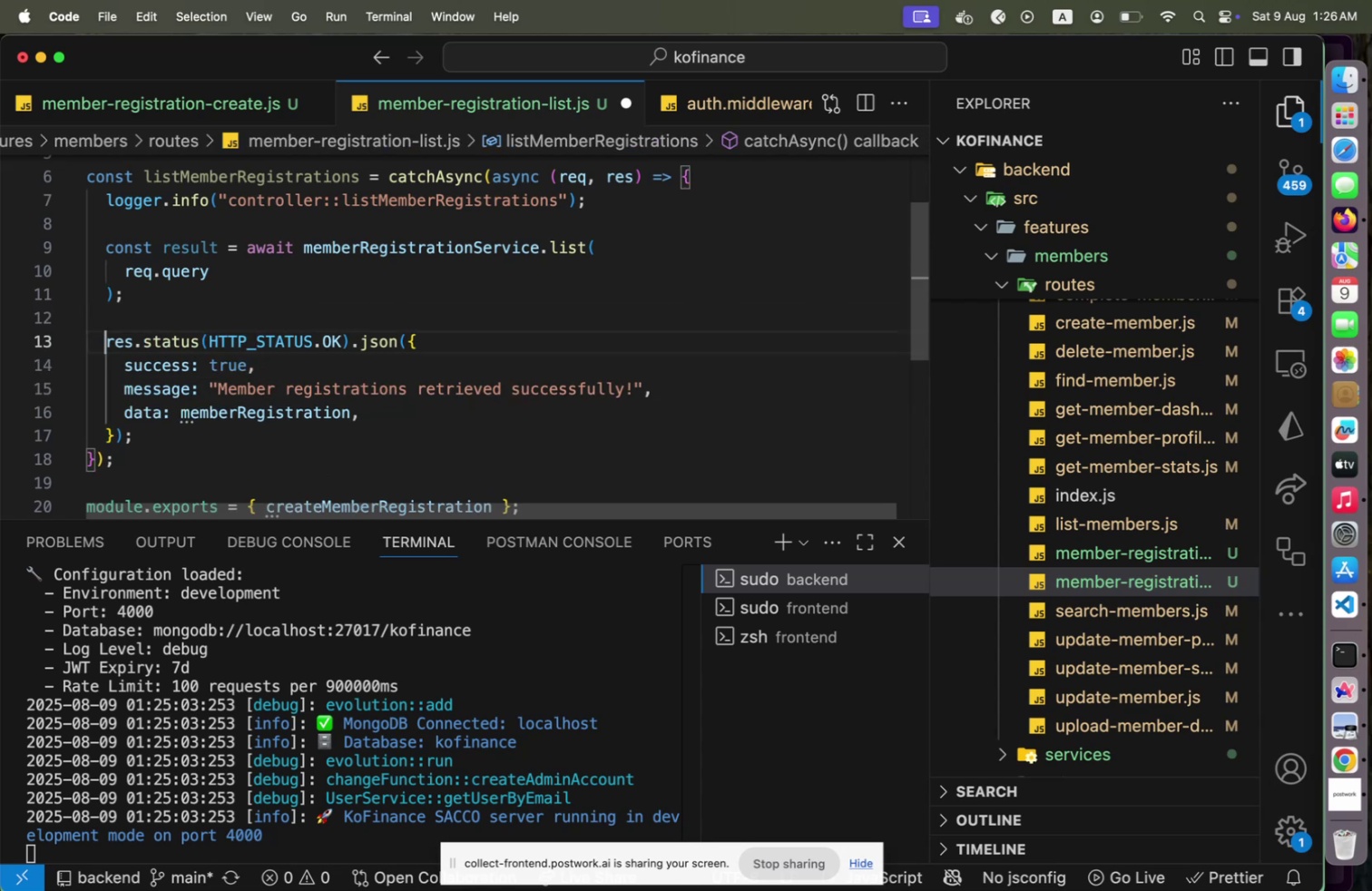 
key(ArrowDown)
 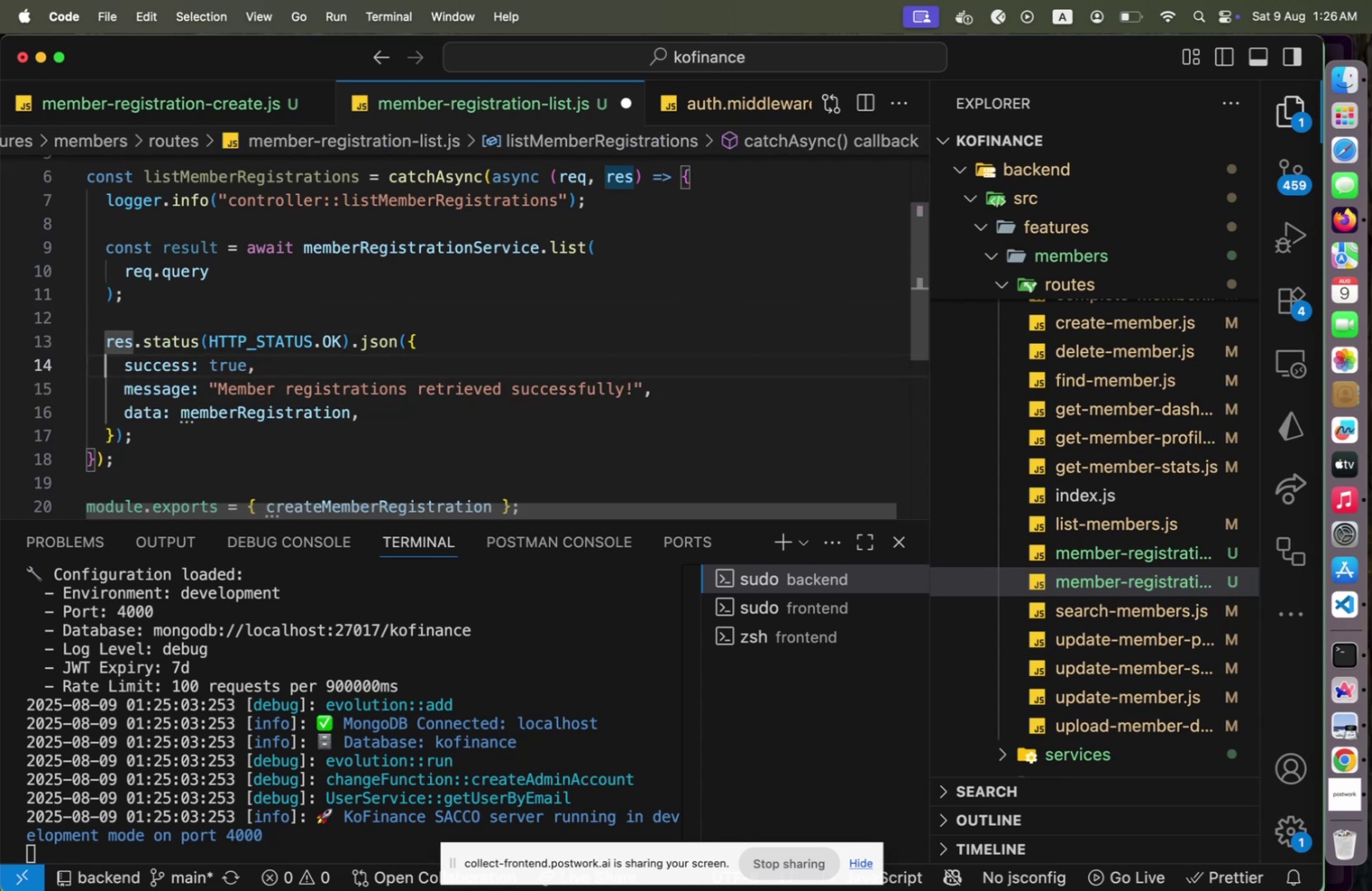 
key(ArrowDown)
 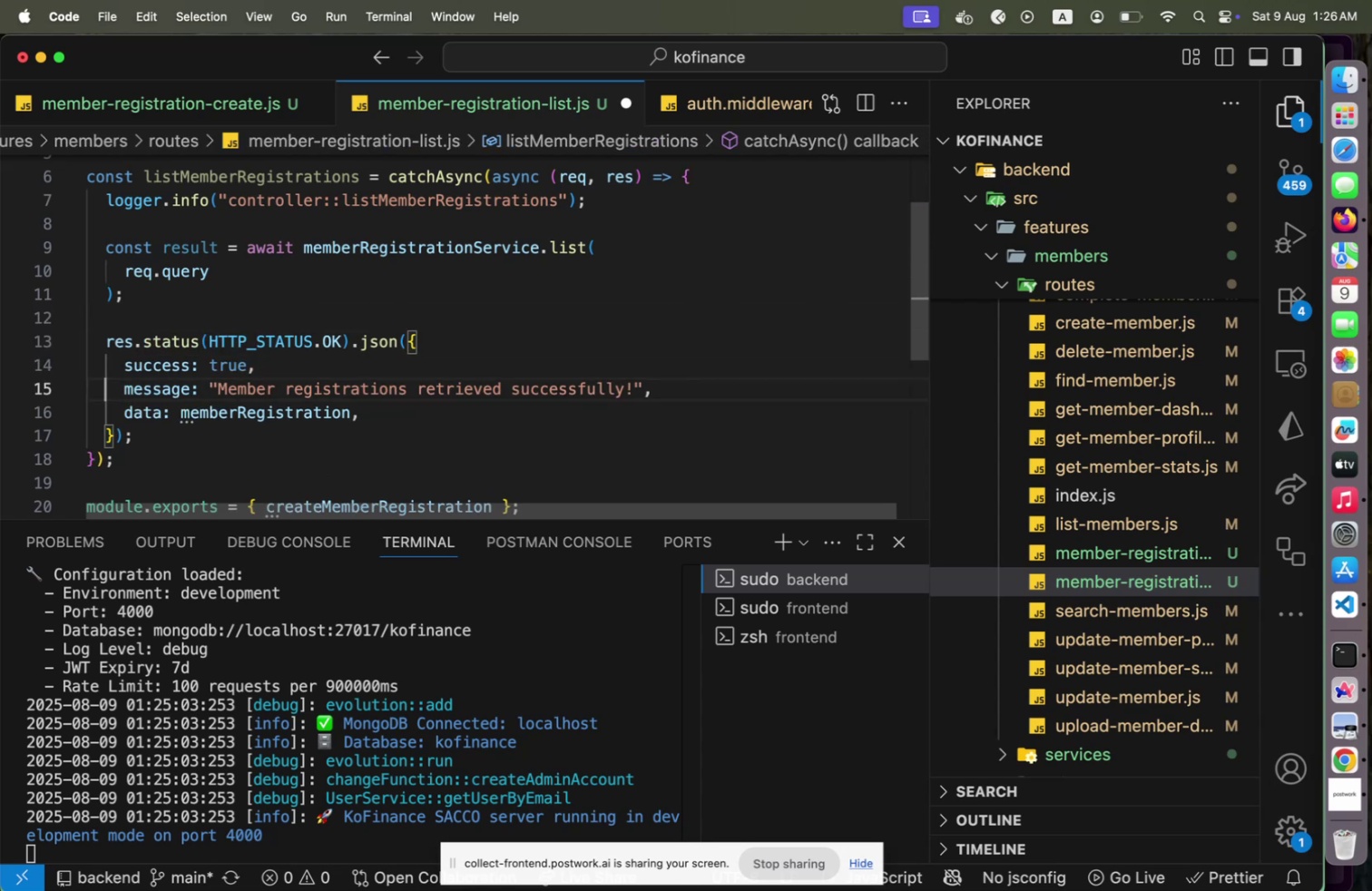 
key(ArrowDown)
 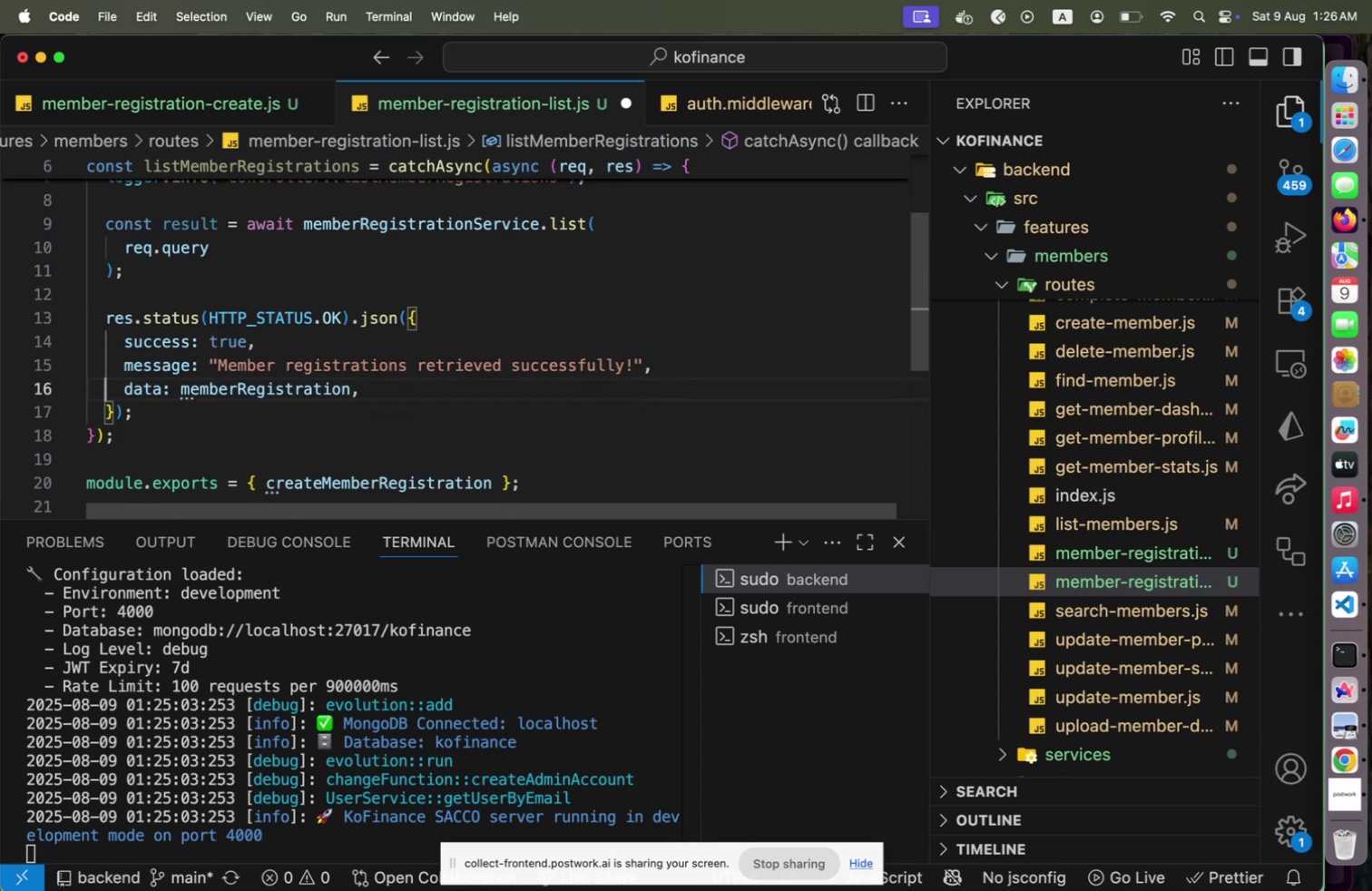 
key(End)
 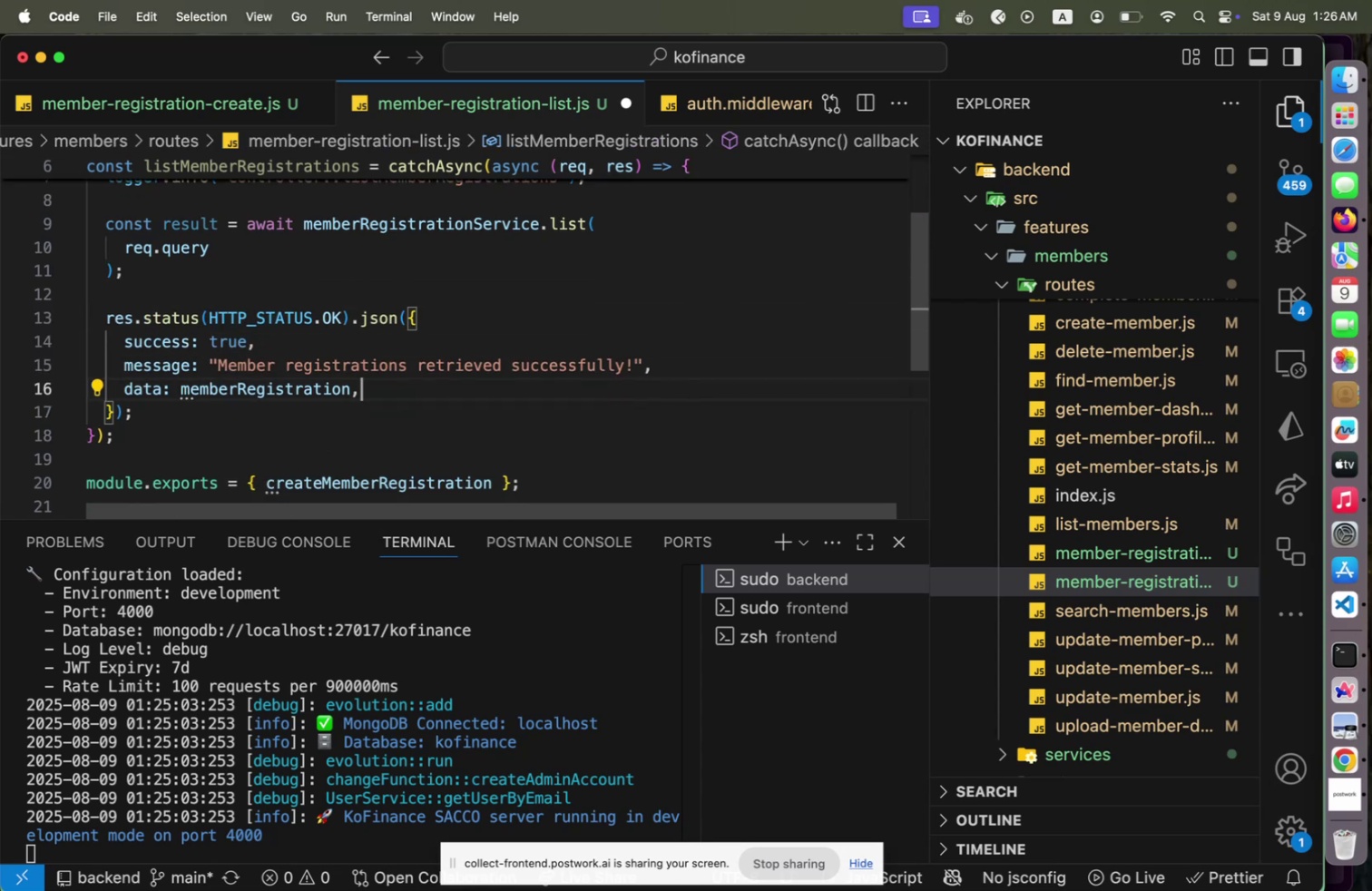 
key(ArrowLeft)
 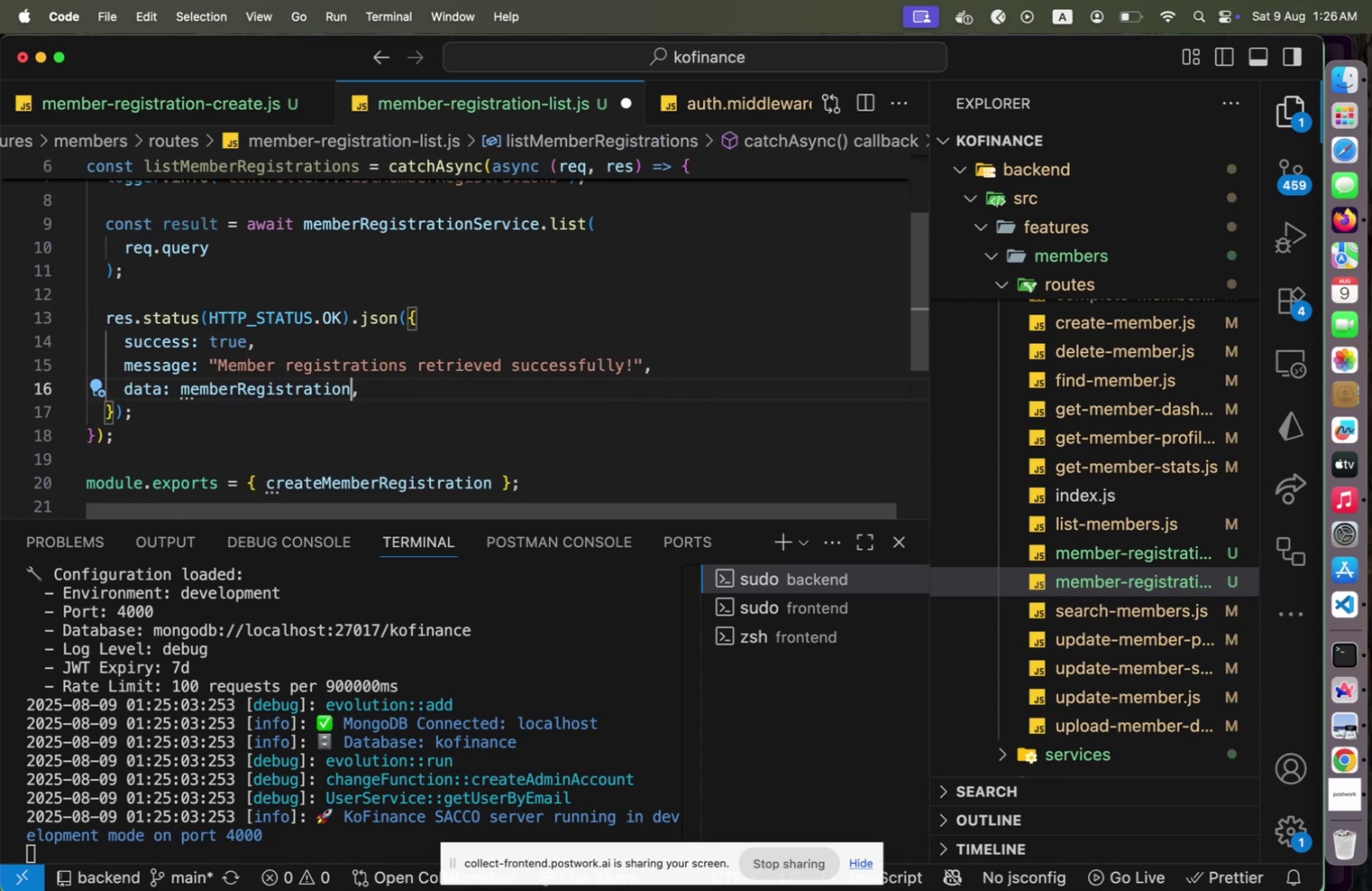 
key(End)
 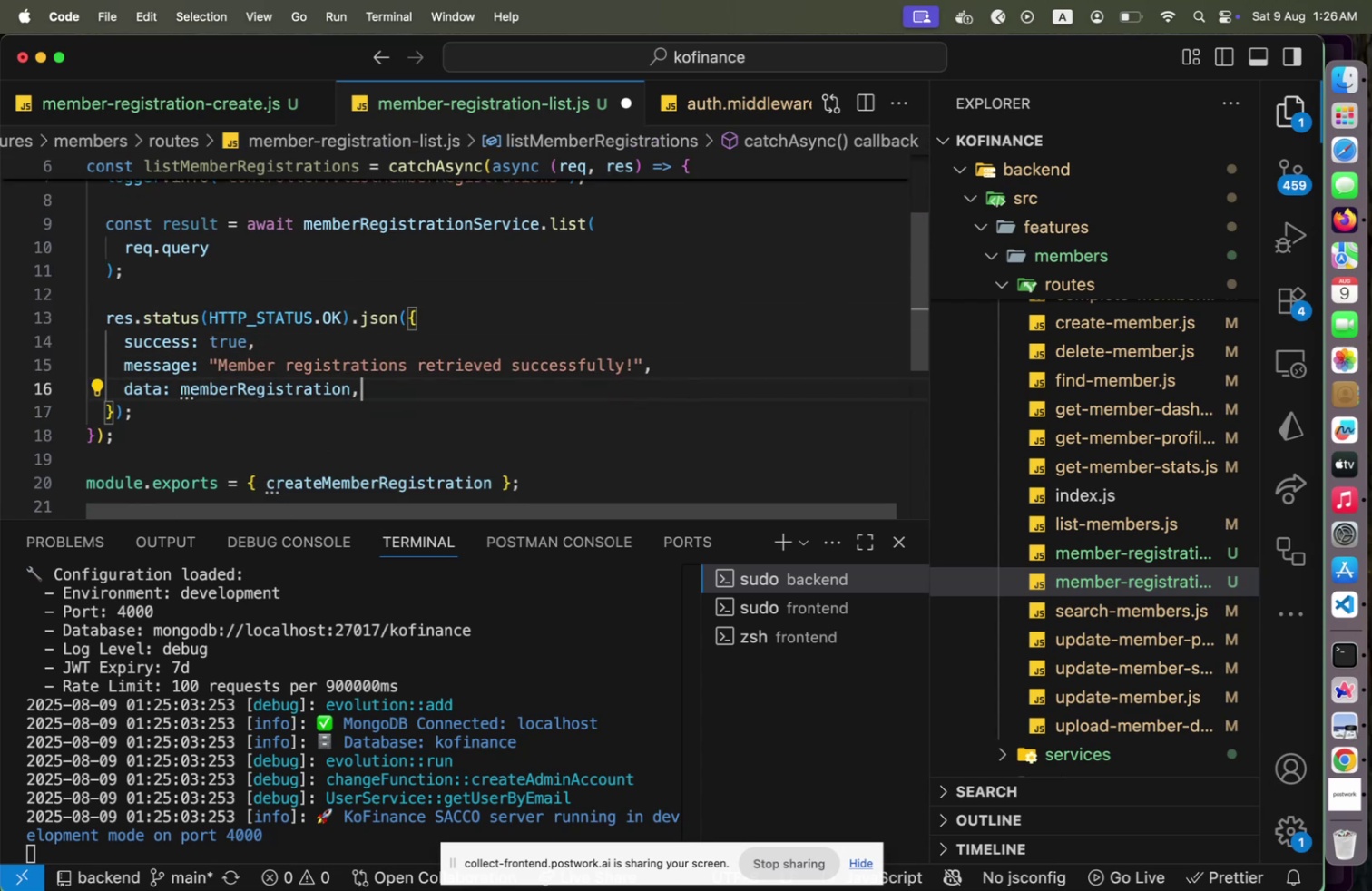 
key(Enter)
 